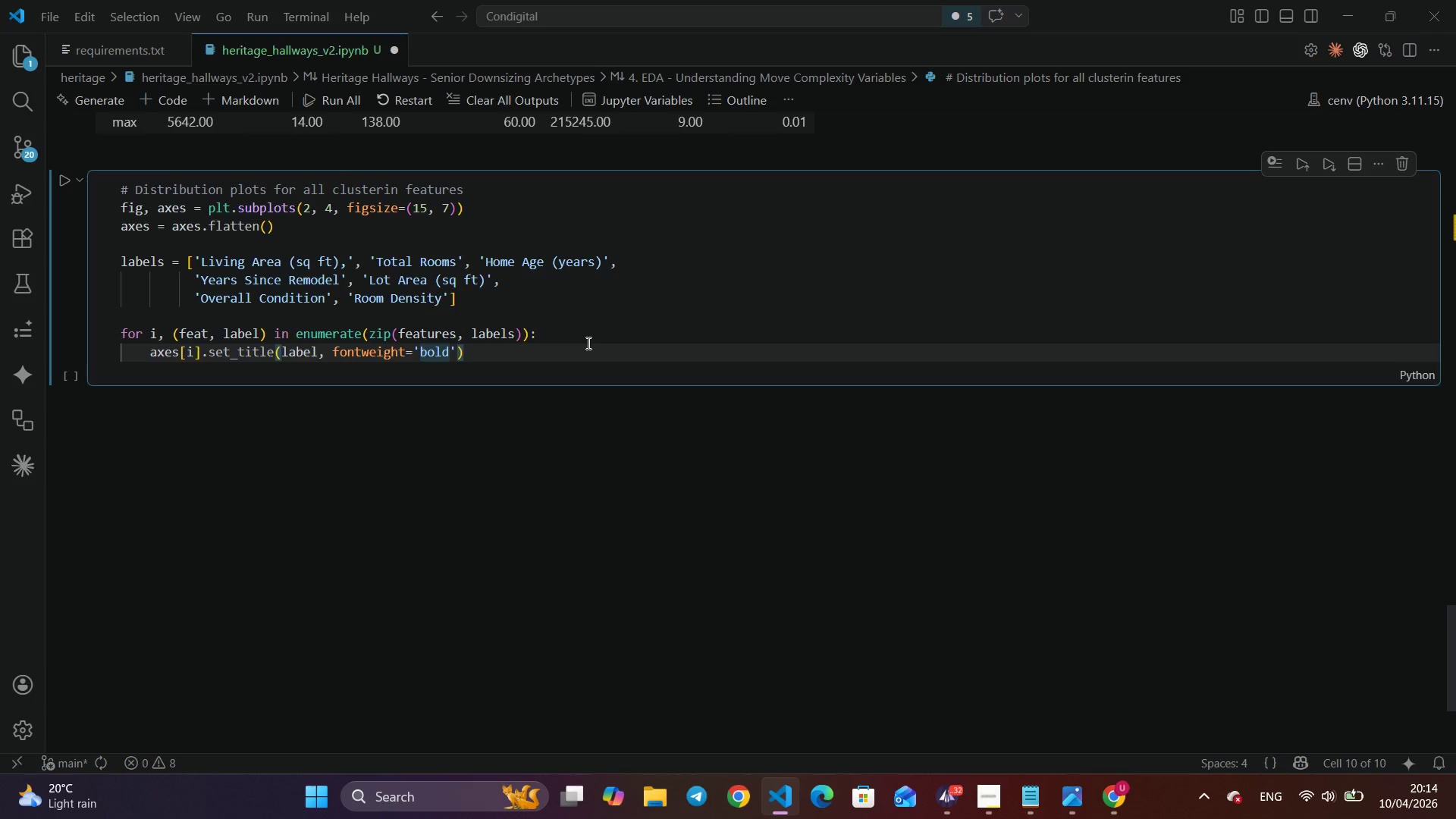 
wait(6.19)
 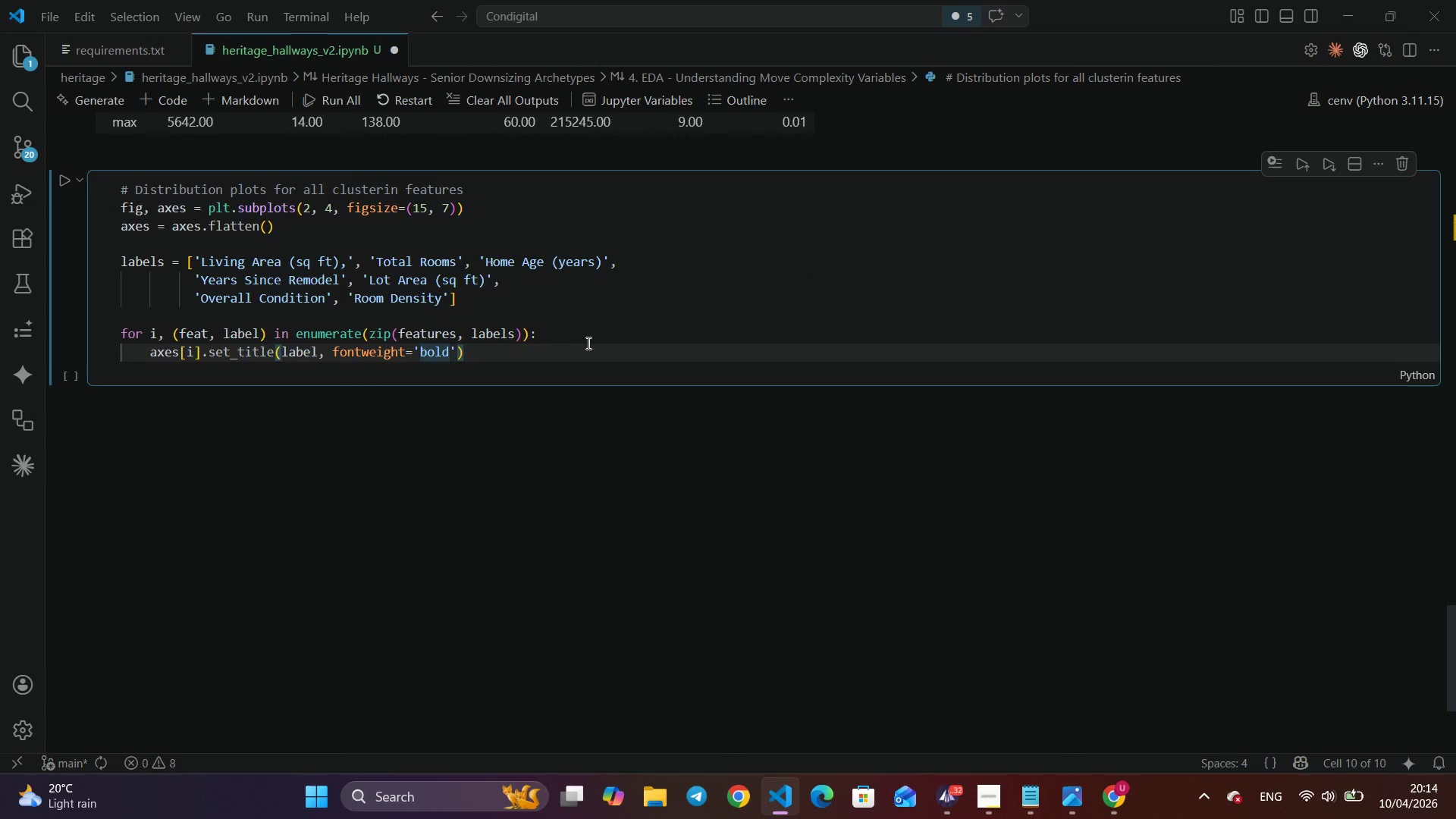 
key(ArrowRight)
 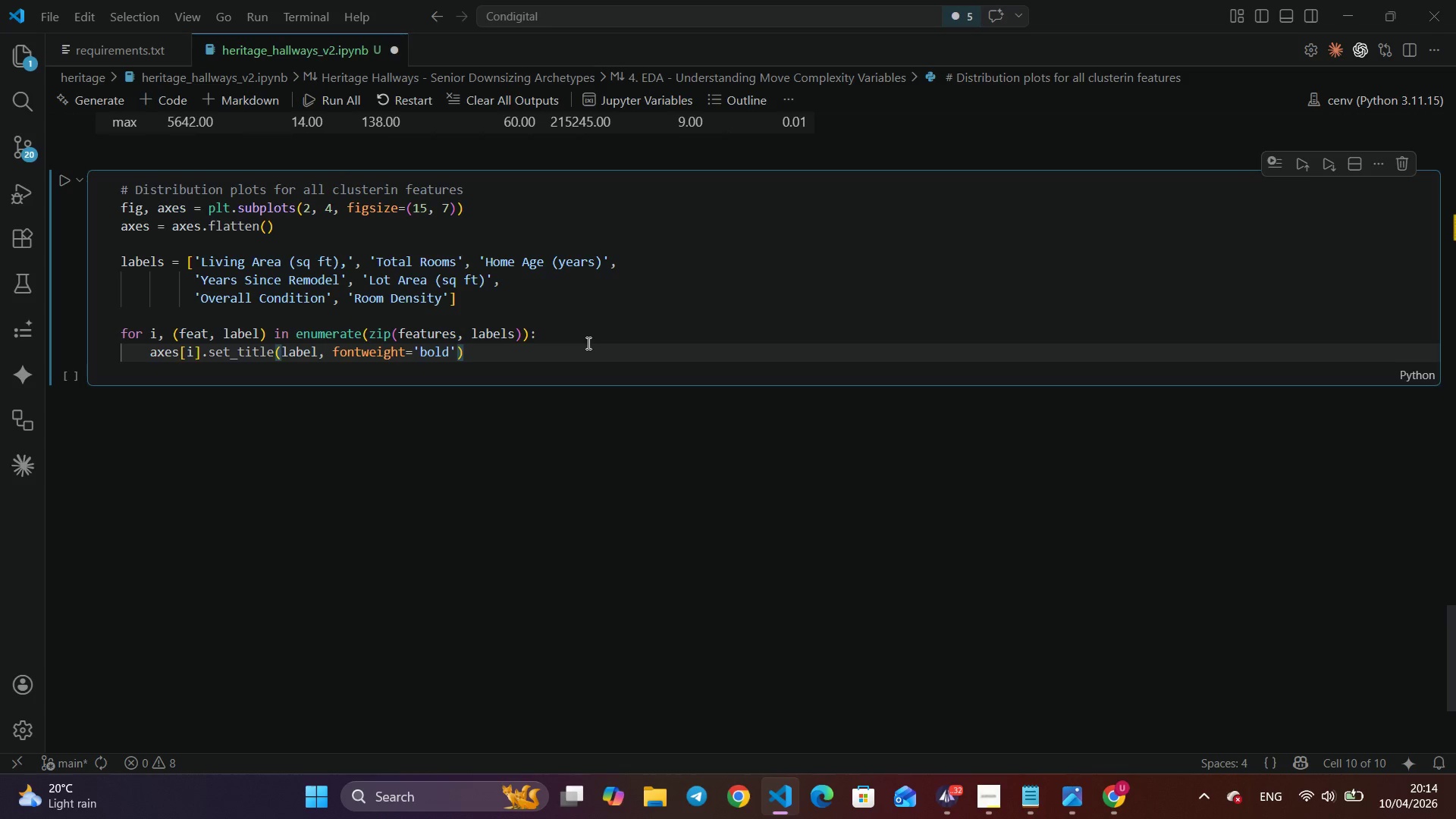 
type(, fontsize=9)
 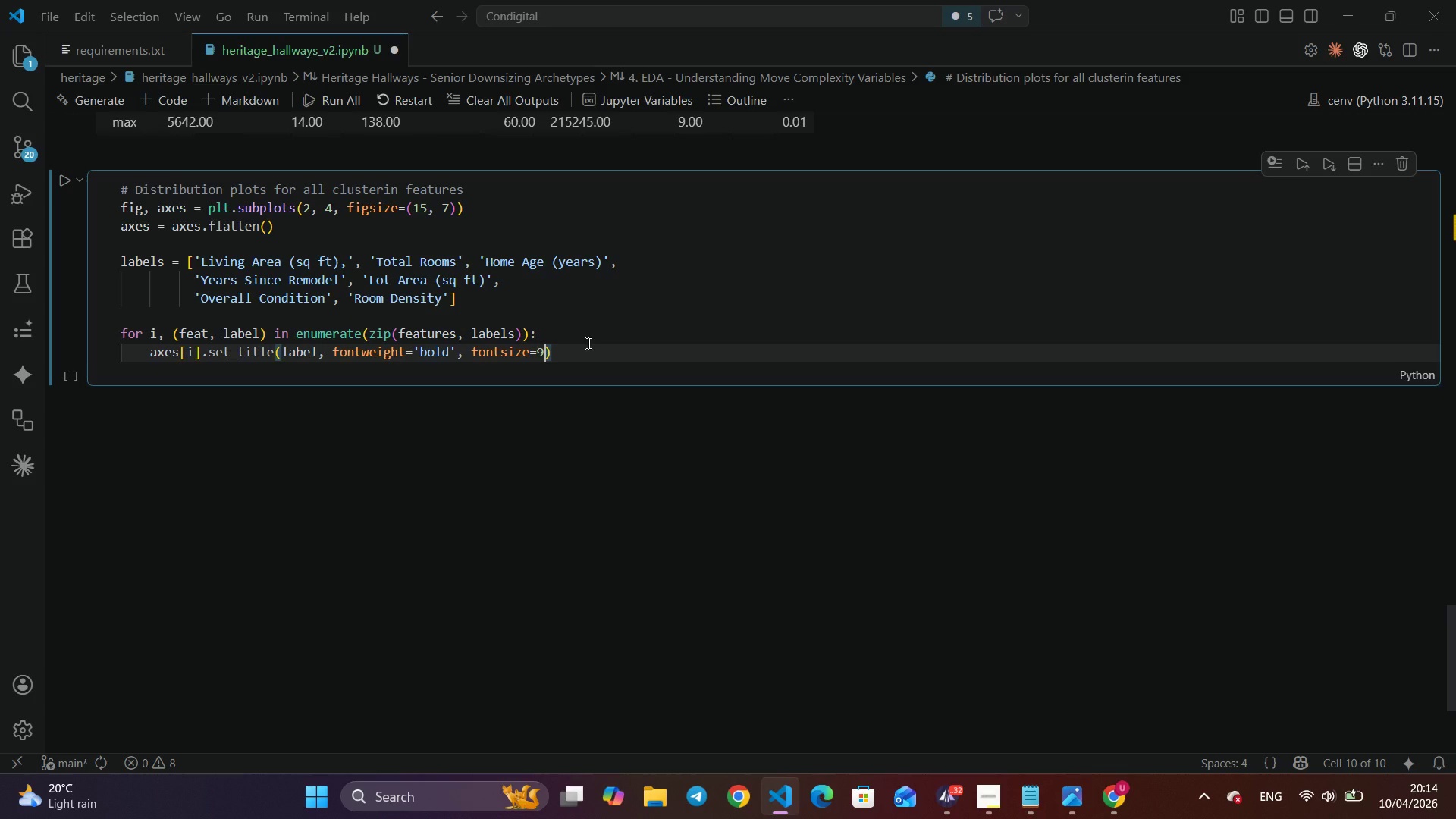 
key(ArrowRight)
 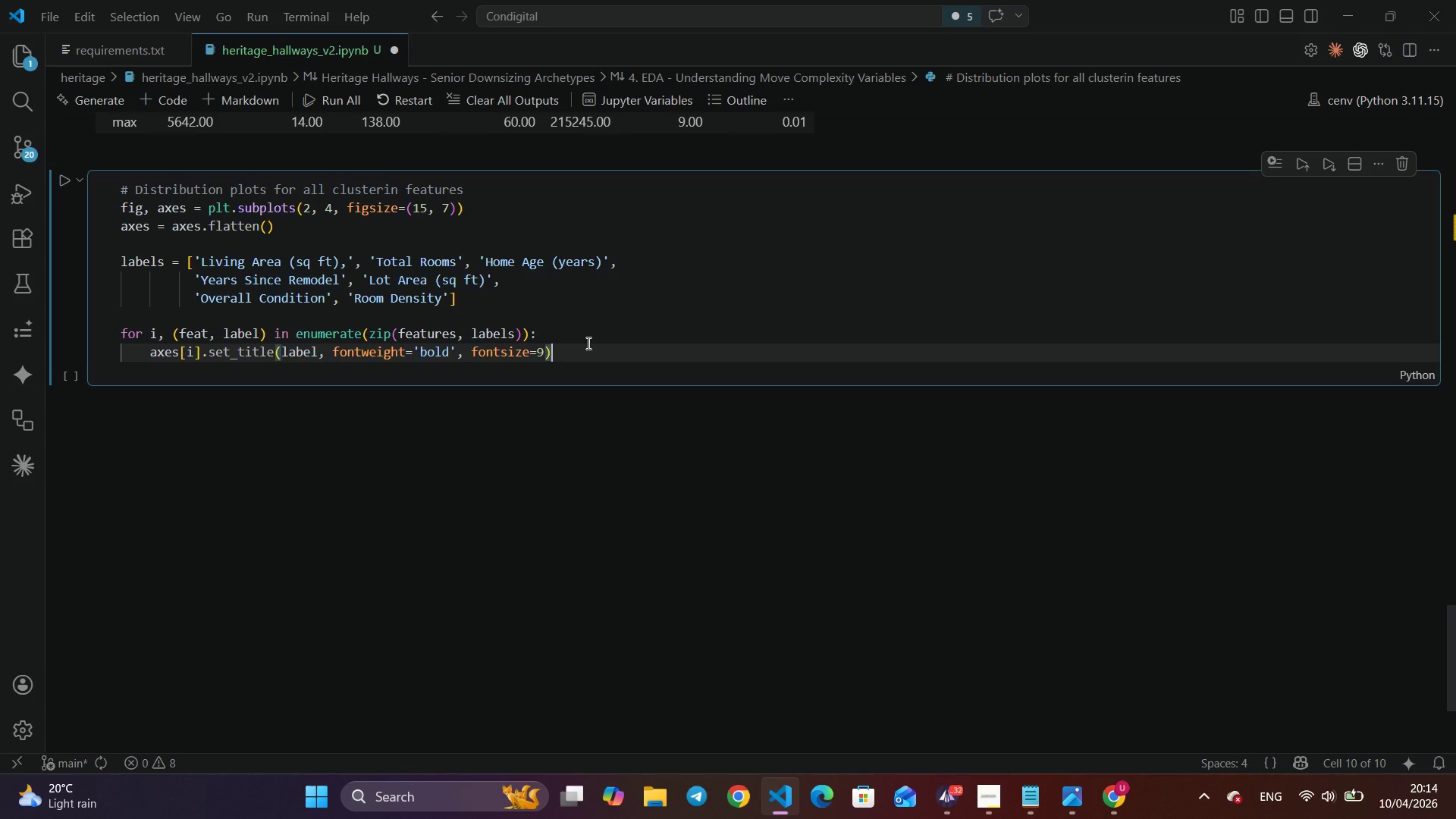 
key(Enter)
 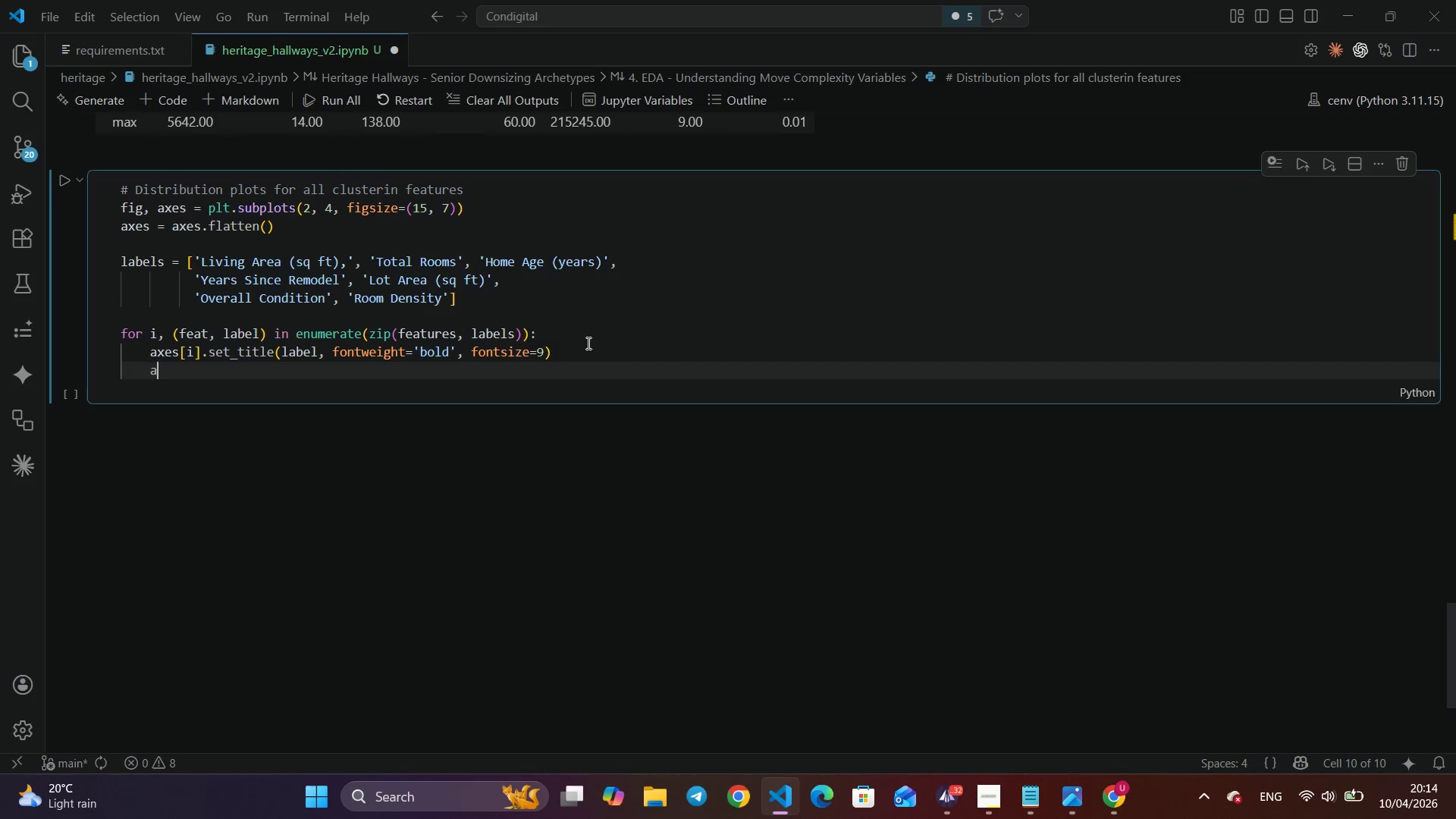 
type(axes)
 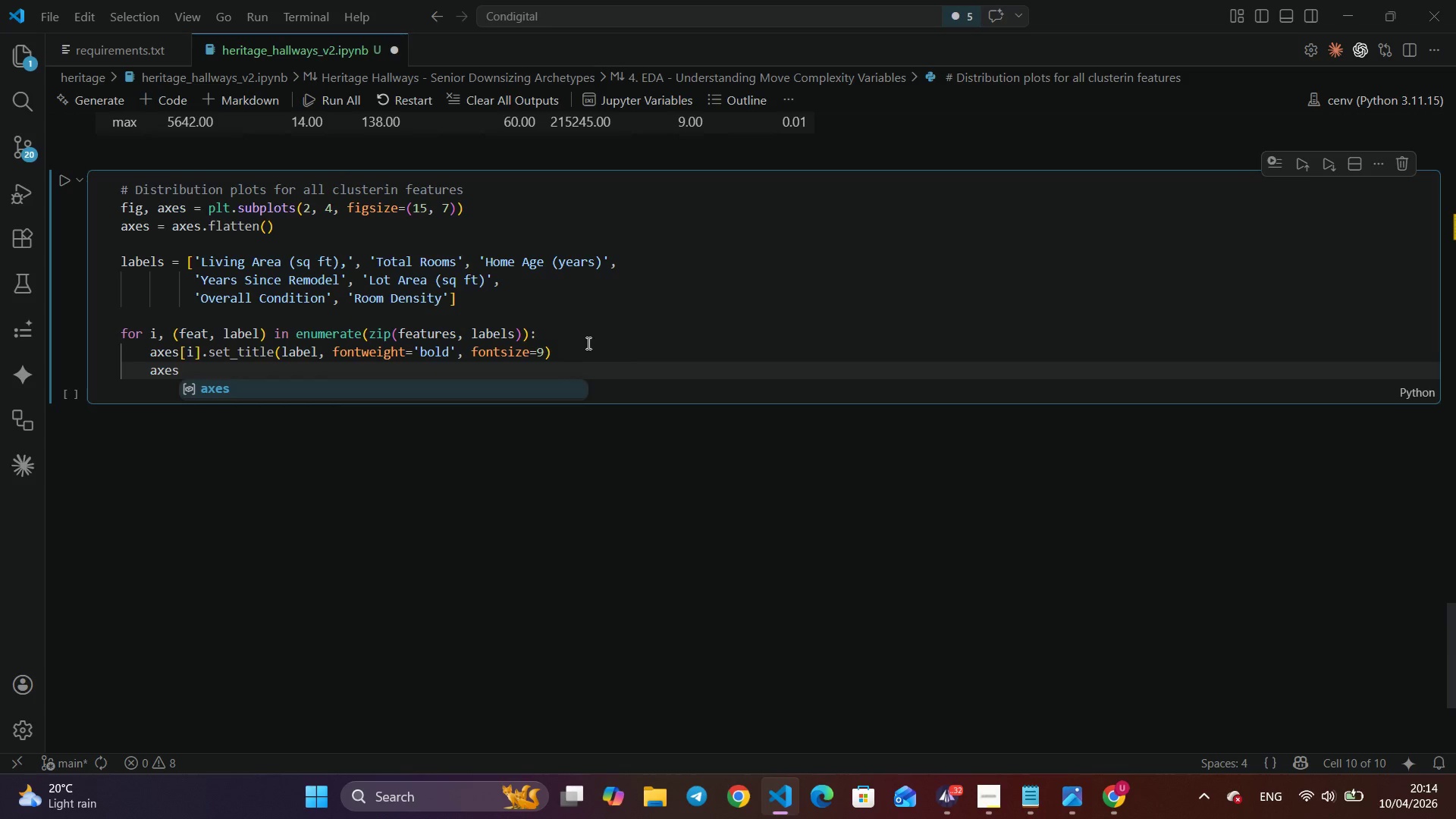 
wait(5.97)
 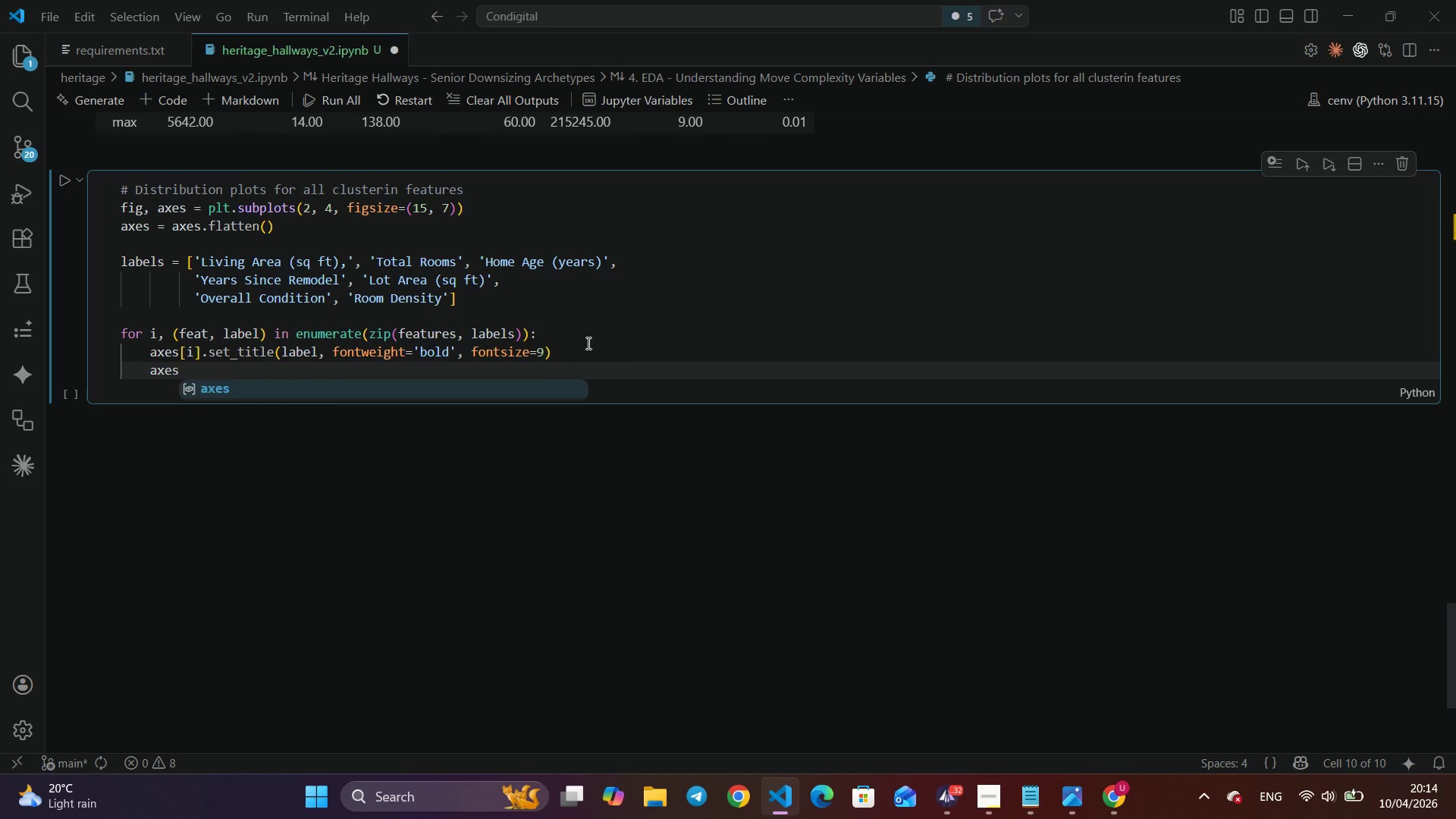 
key(Backspace)
 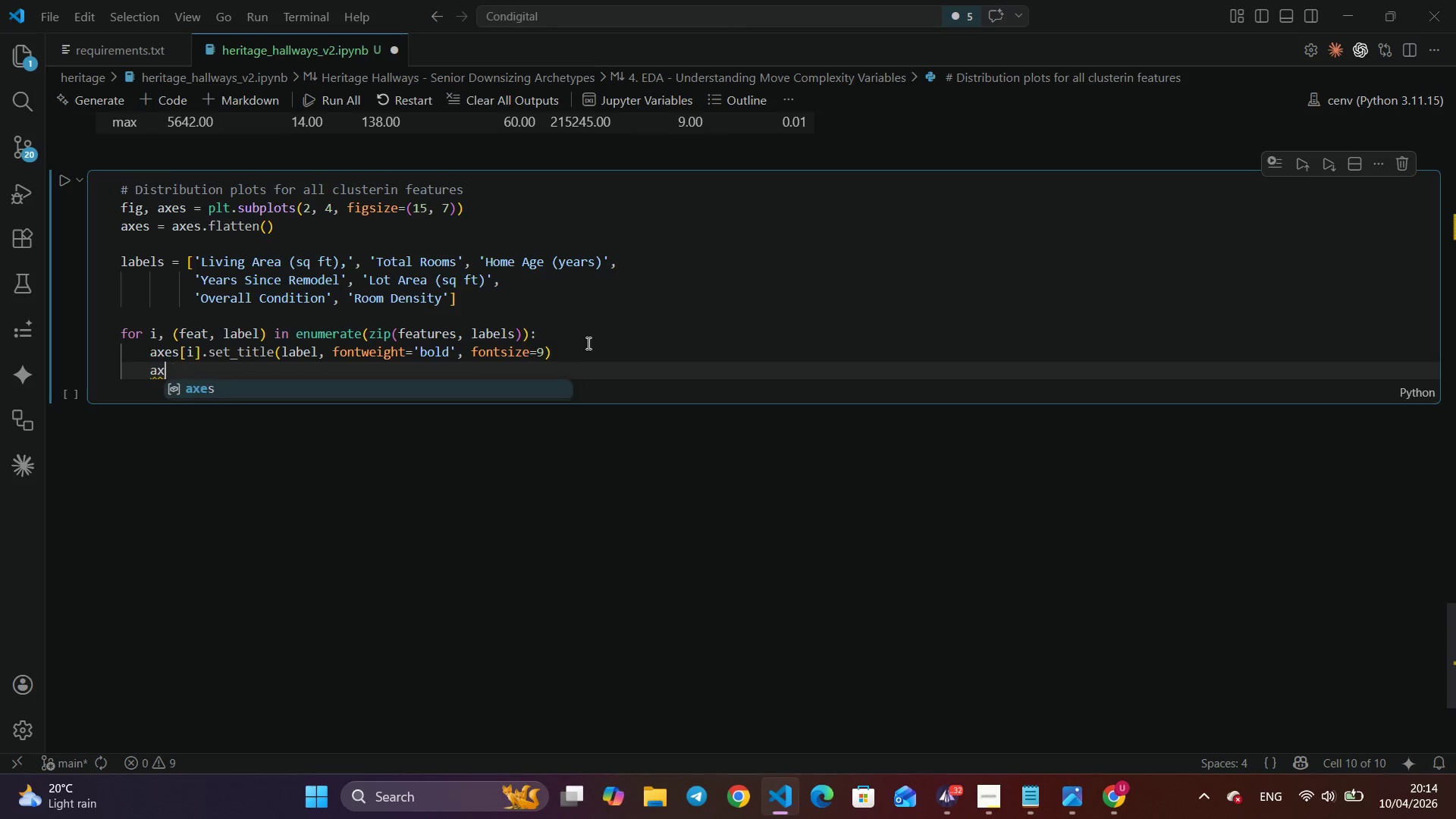 
key(Backspace)
 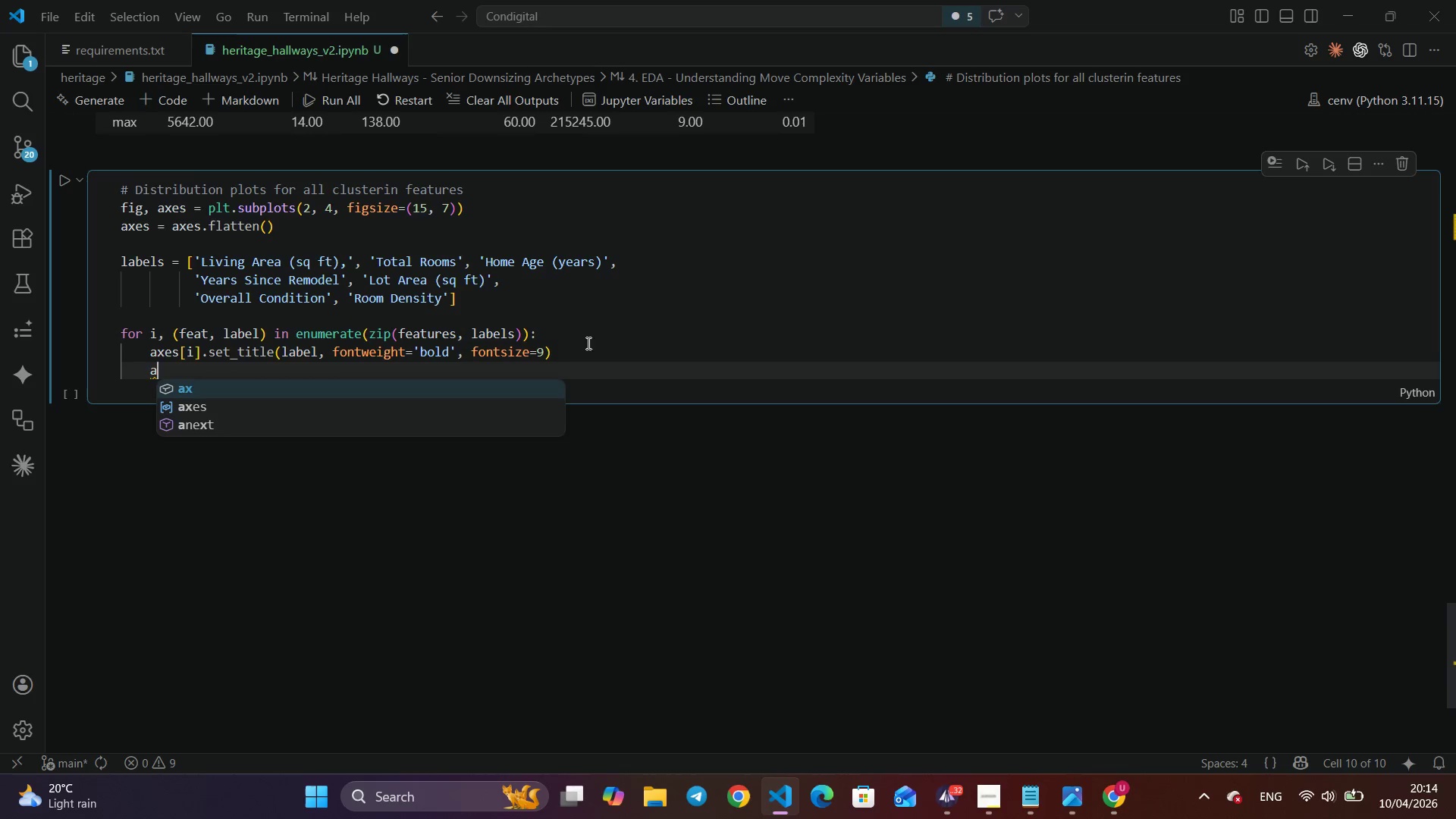 
key(Backspace)
 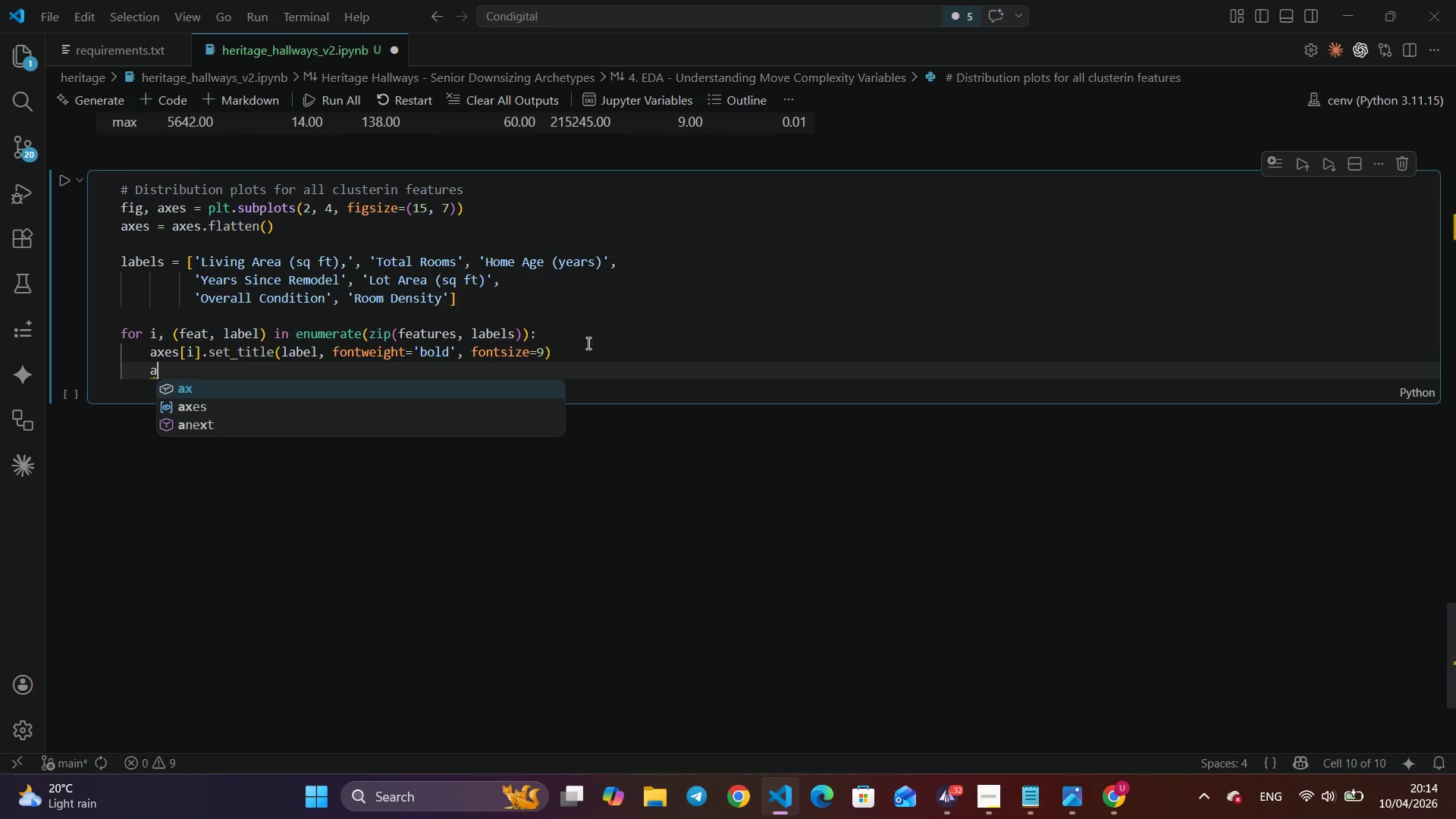 
key(Backspace)
 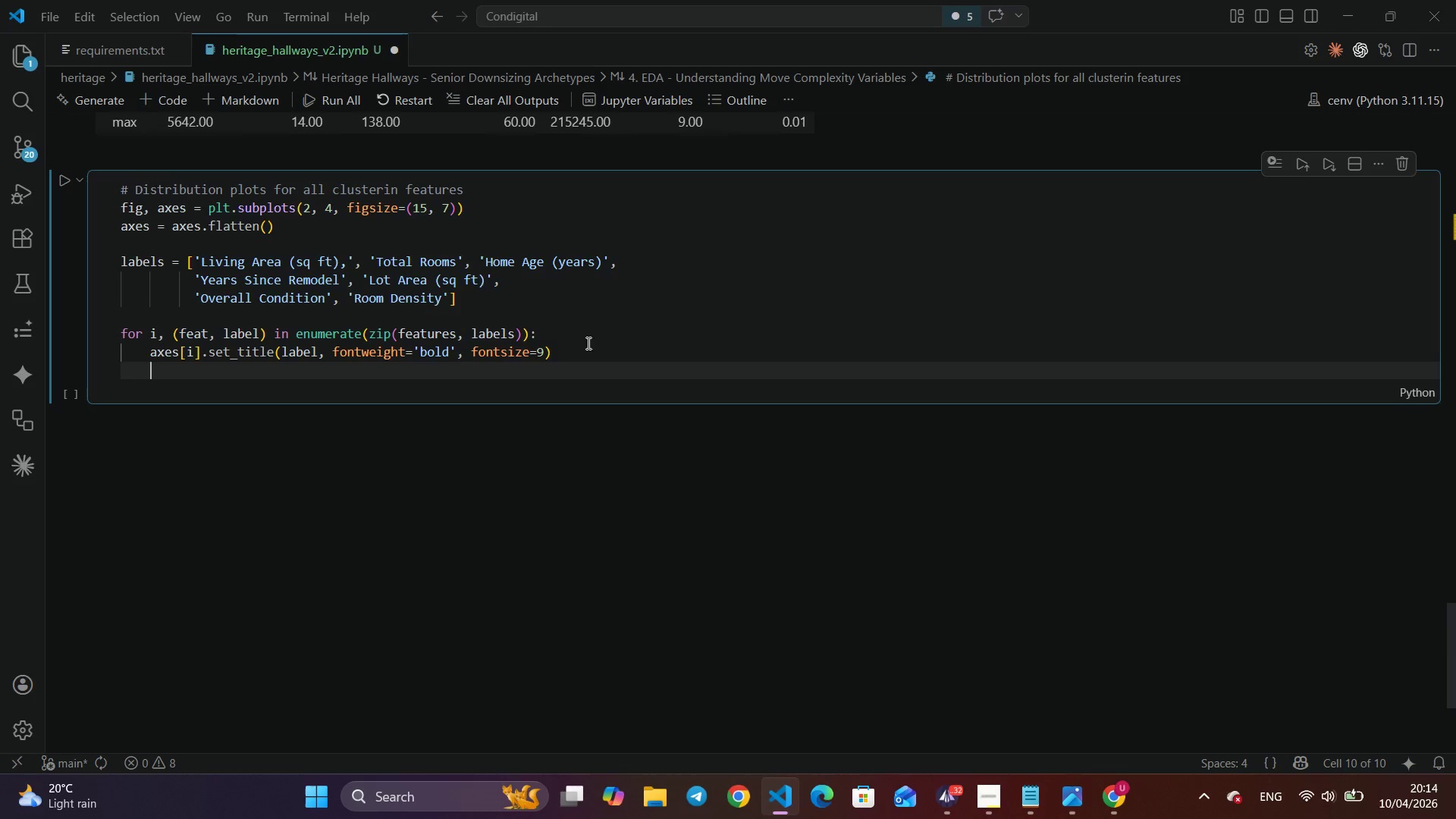 
key(Backspace)
 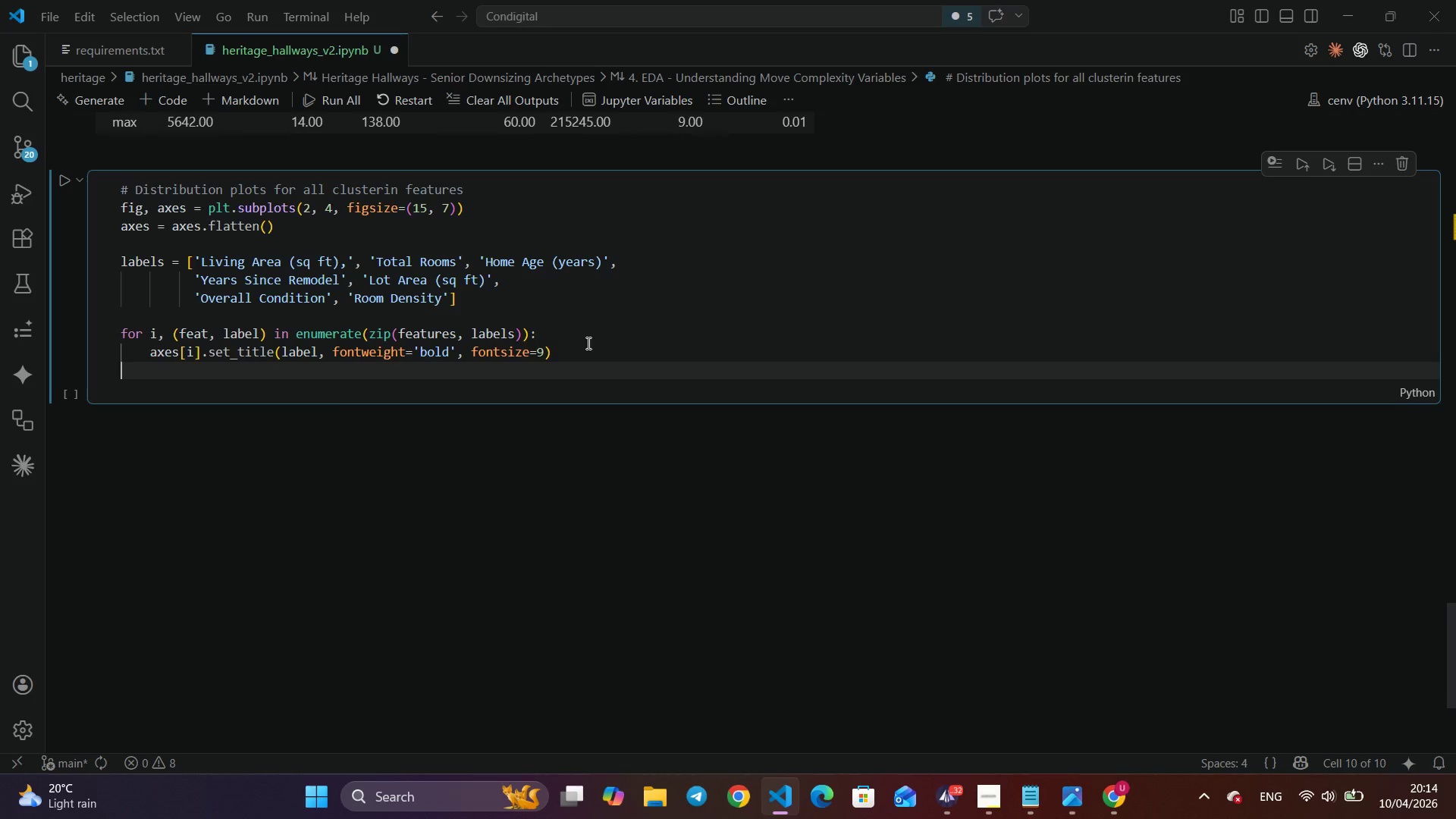 
key(Backspace)
 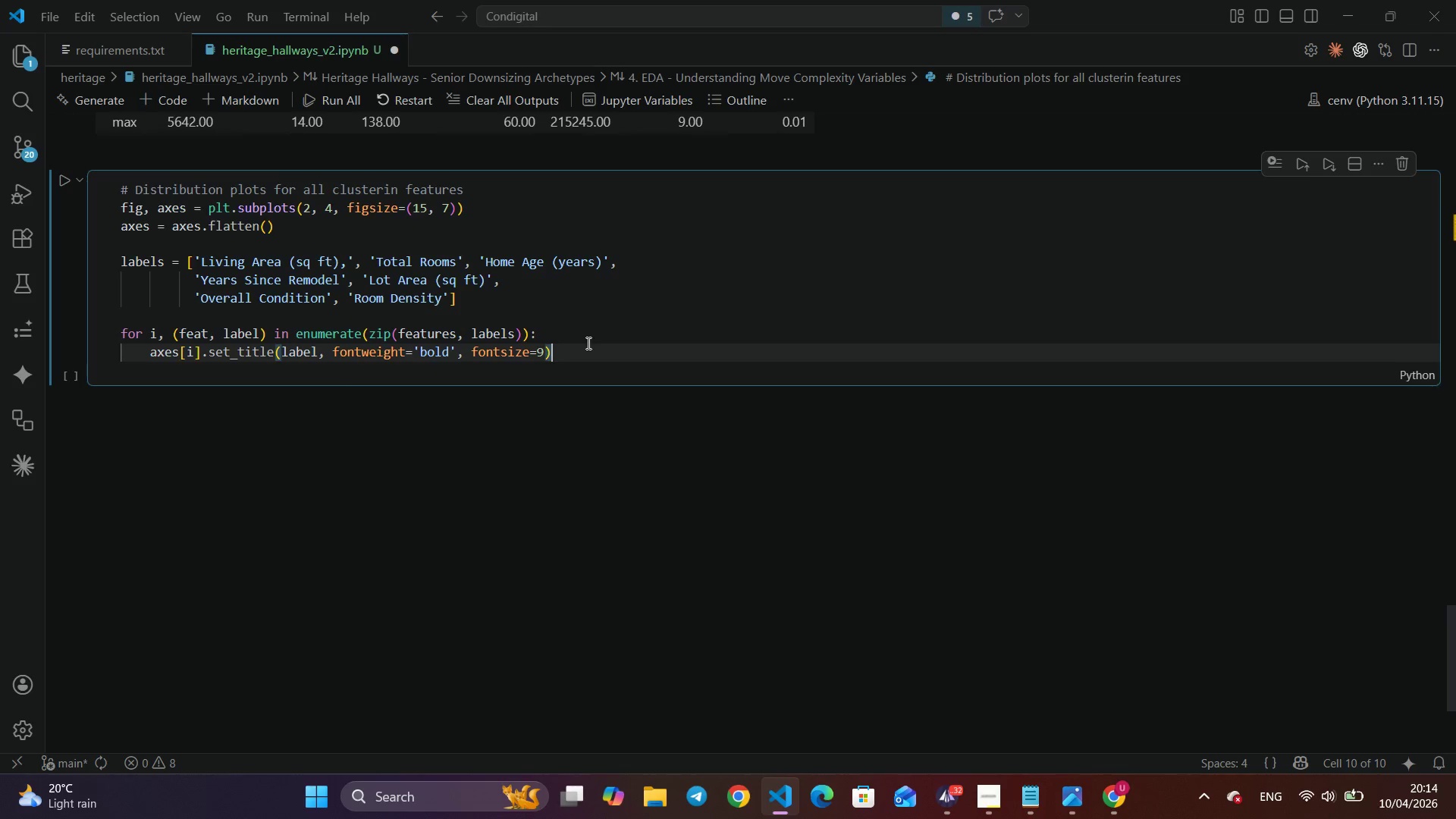 
key(Backspace)
 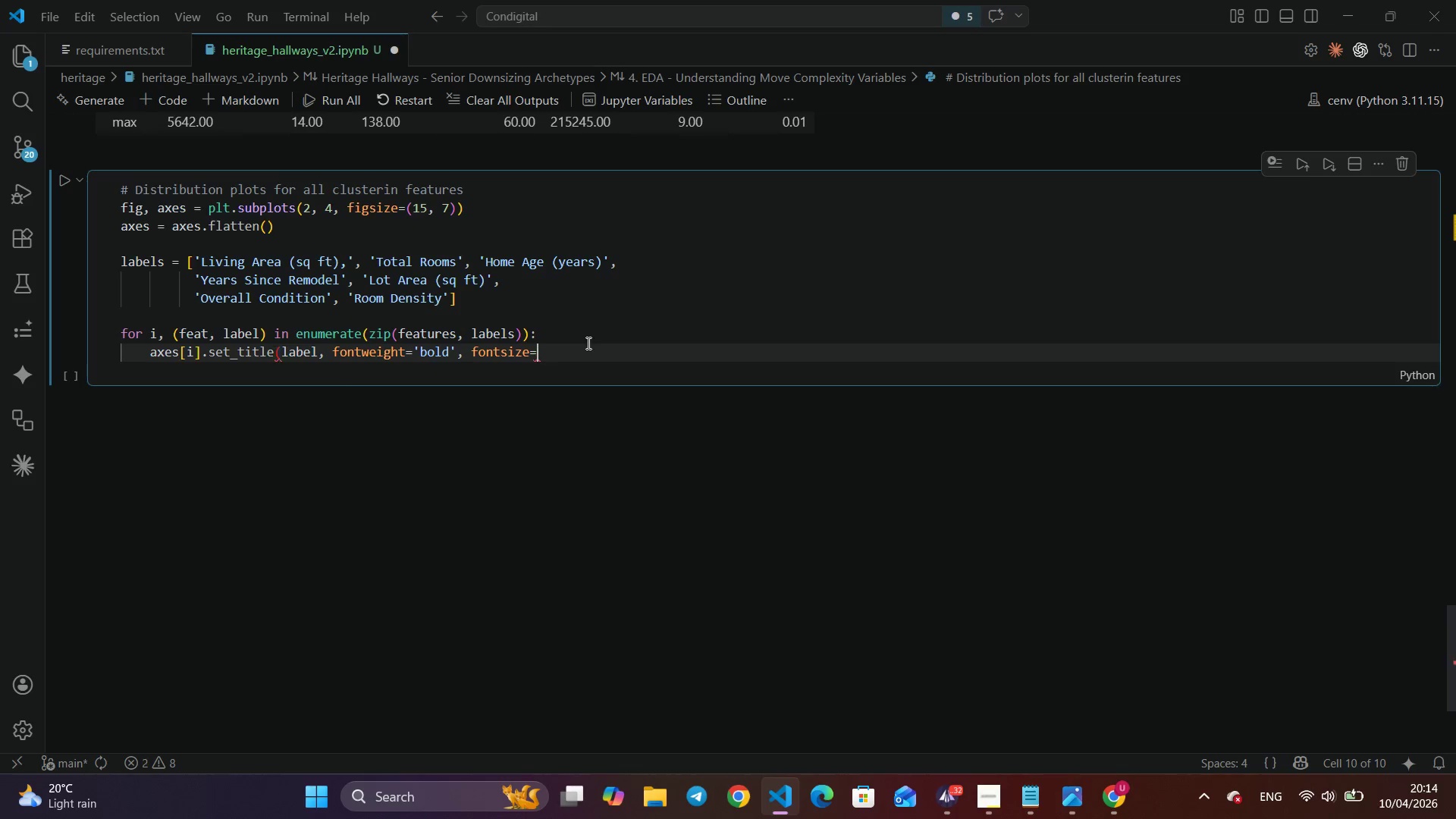 
key(Backspace)
 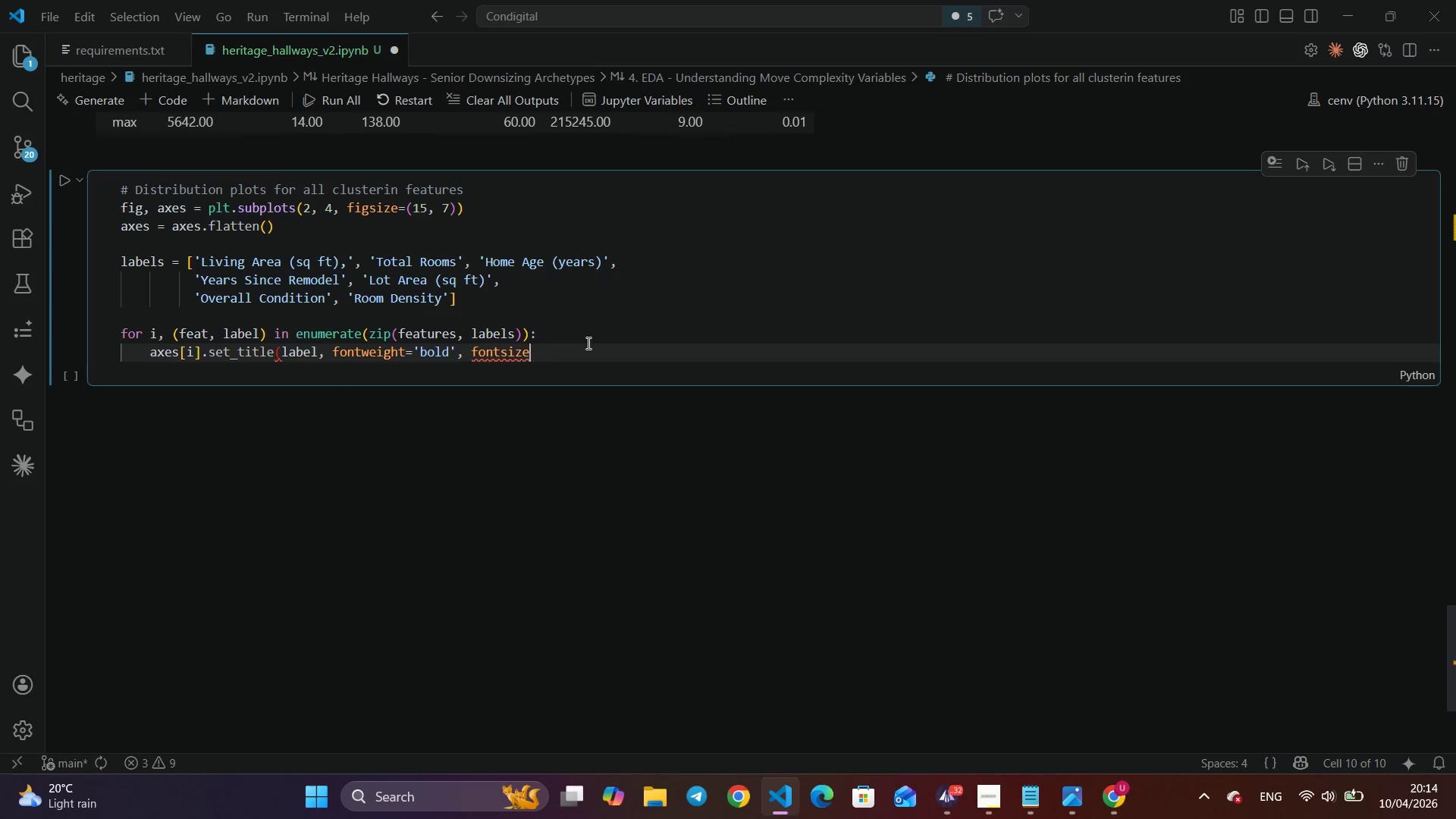 
hold_key(key=Backspace, duration=1.03)
 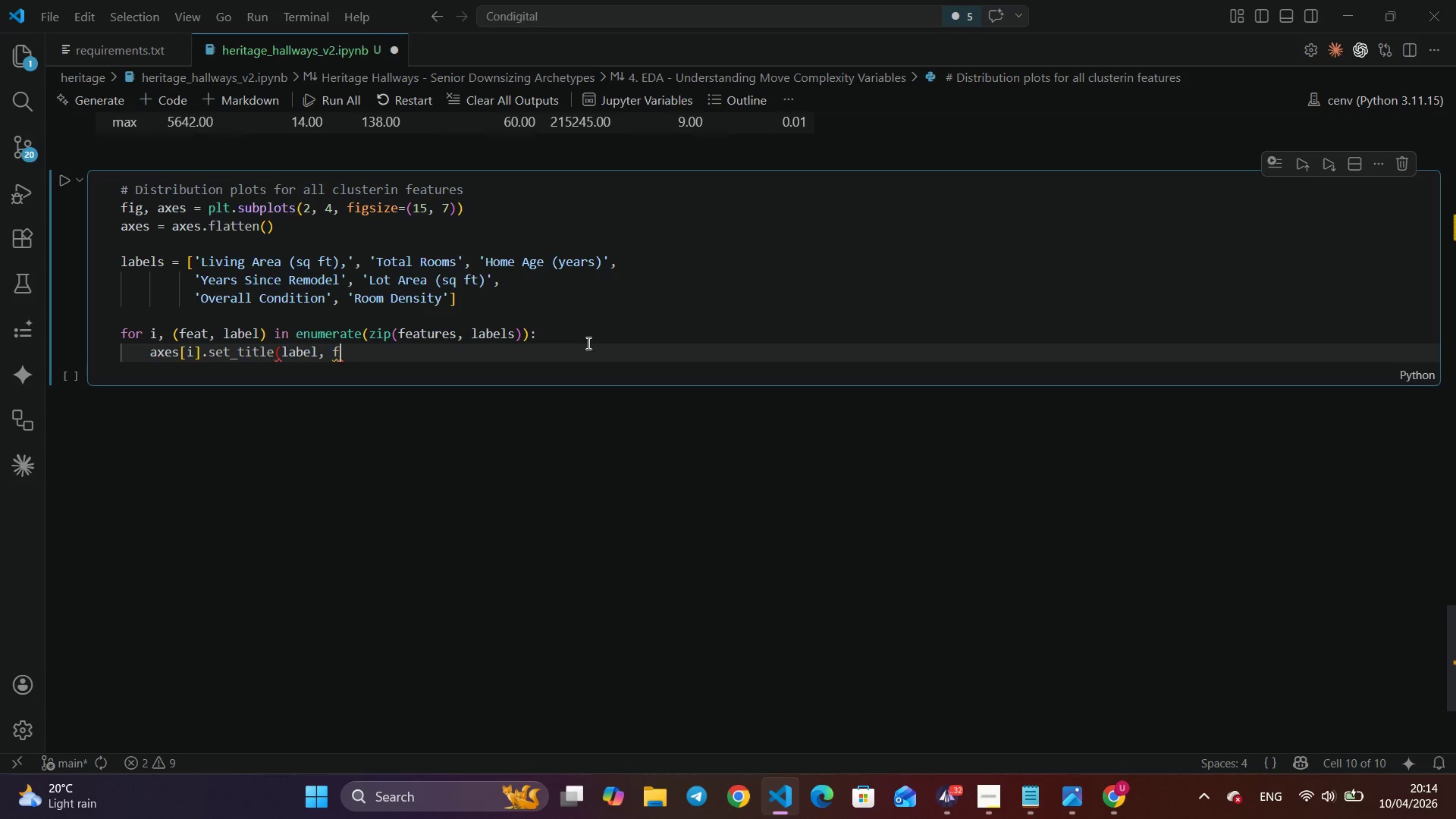 
key(Backspace)
 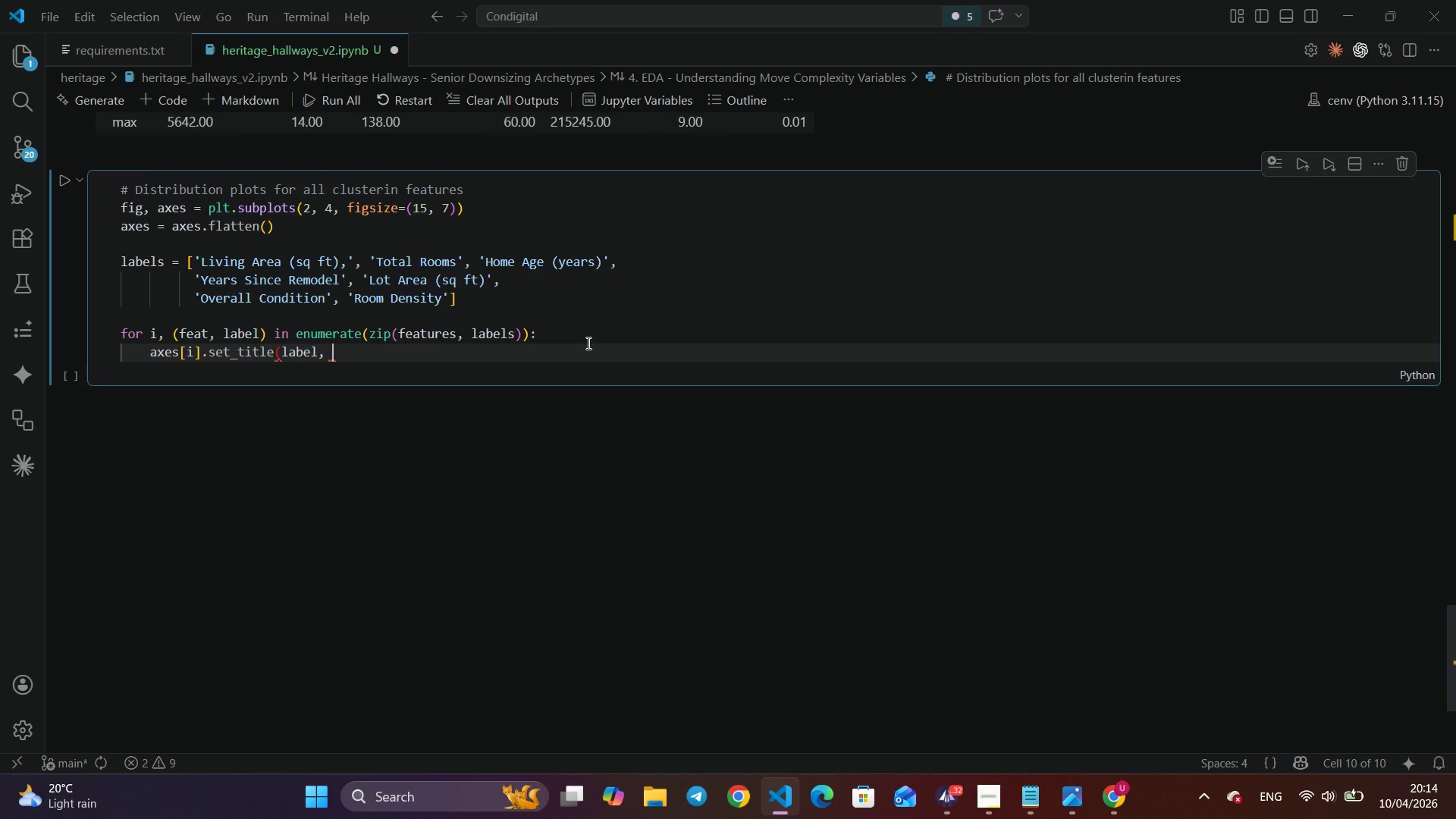 
key(Backspace)
 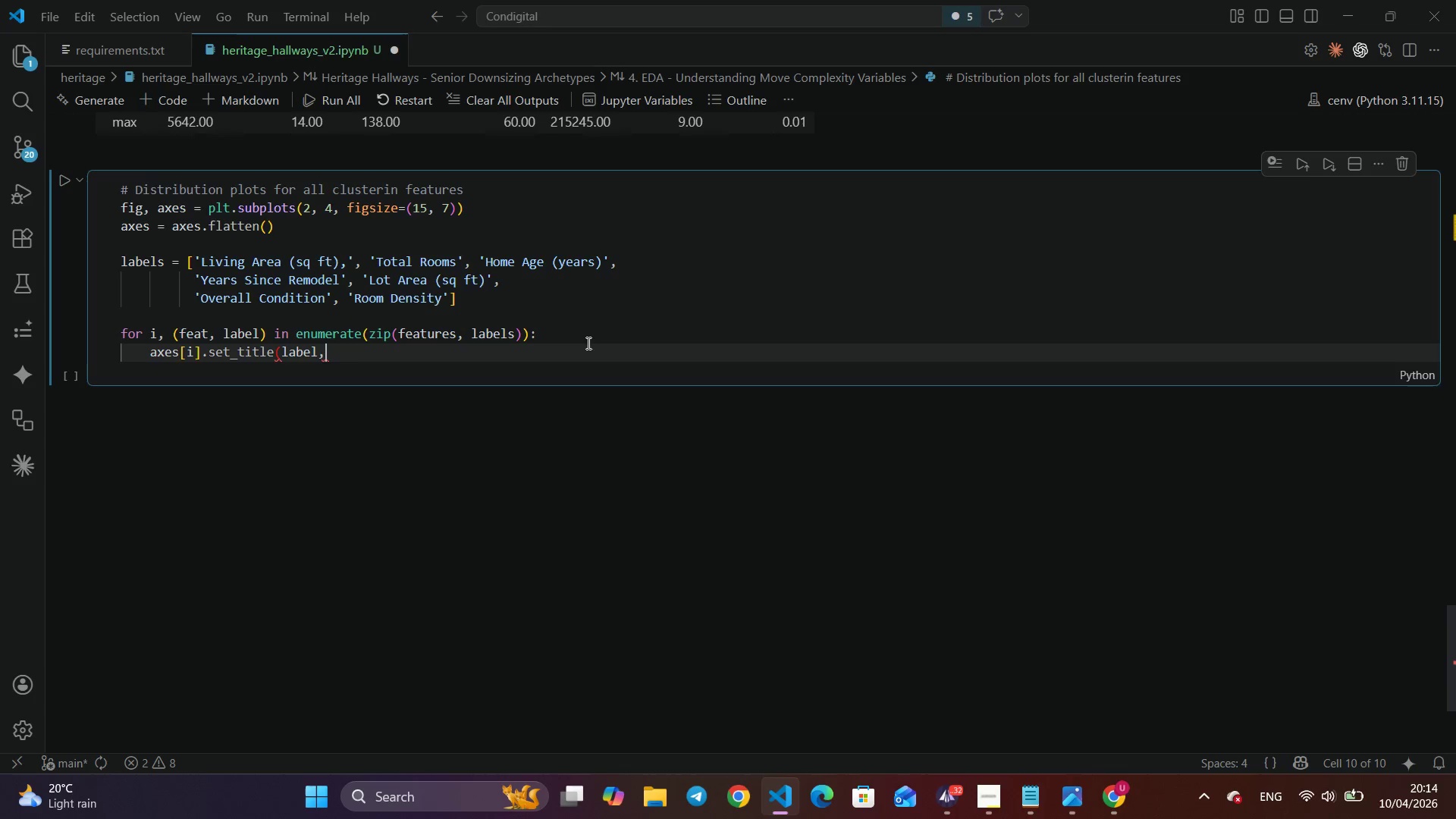 
key(Backspace)
 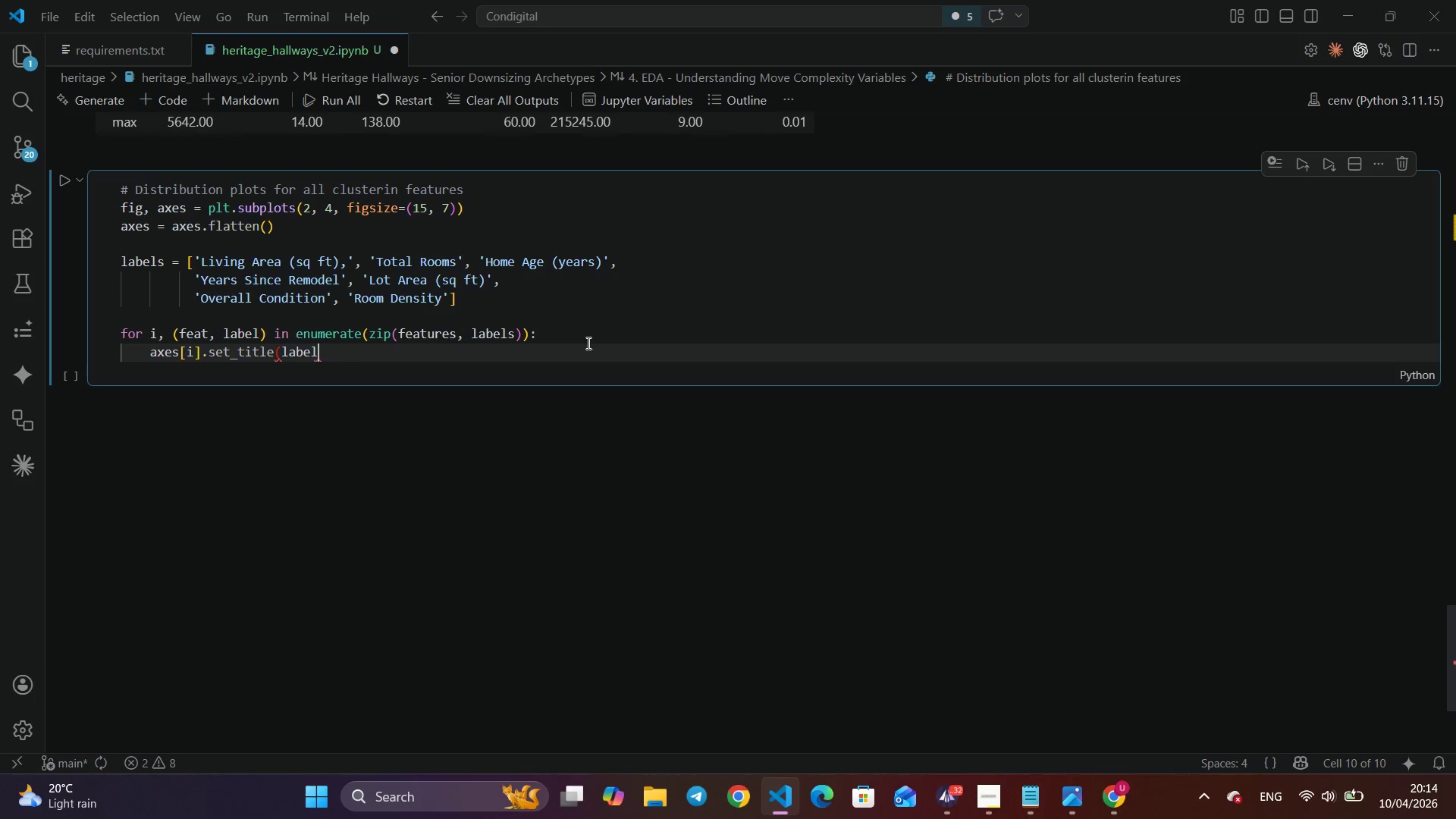 
key(Backspace)
 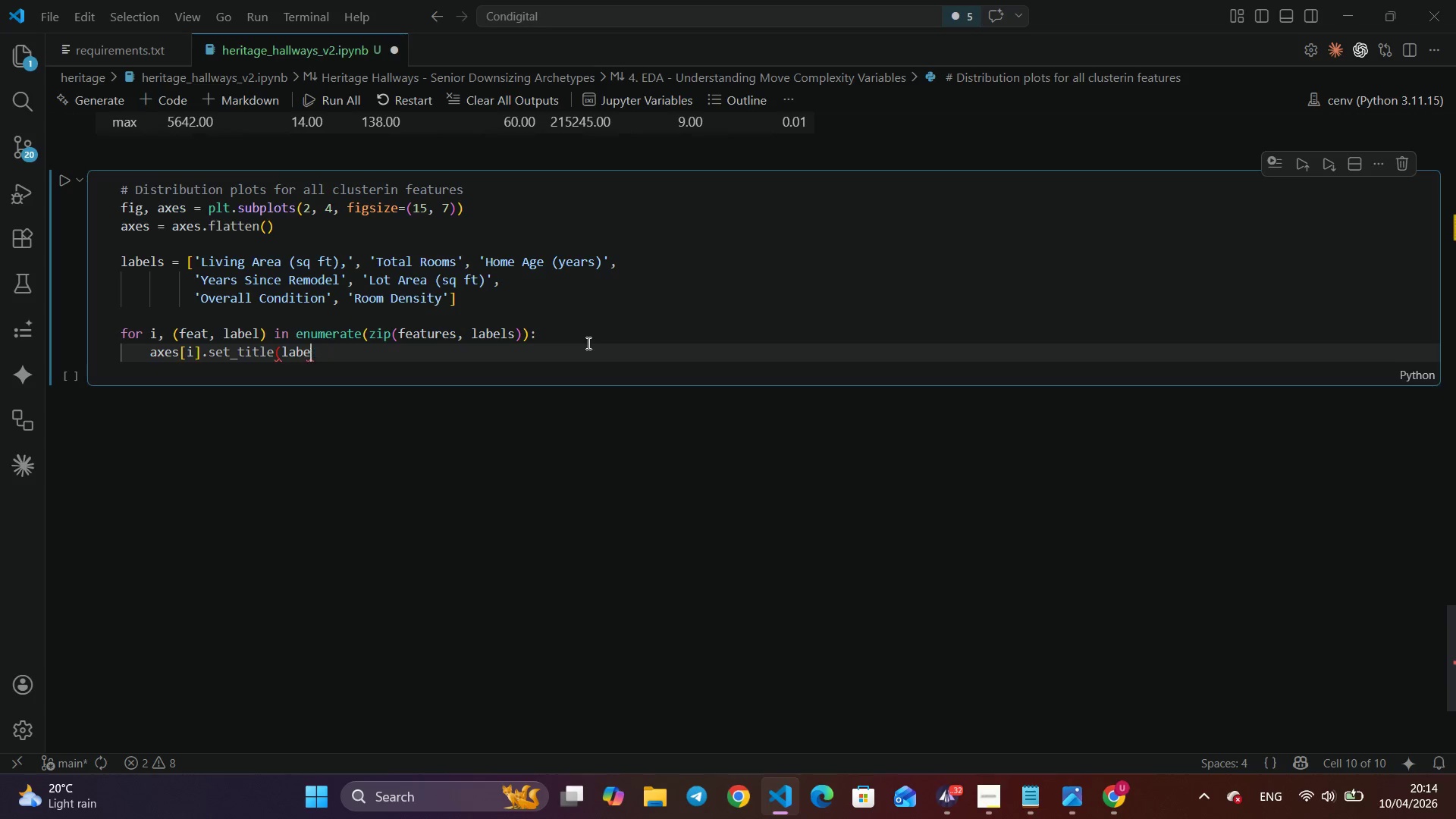 
key(Backspace)
 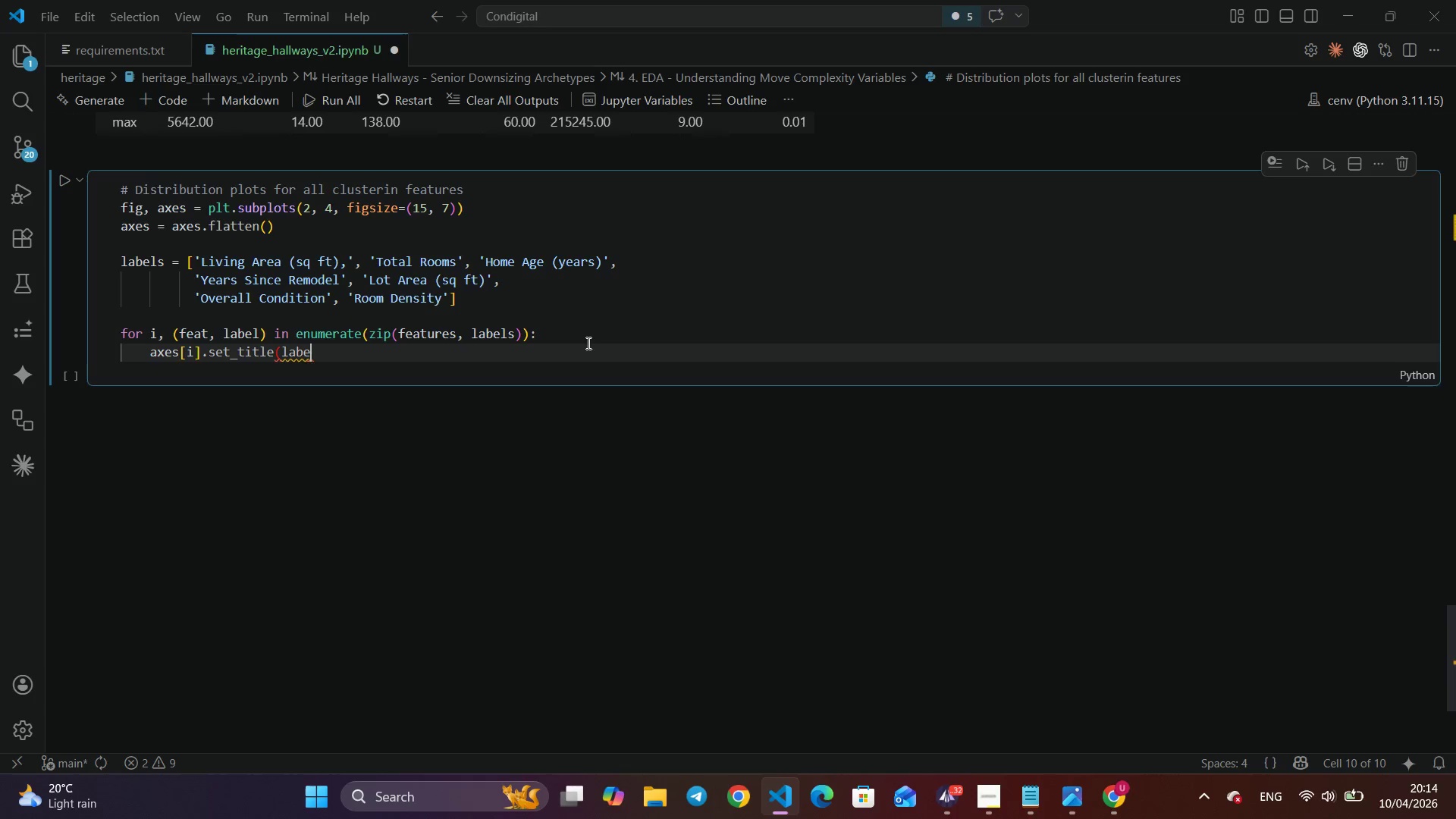 
key(Backspace)
 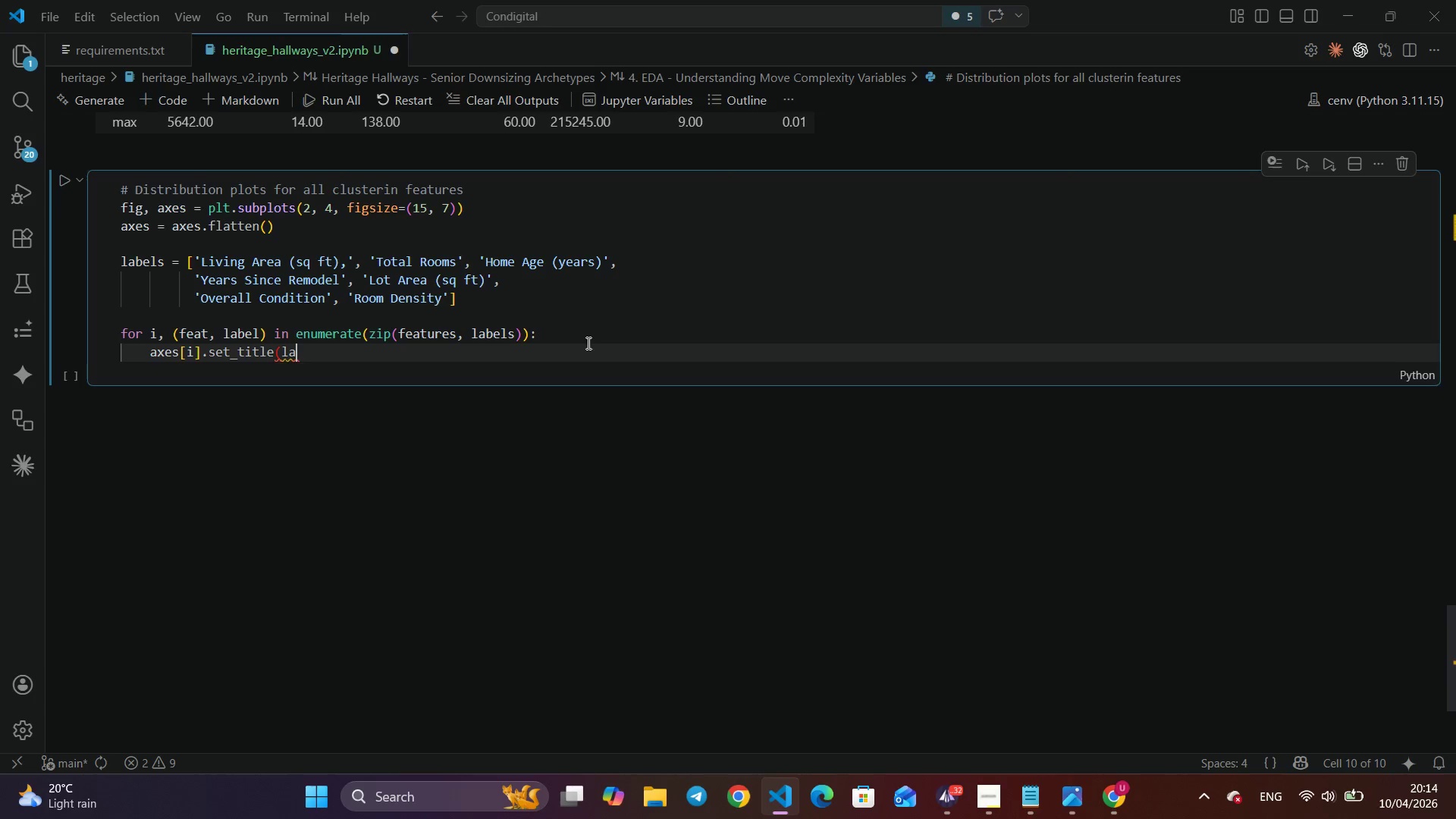 
key(Backspace)
 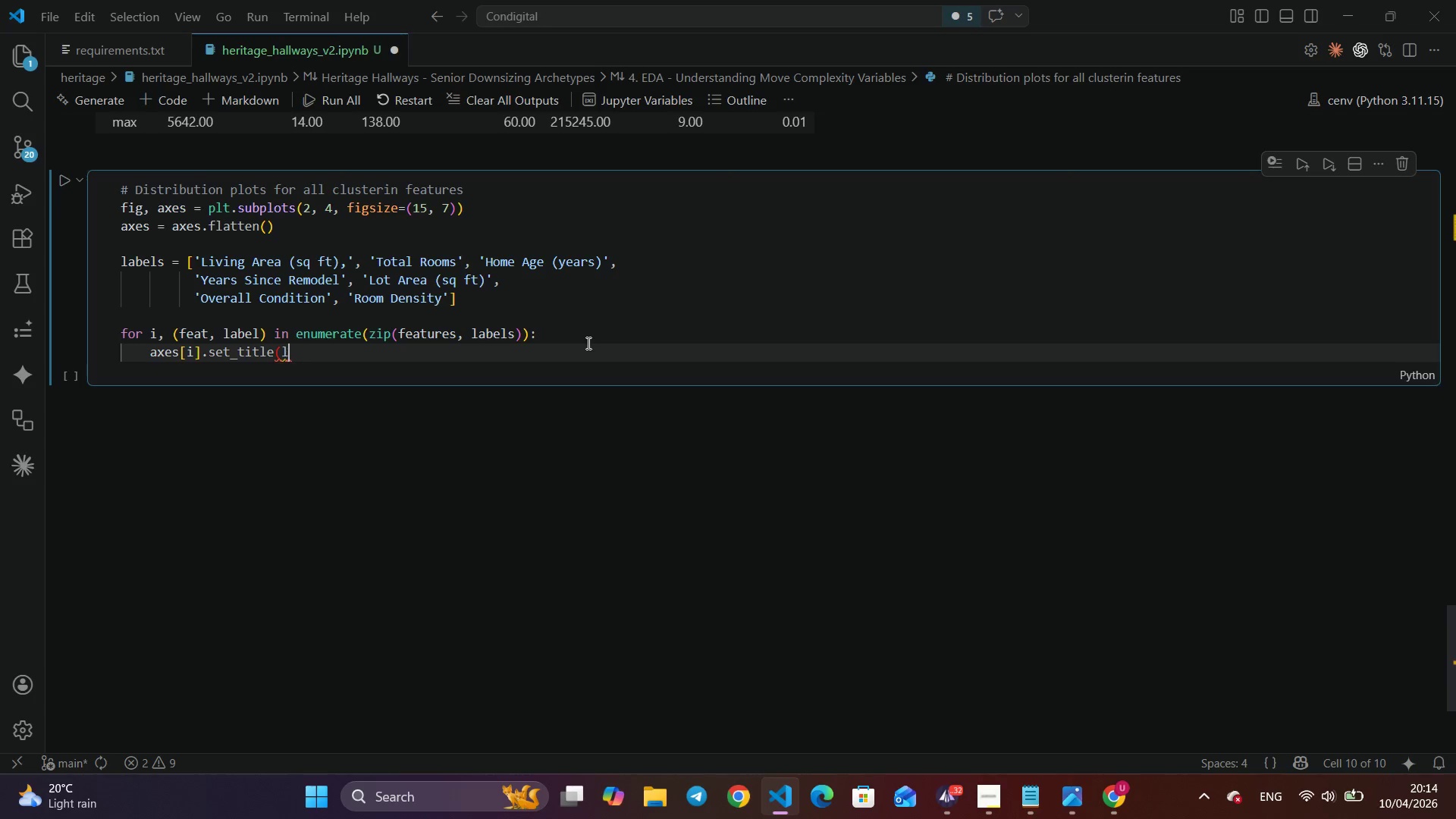 
key(Backspace)
 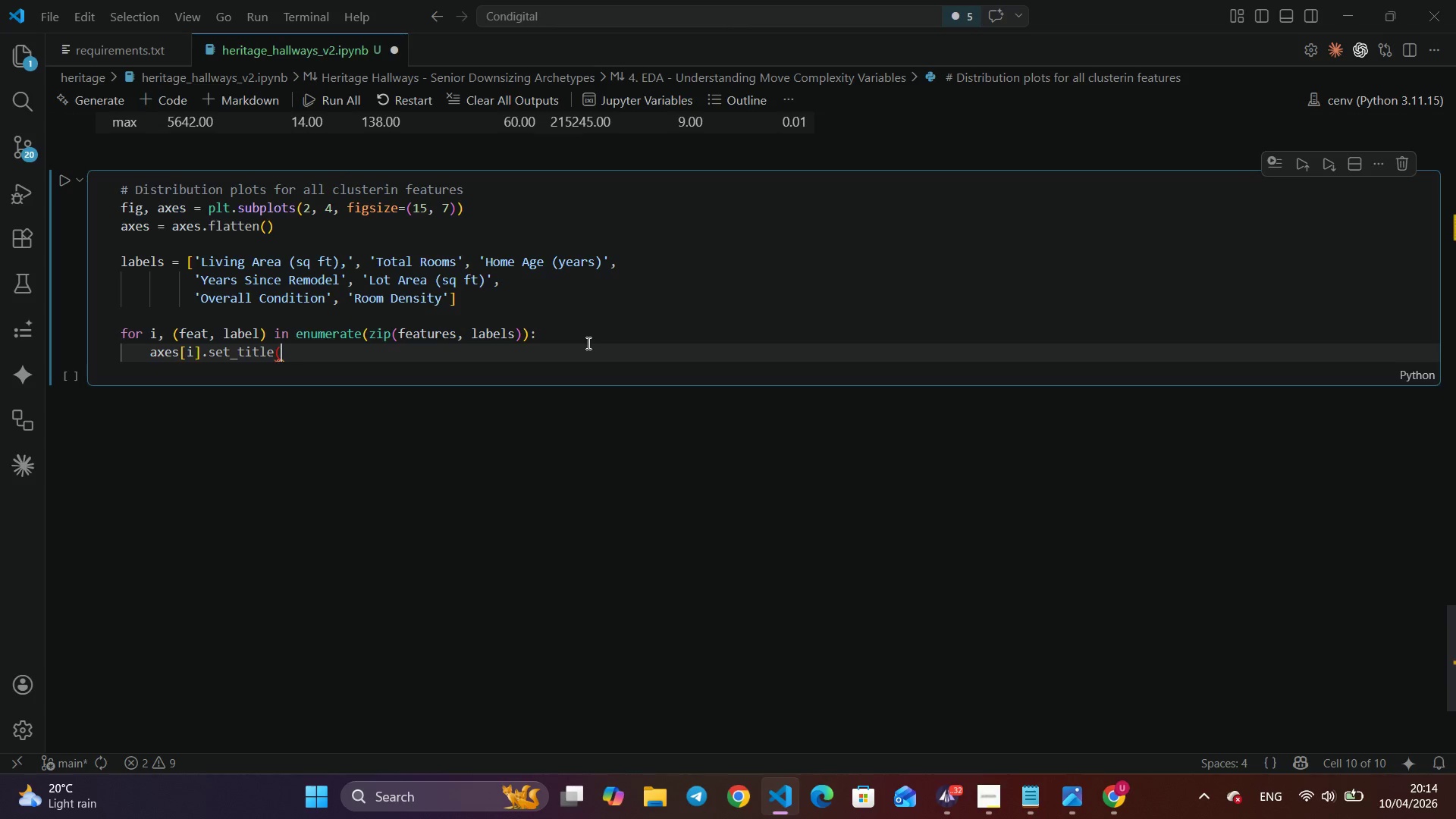 
key(Backspace)
 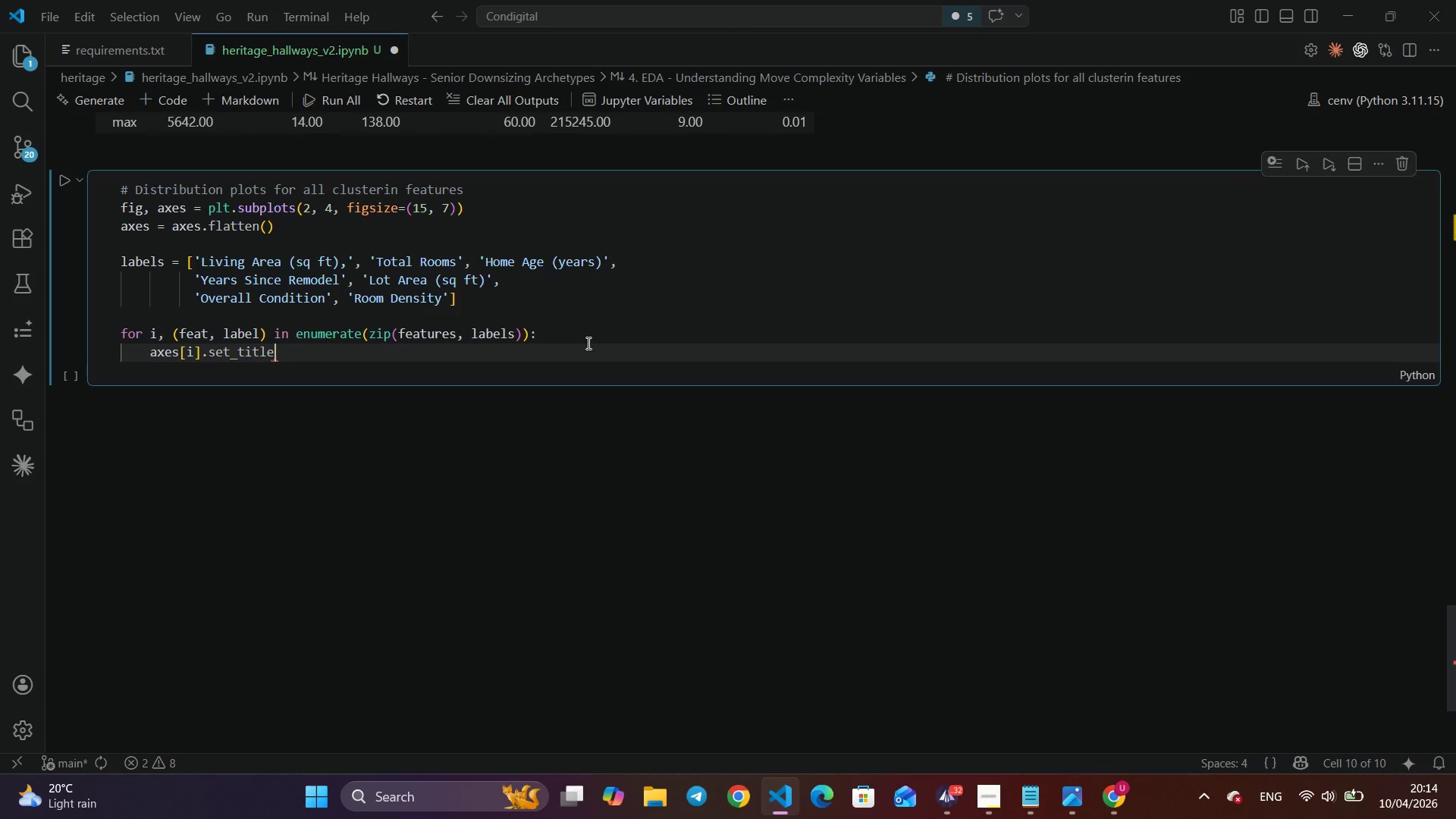 
key(Backspace)
 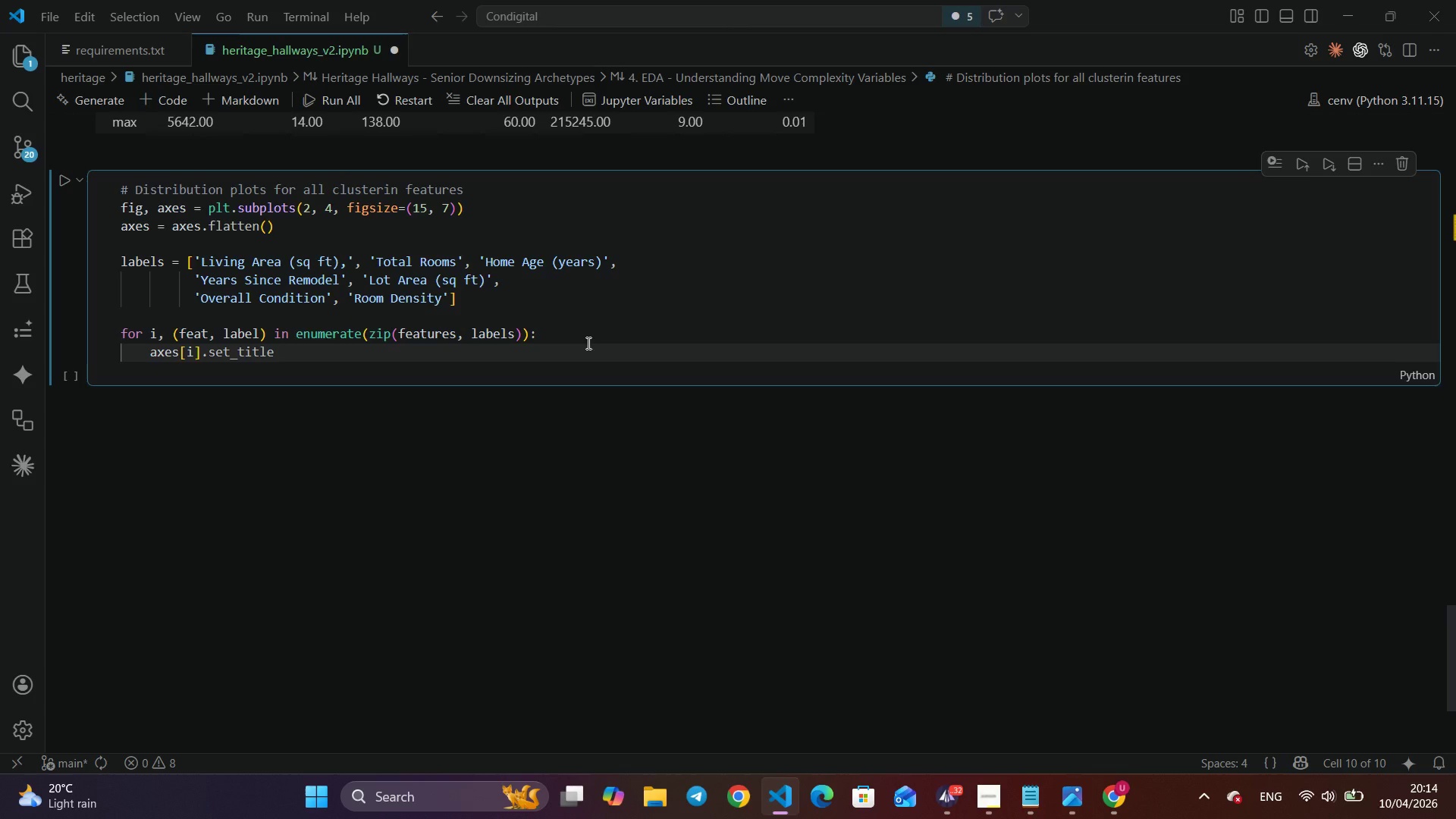 
key(Backspace)
key(Backspace)
key(Backspace)
key(Backspace)
key(Backspace)
key(Backspace)
key(Backspace)
key(Backspace)
key(Backspace)
type(hist(cluster)
 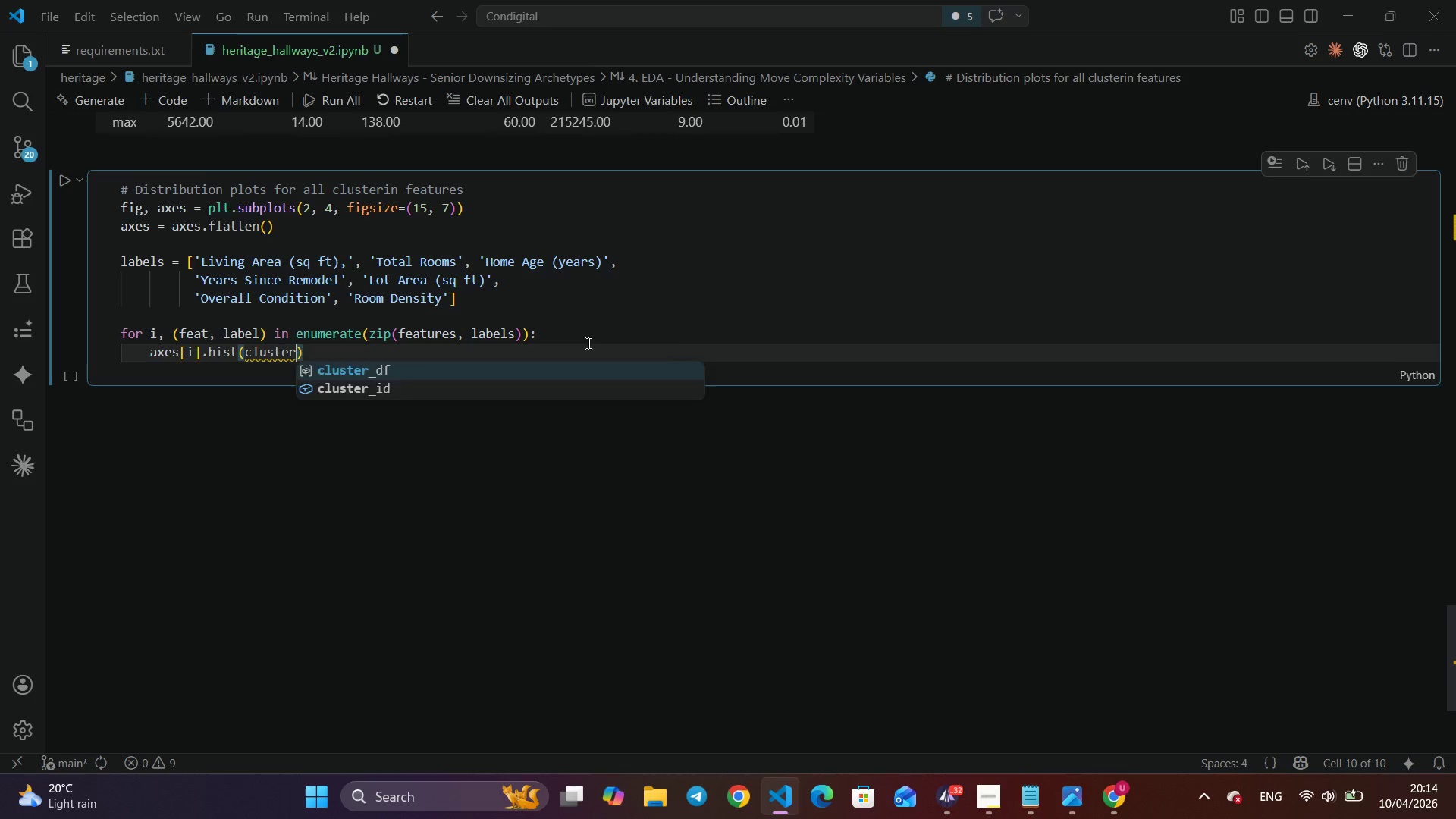 
key(Enter)
 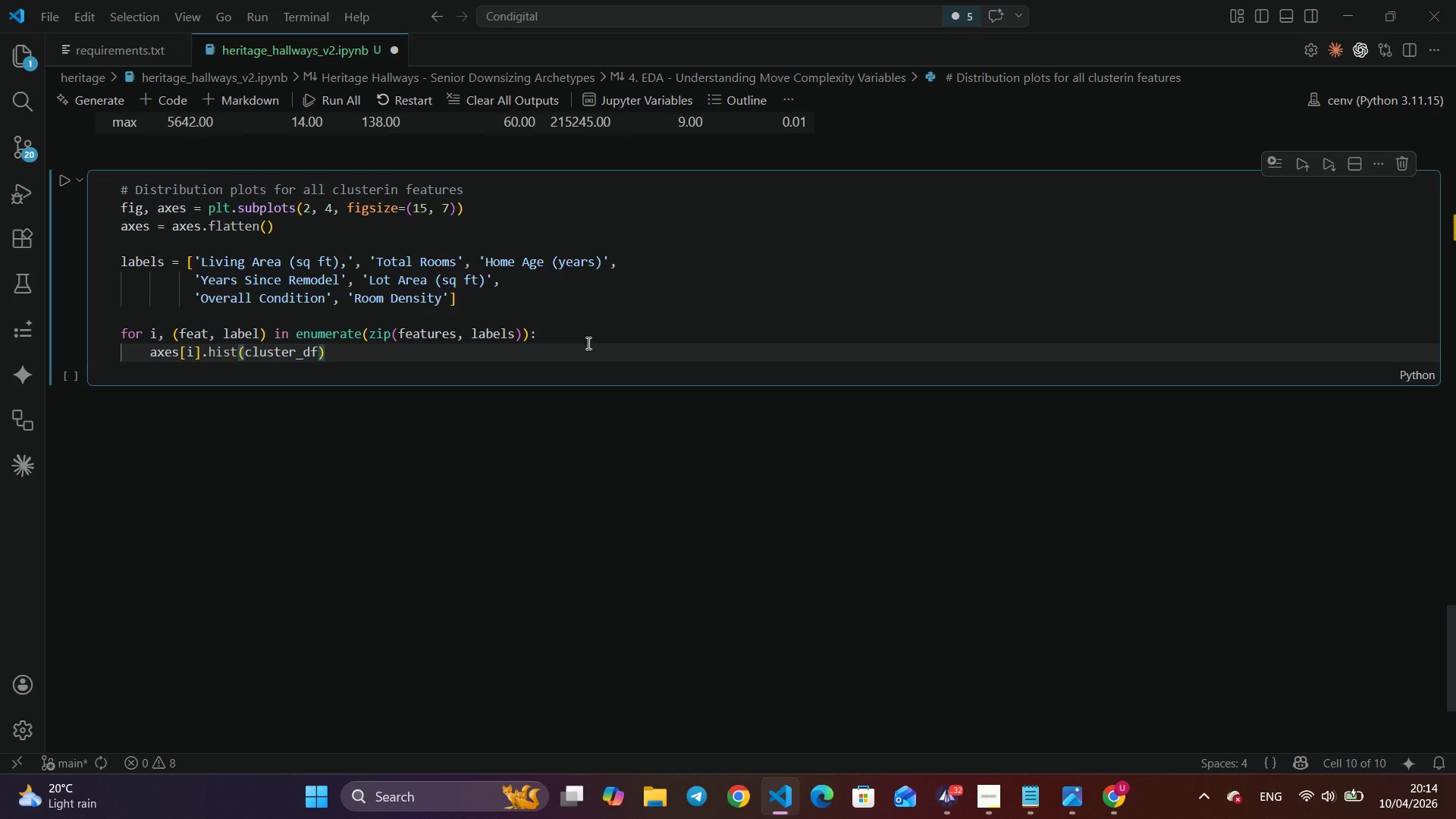 
type([fe)
 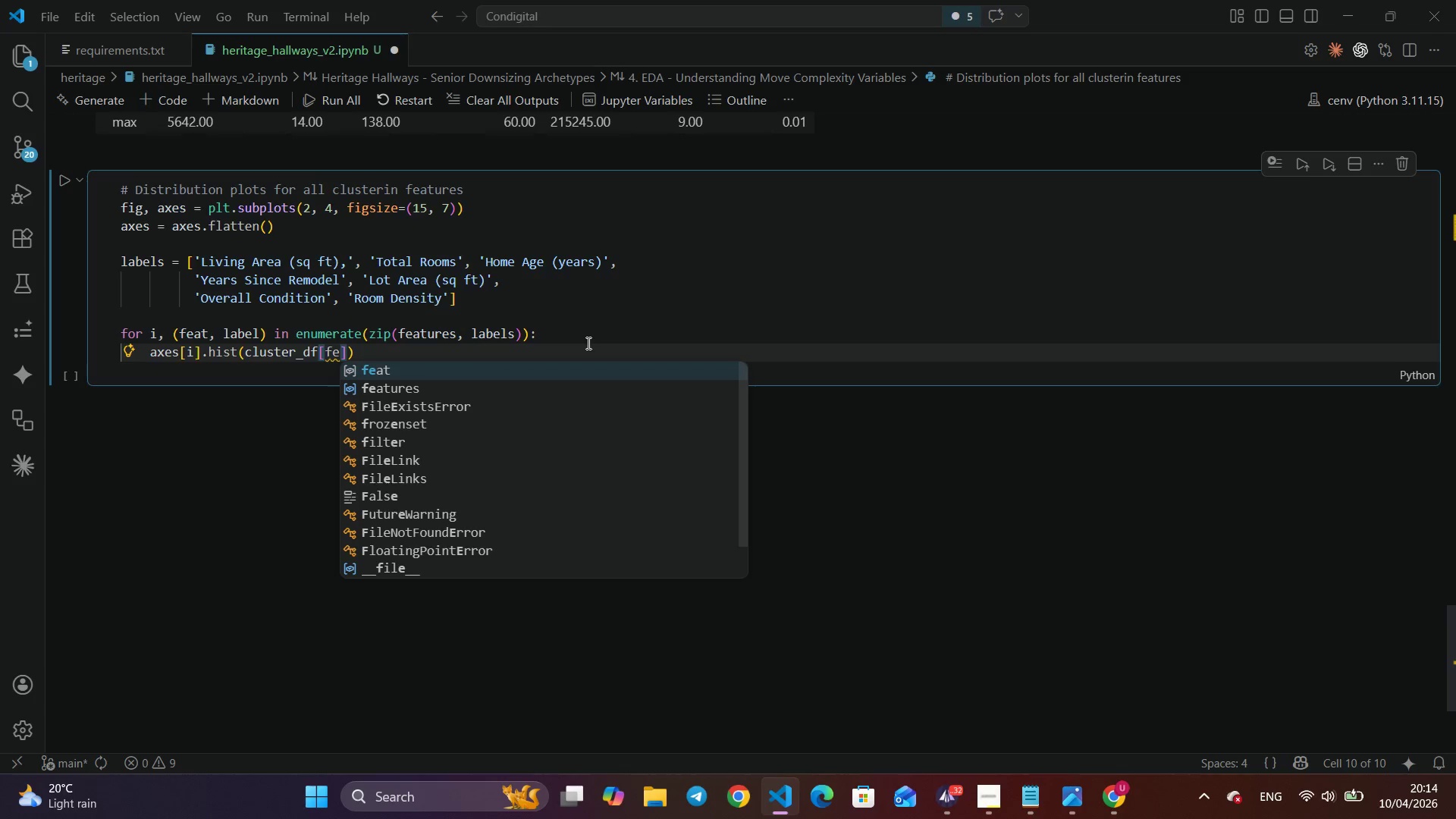 
key(Enter)
 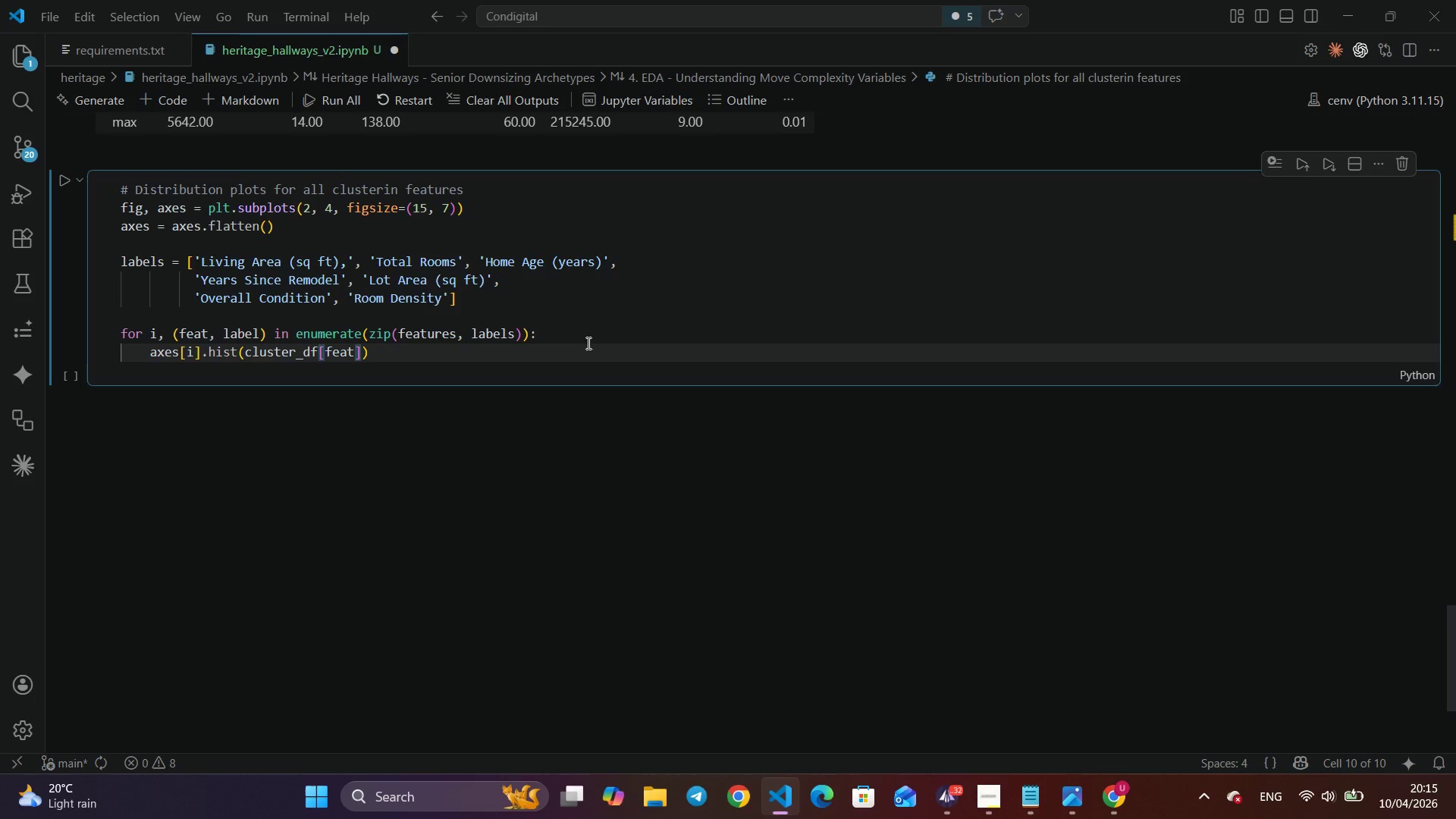 
key(ArrowRight)
 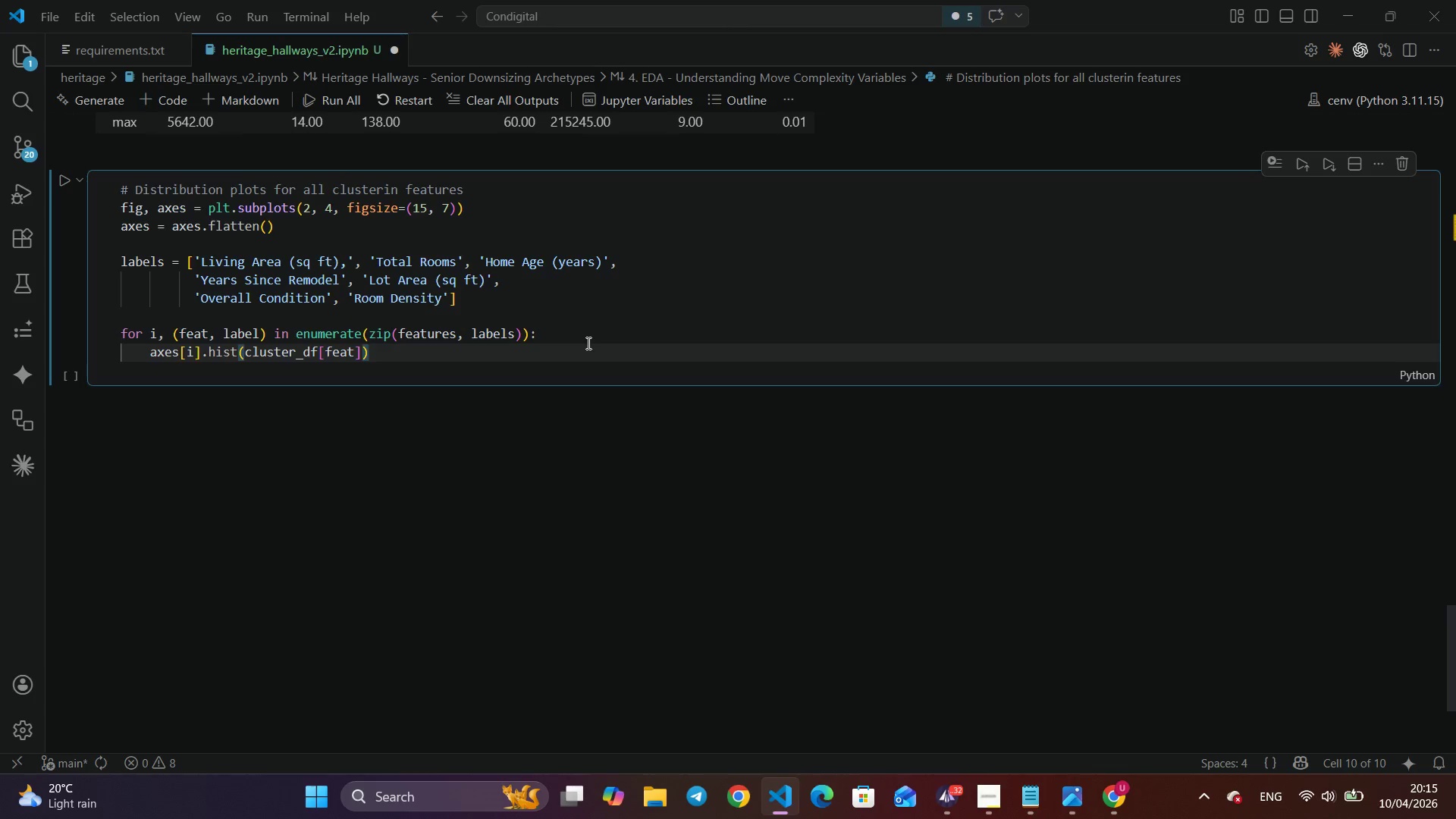 
type(,)
key(Backspace)
type(.dropna()
 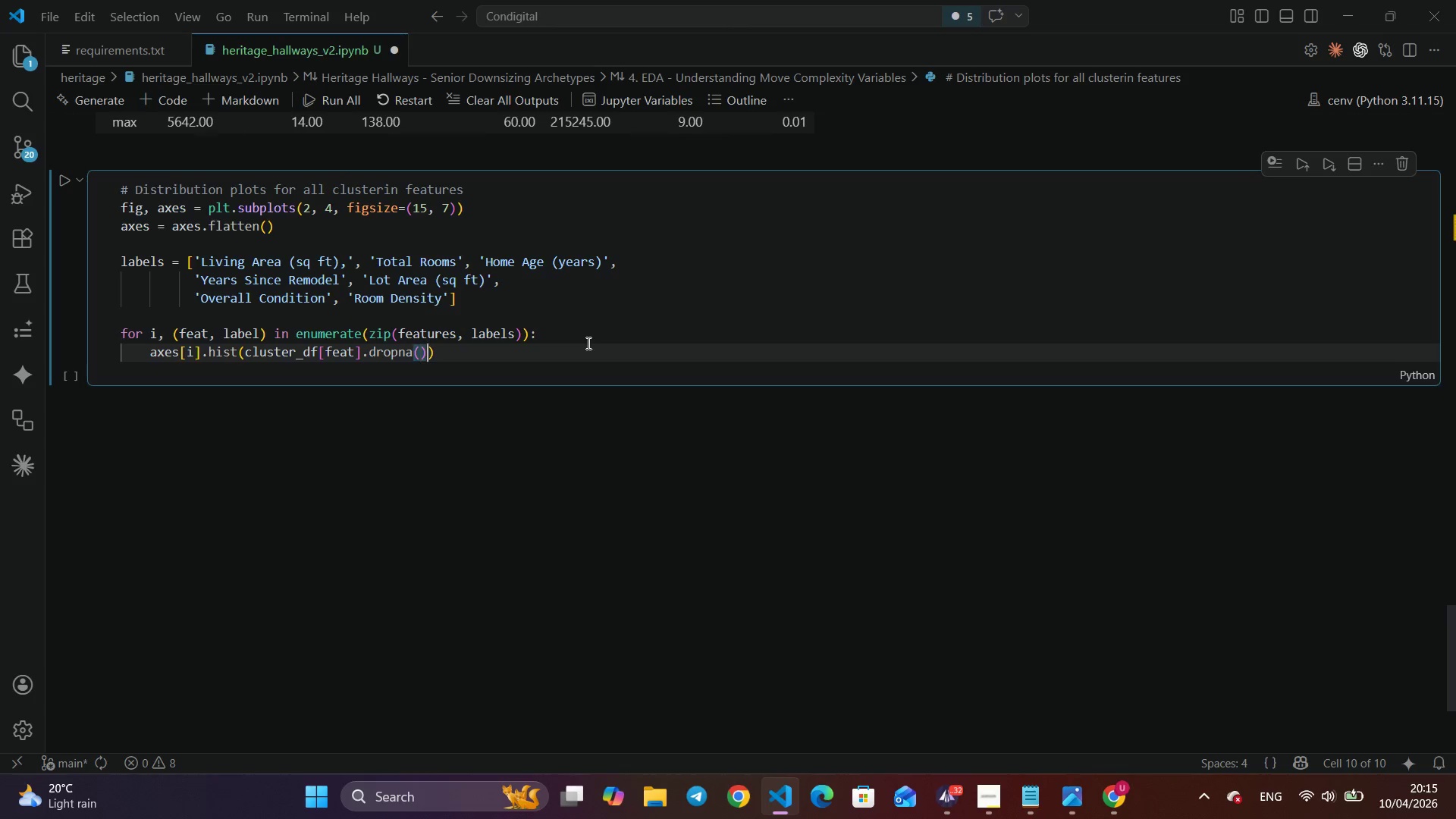 
 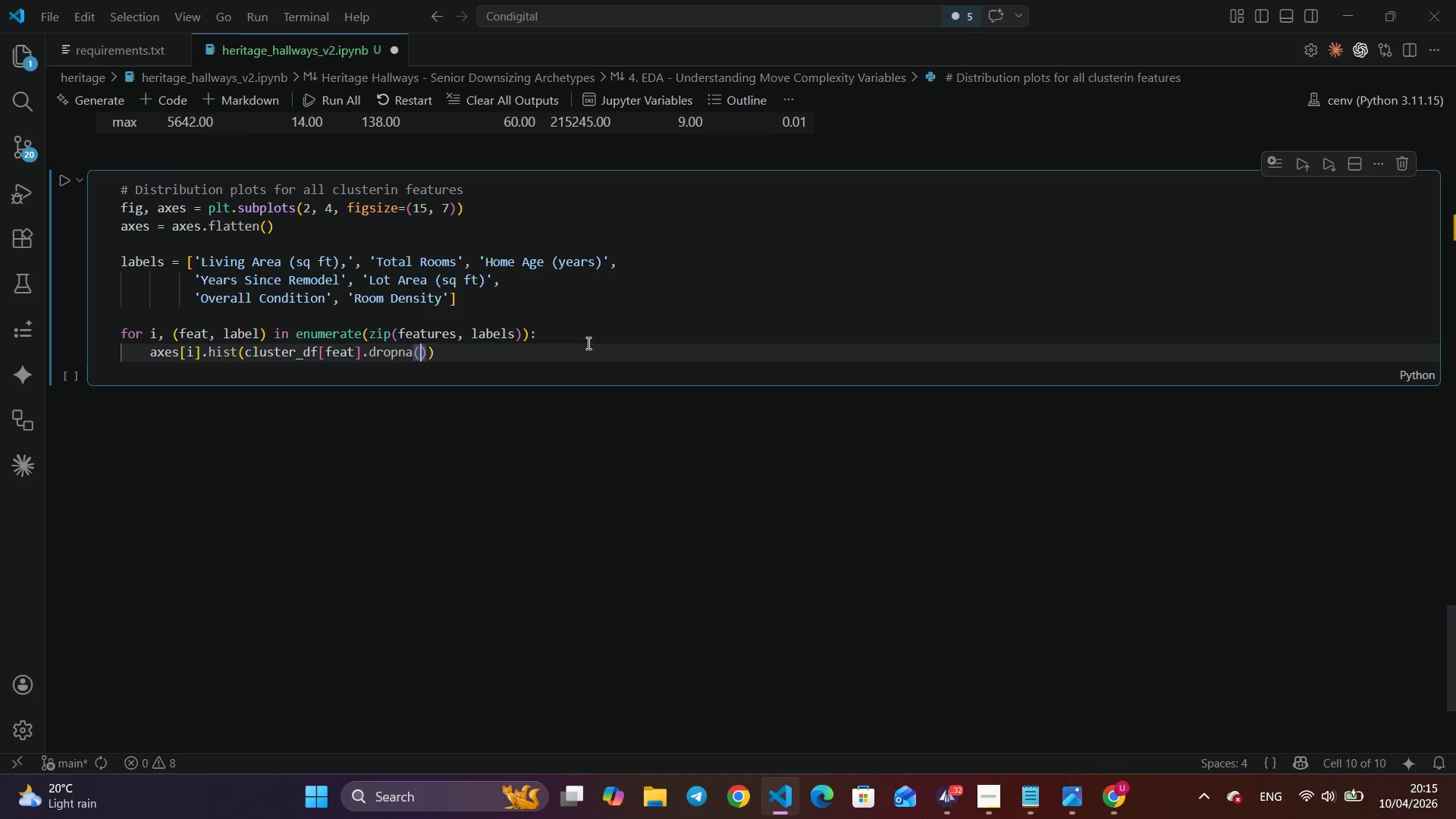 
key(ArrowRight)
 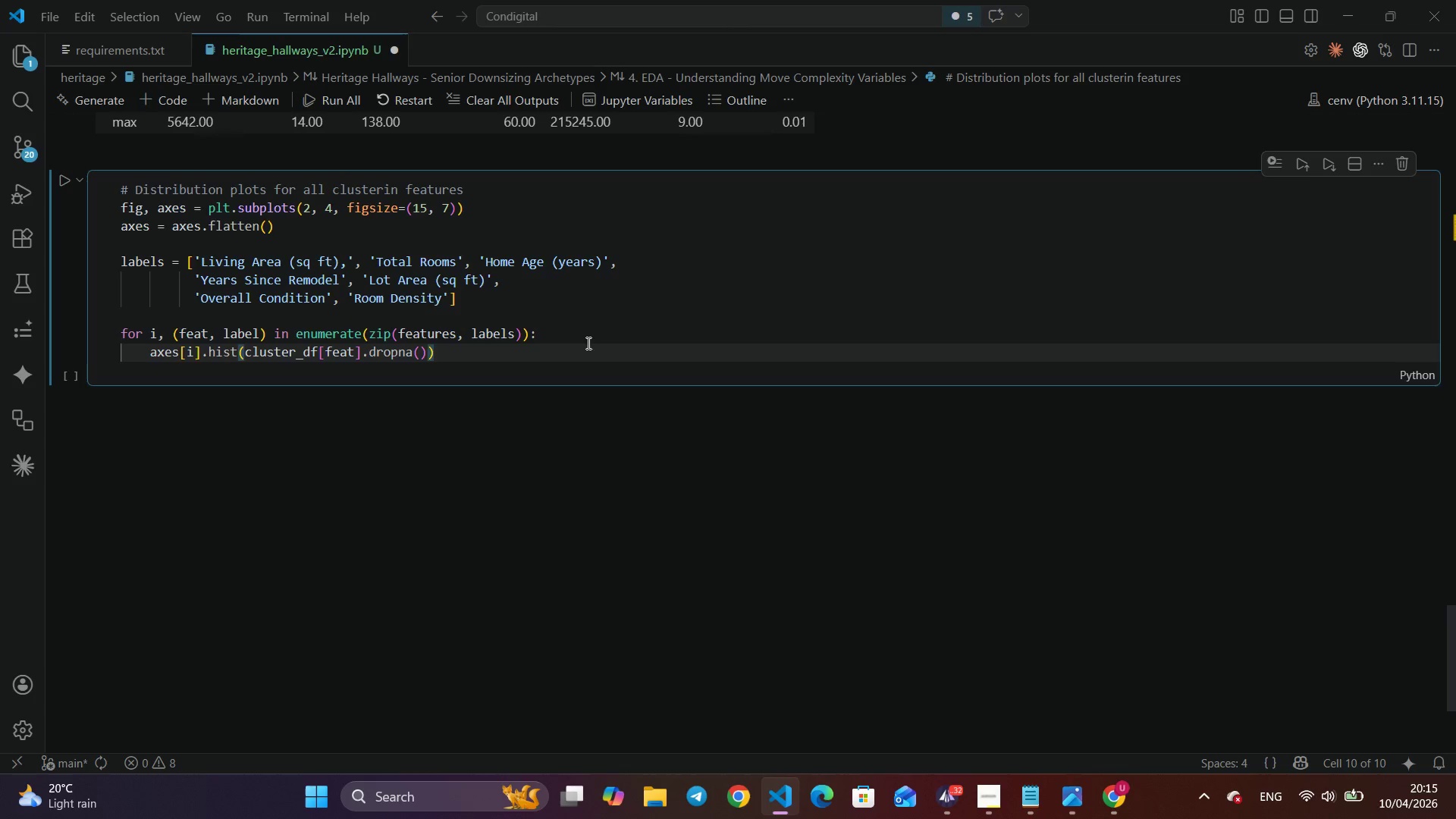 
type(, bins=30m)
key(Backspace)
type(,)
 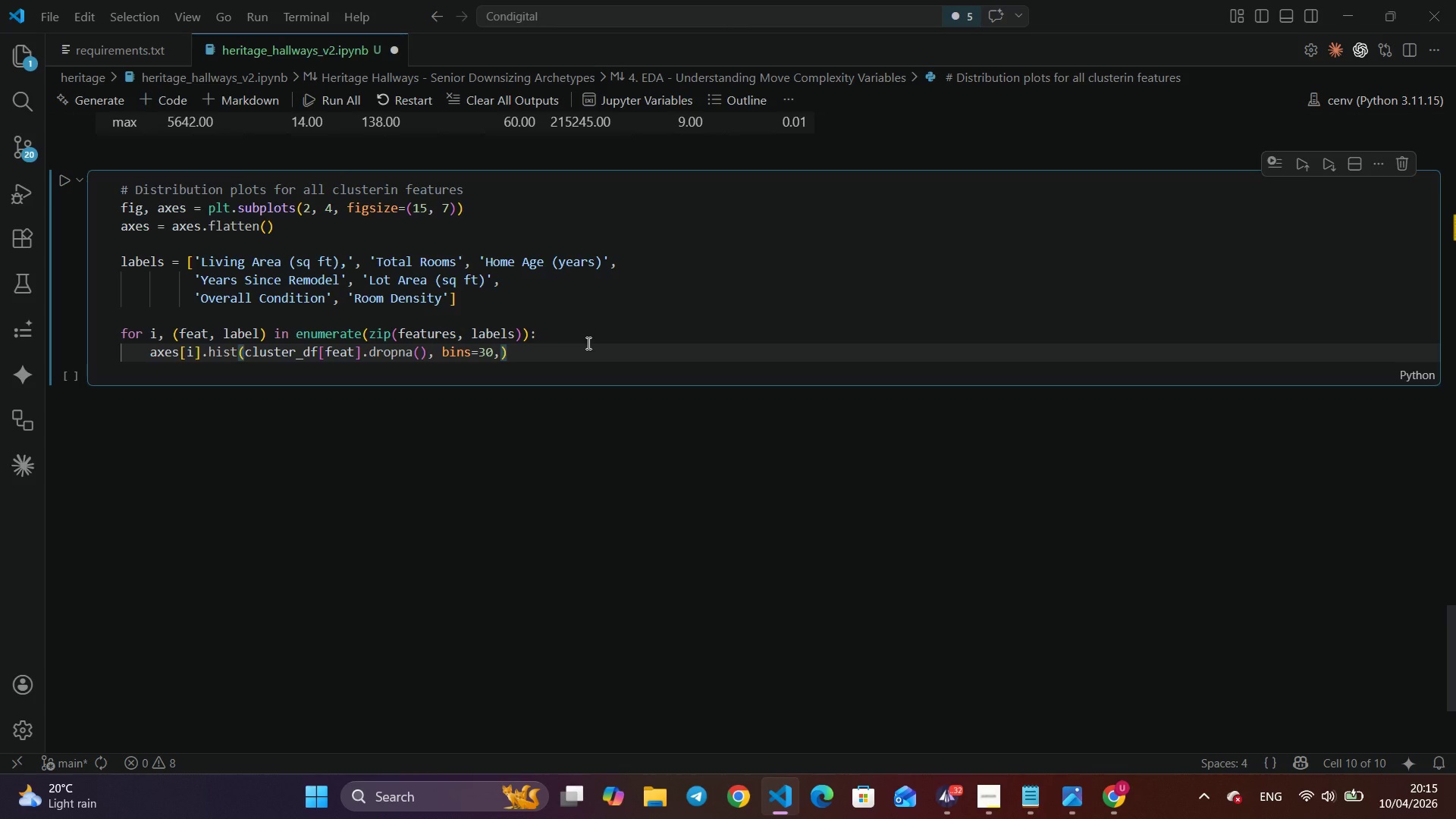 
key(Enter)
 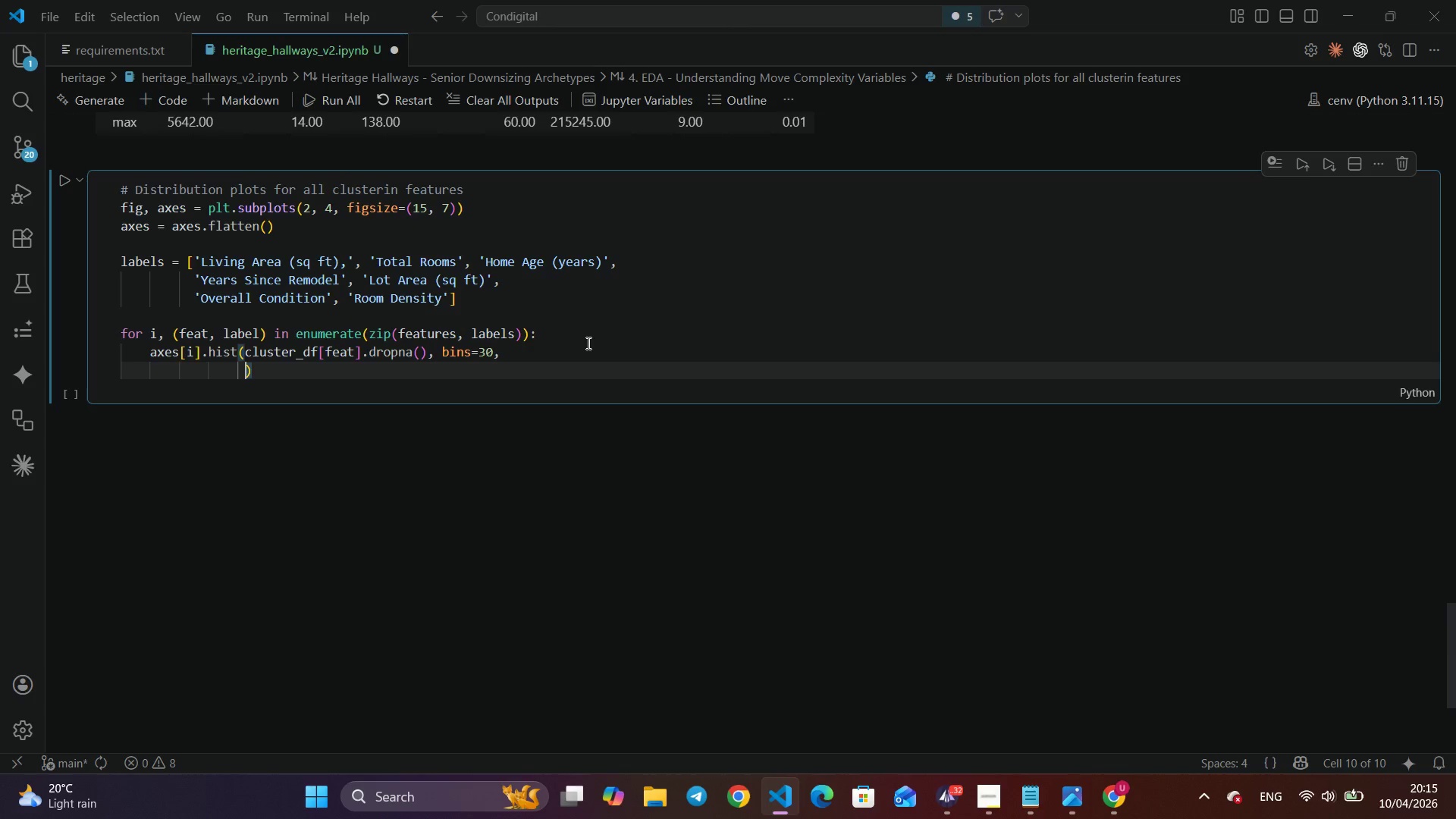 
type(color=PA)
 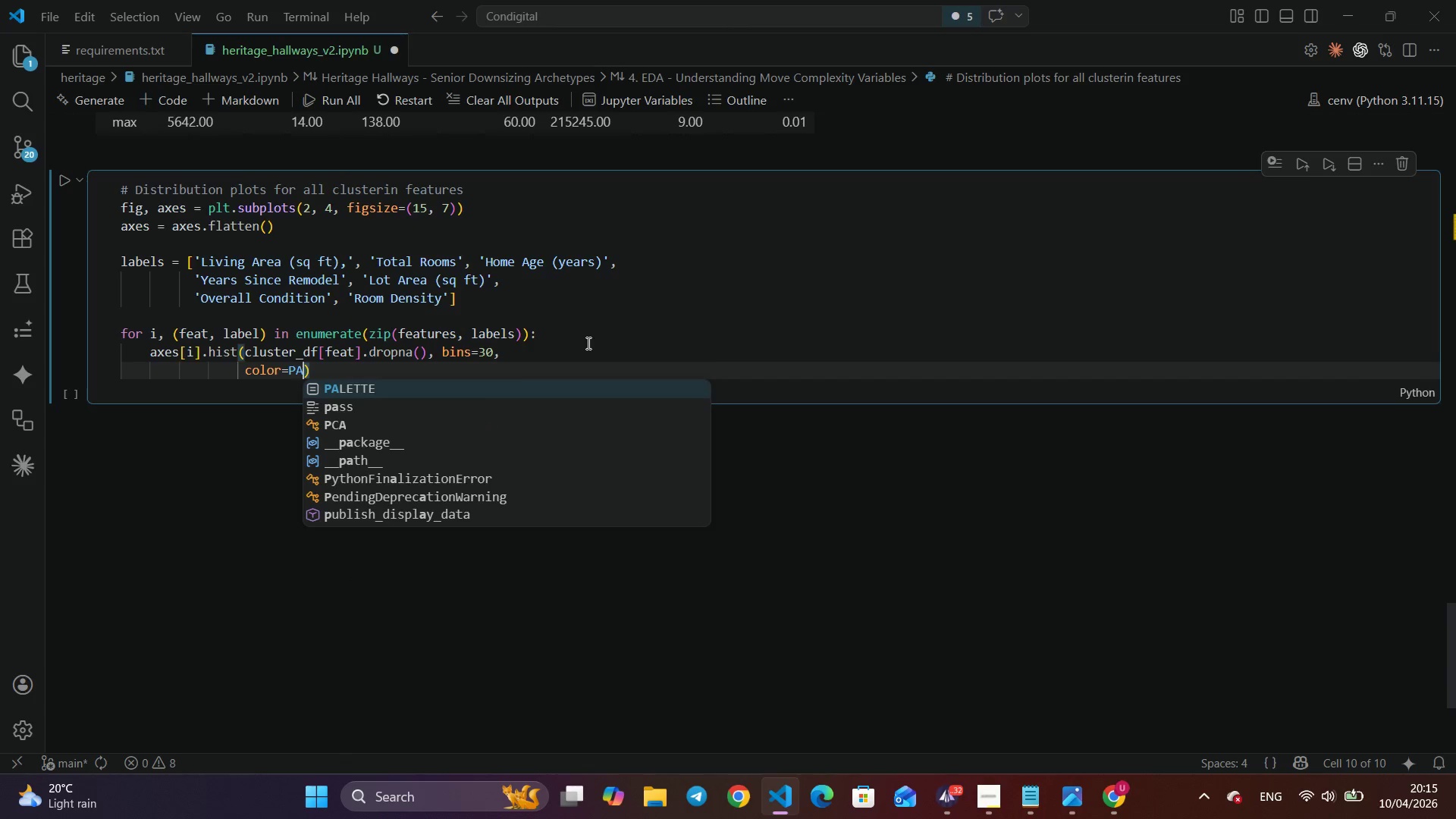 
key(Enter)
 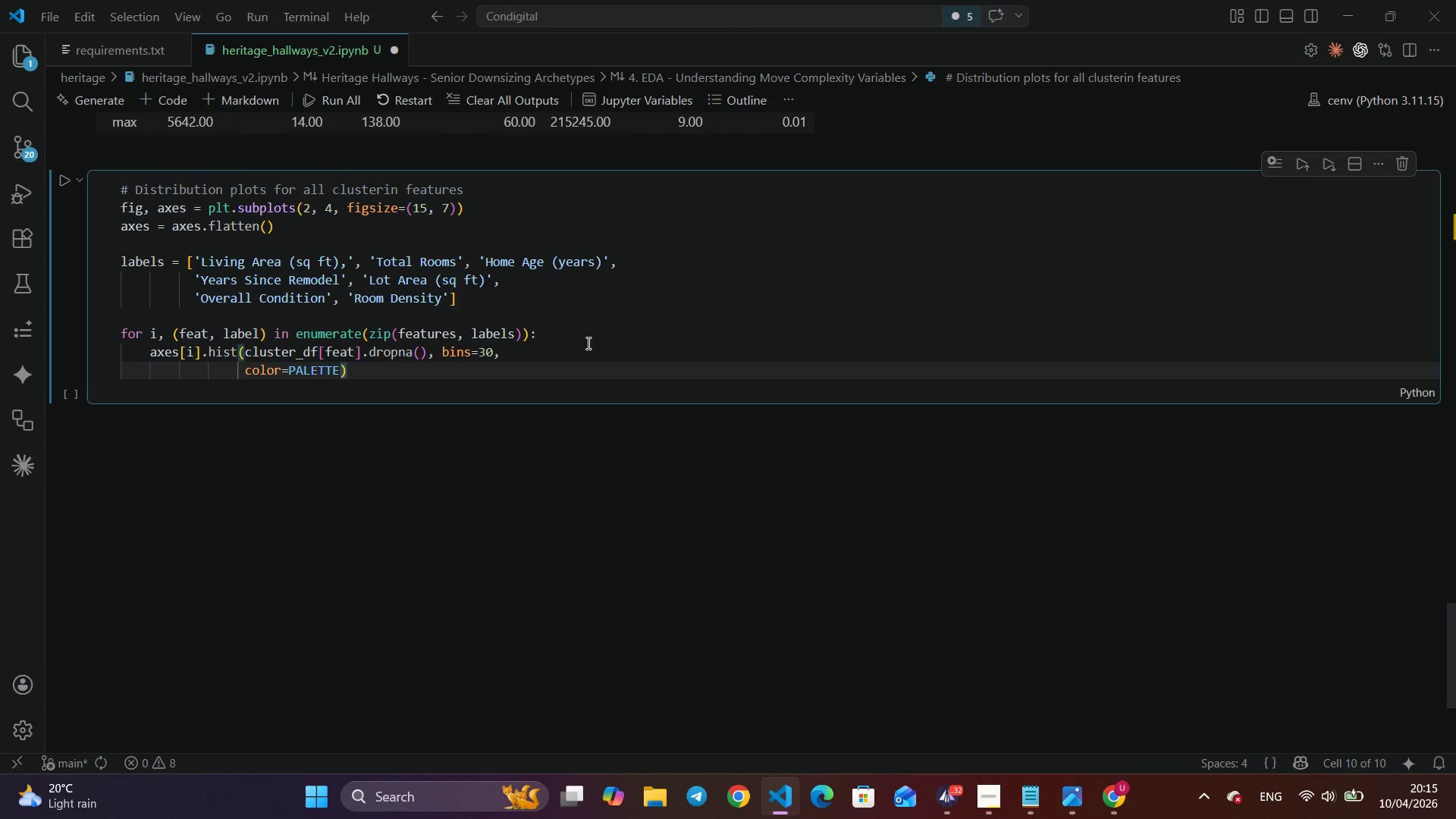 
type([i % len(P)
 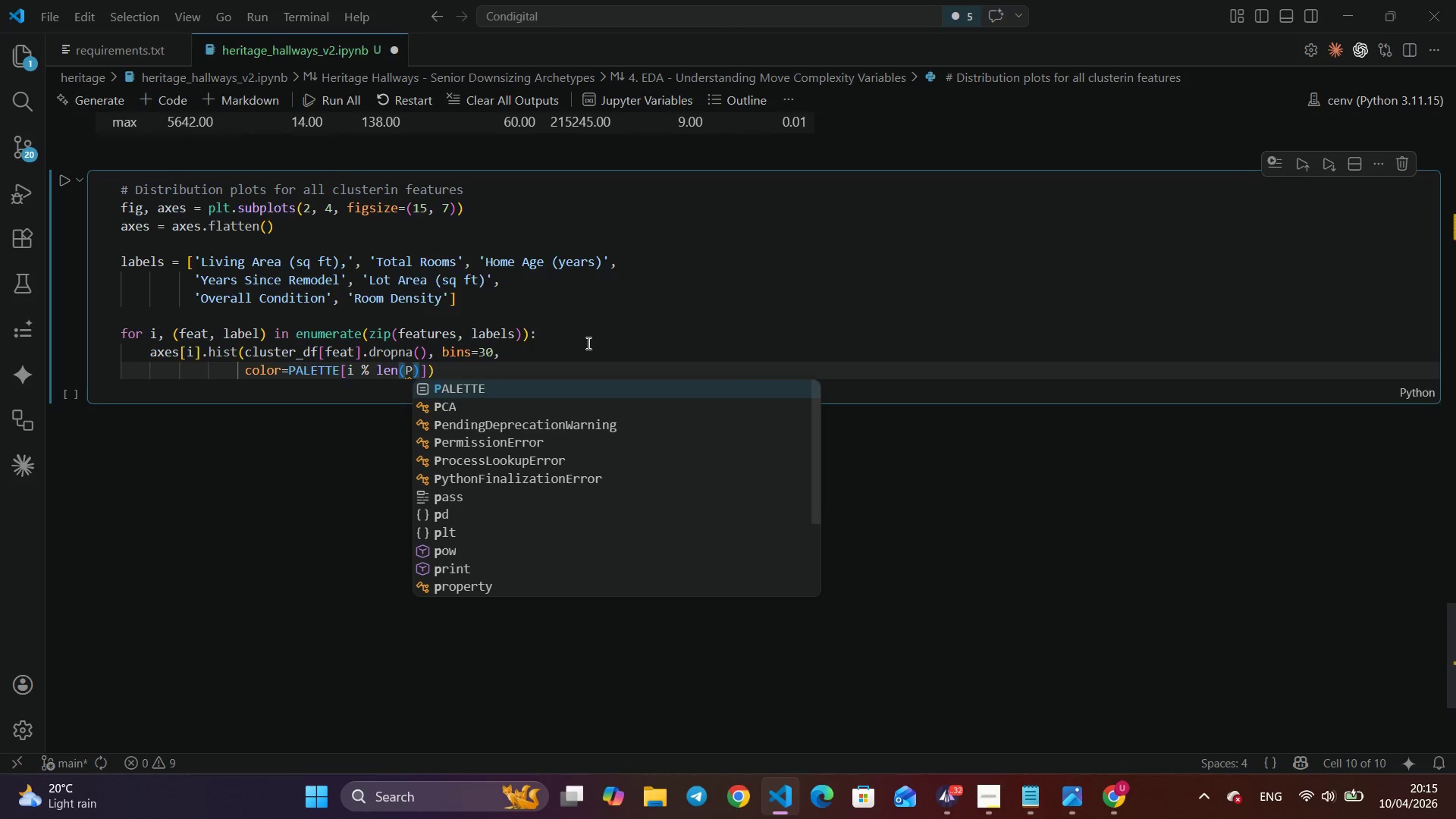 
key(Enter)
 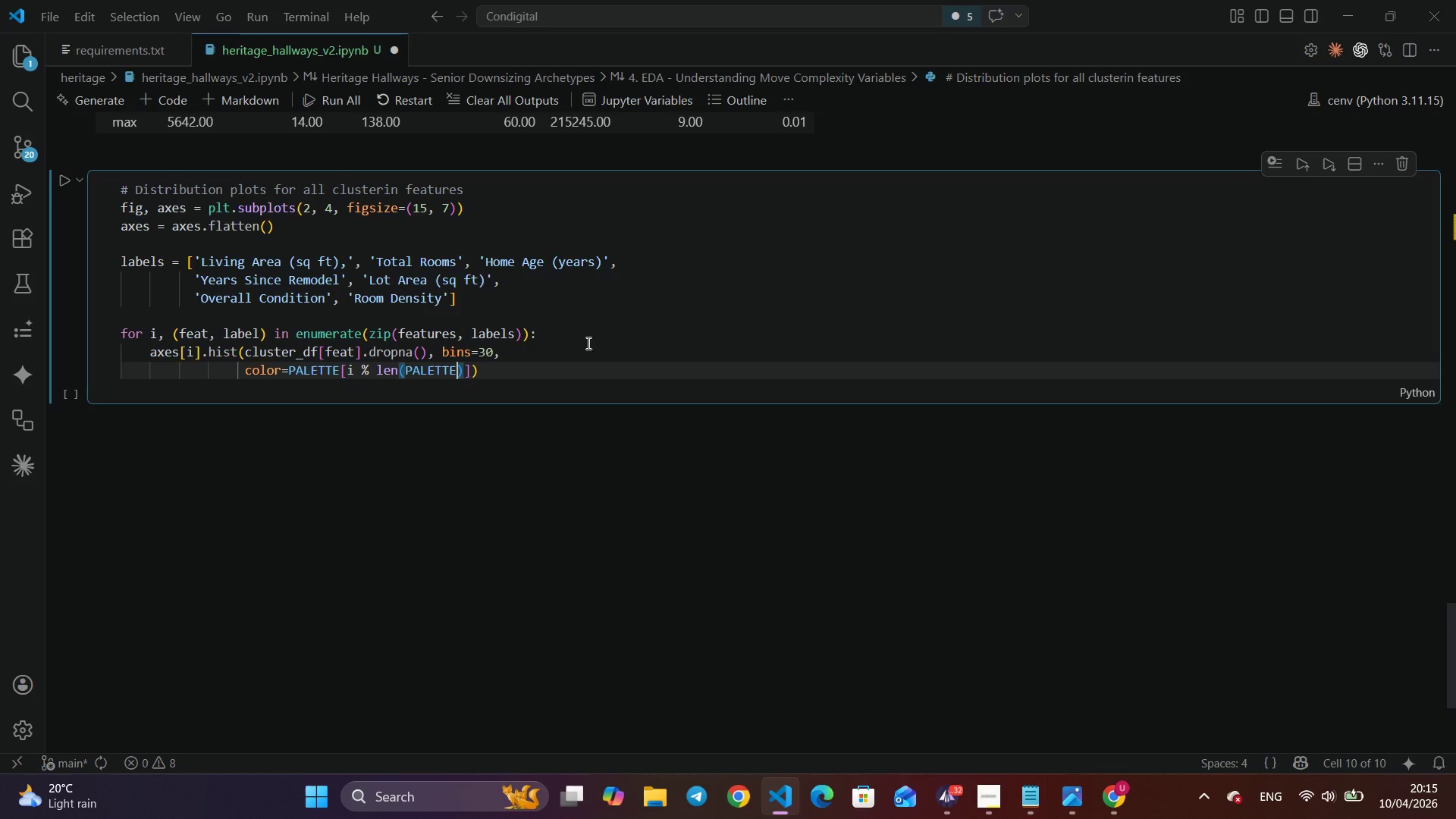 
key(ArrowRight)
 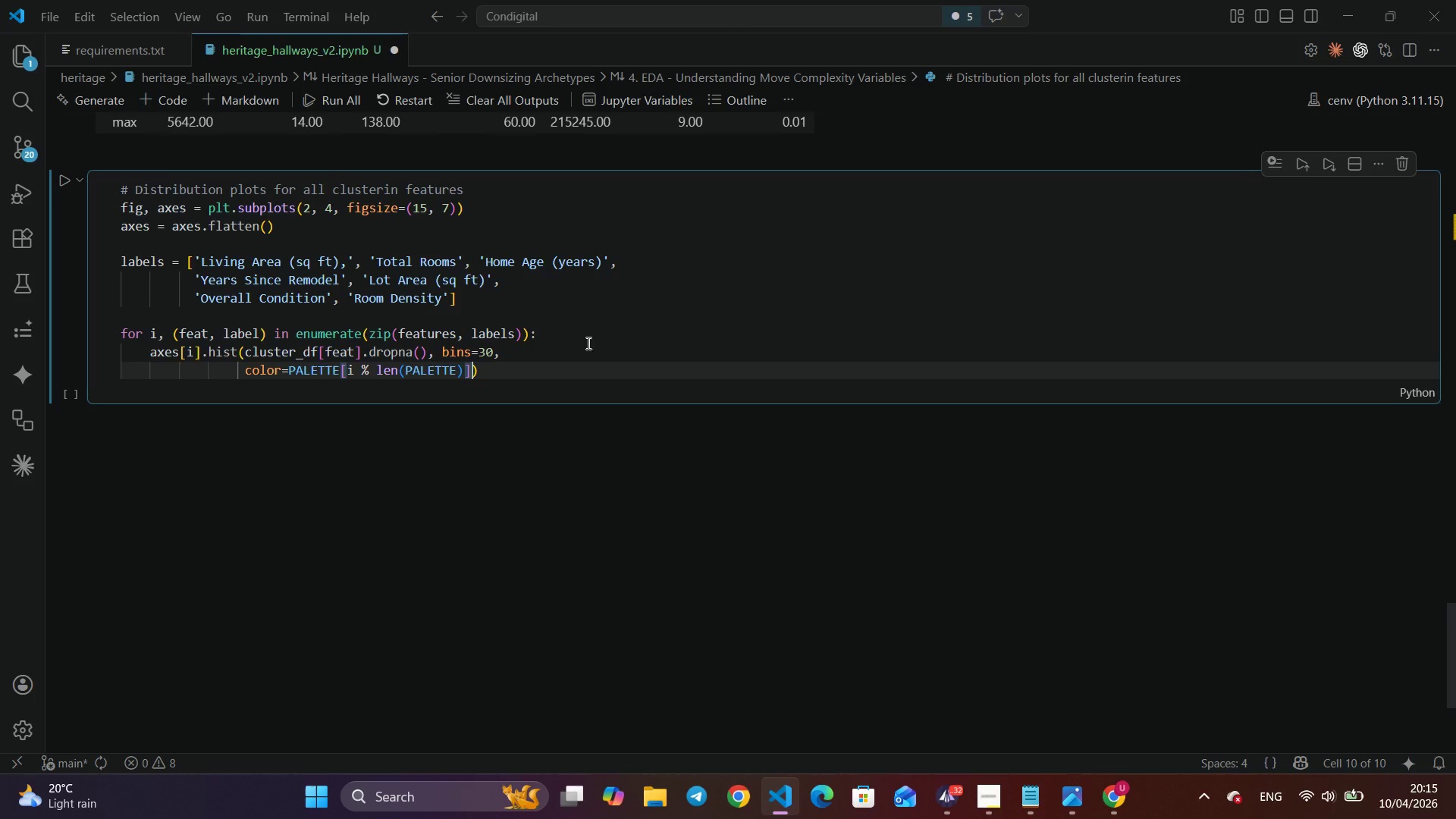 
key(ArrowRight)
 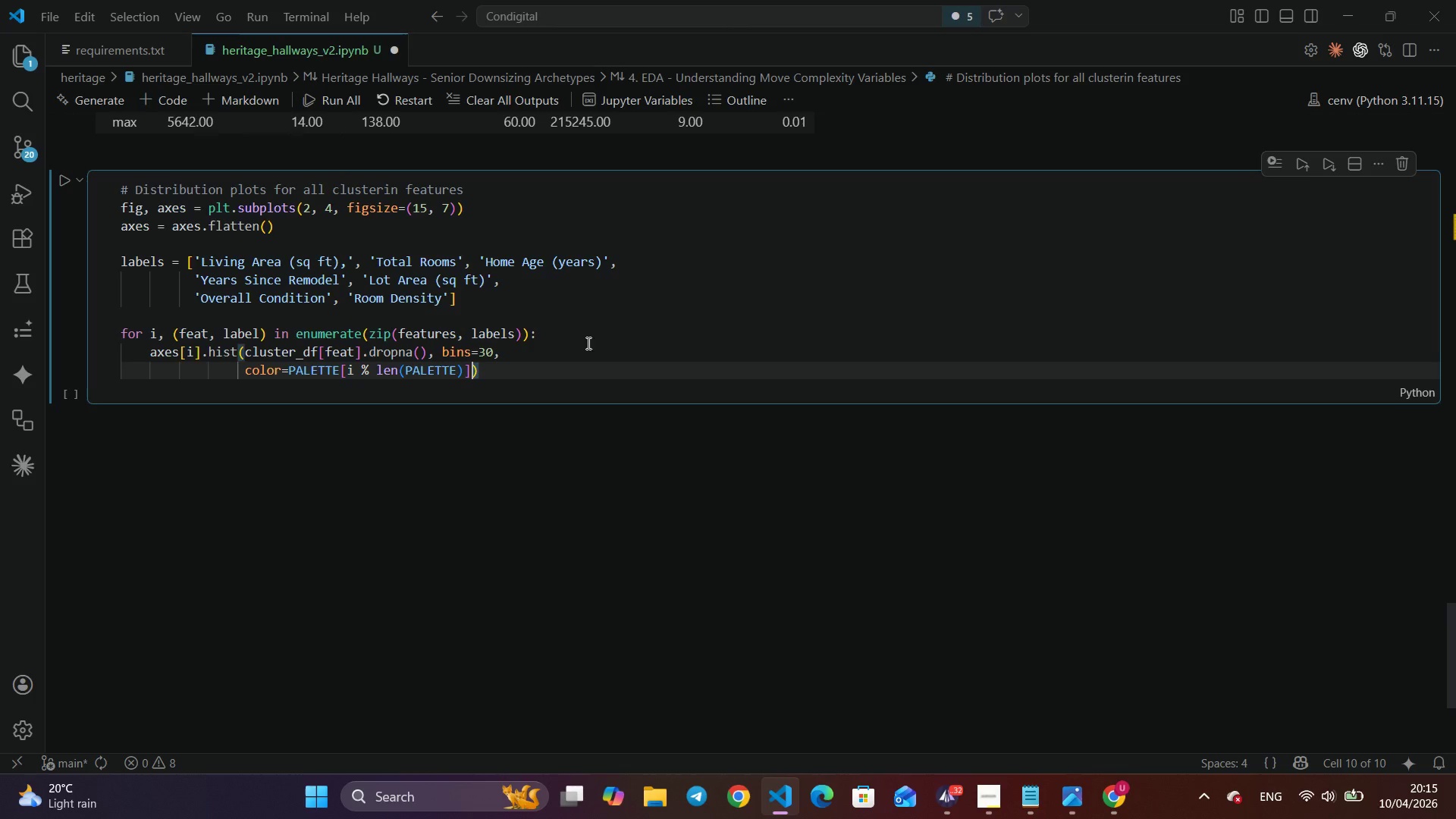 
type(, EDE)
key(Backspace)
key(Backspace)
key(Backspace)
type(edeg)
key(Backspace)
key(Backspace)
type(gecolot)
key(Backspace)
type(r='white)
 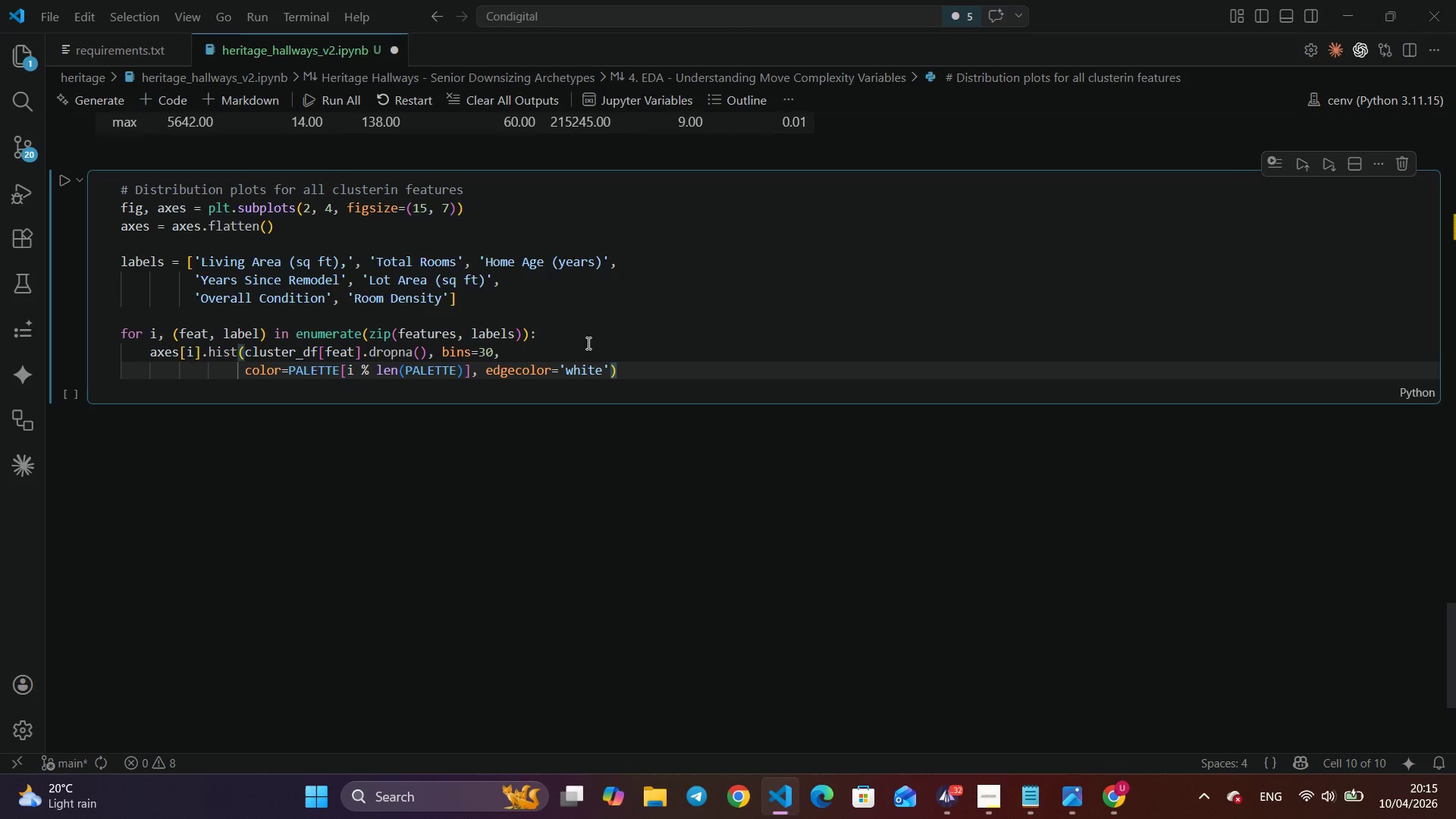 
key(ArrowRight)
 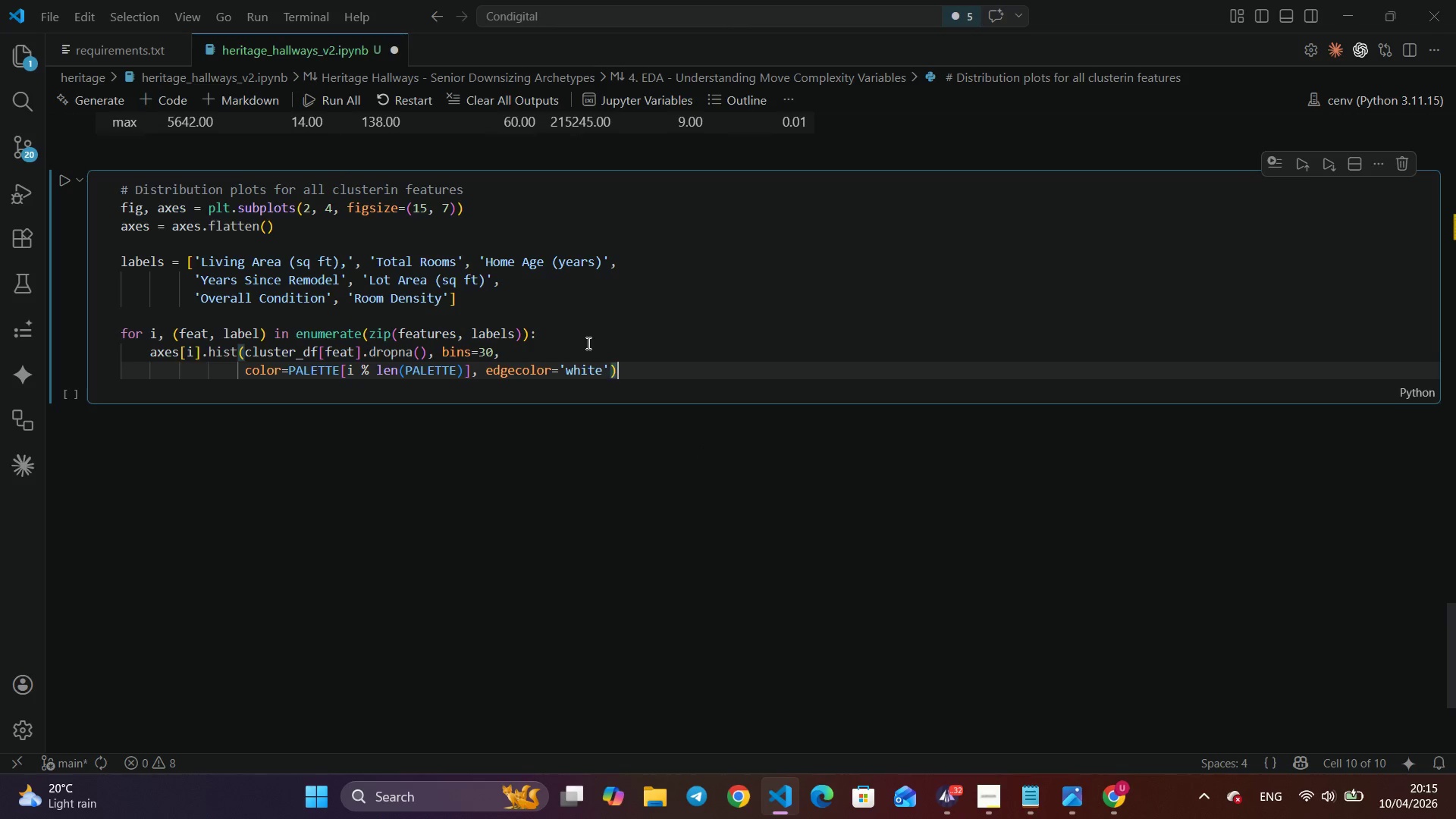 
key(ArrowRight)
 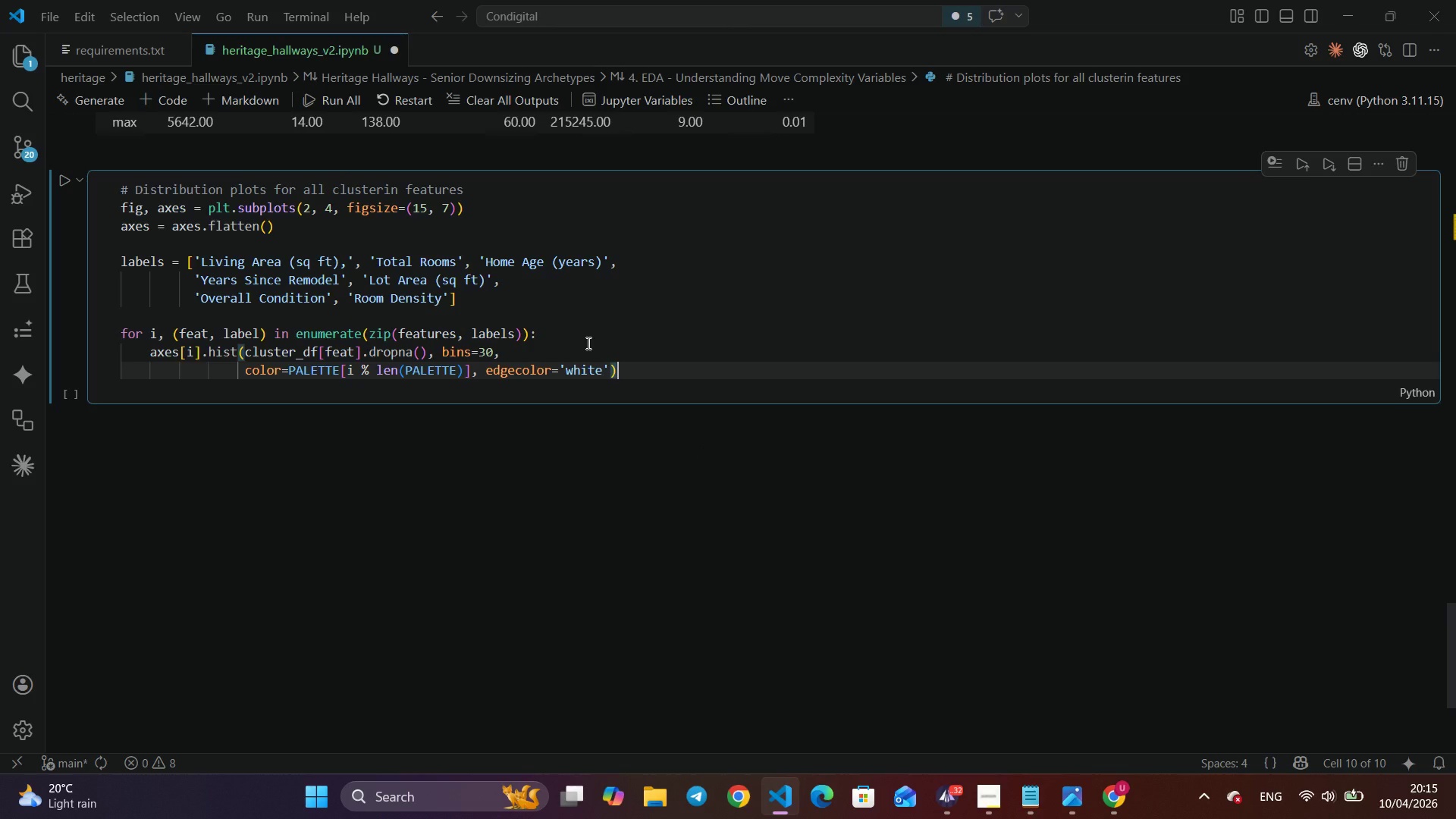 
key(Enter)
 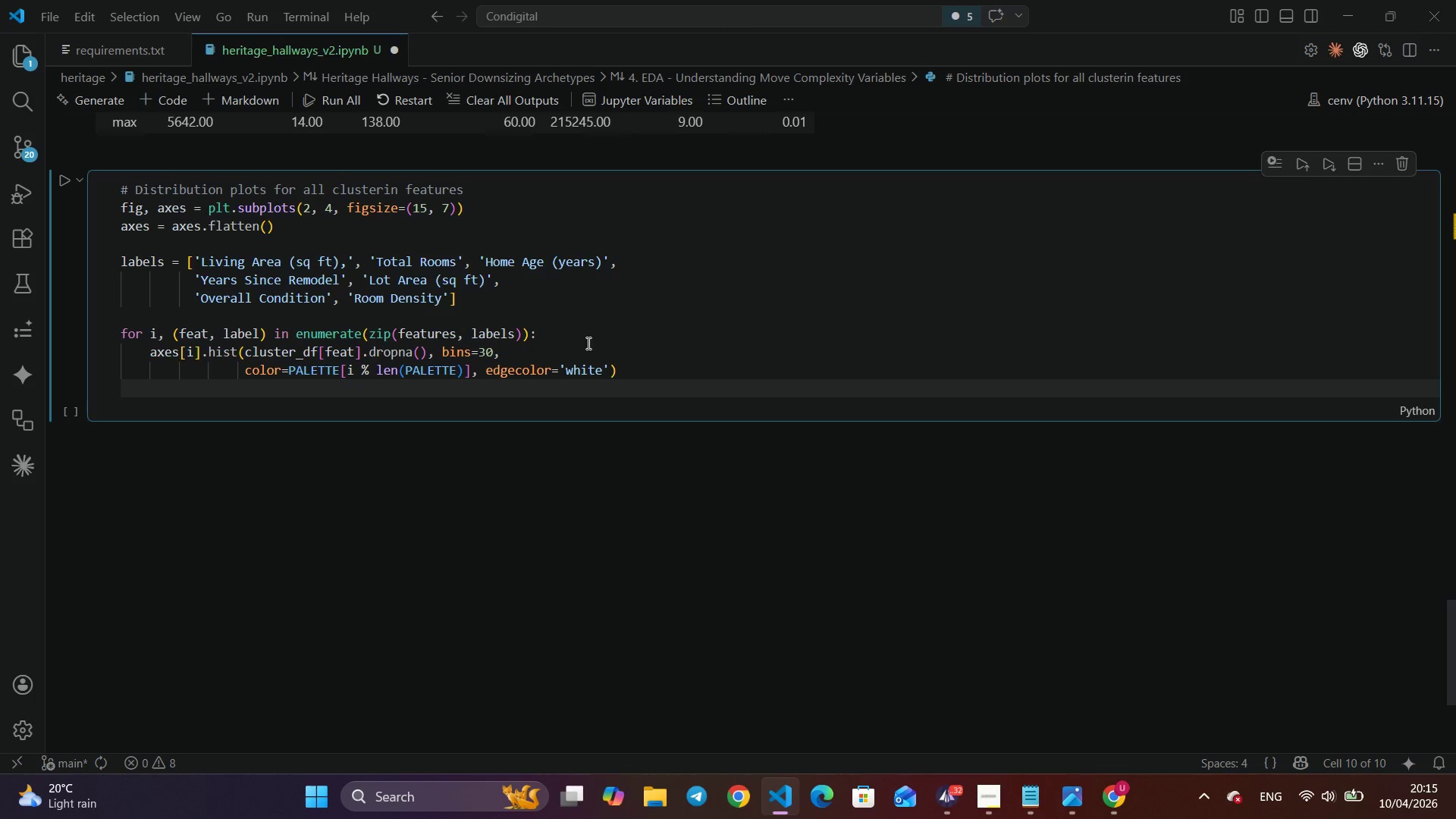 
wait(6.16)
 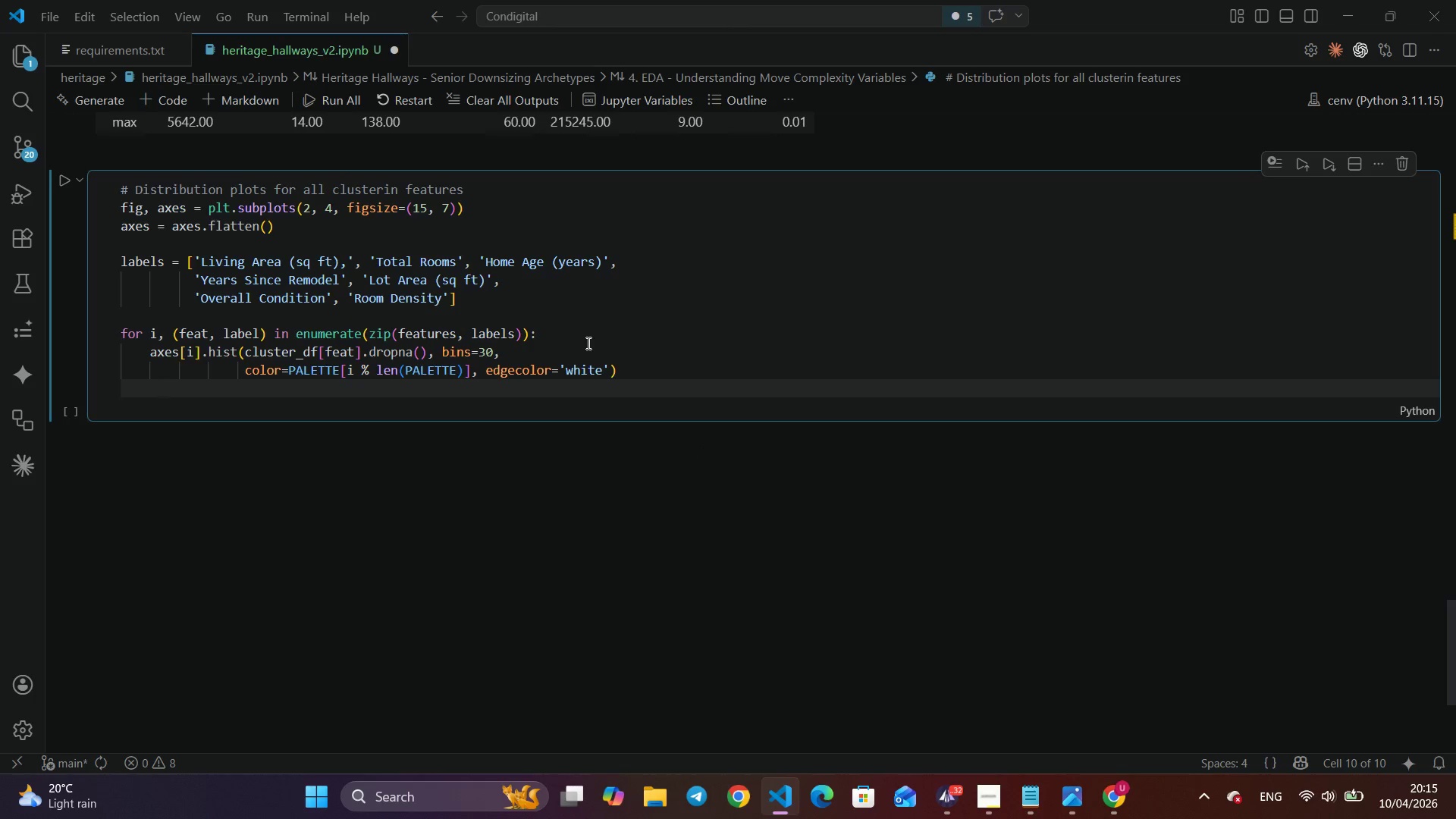 
type(axes[i)
 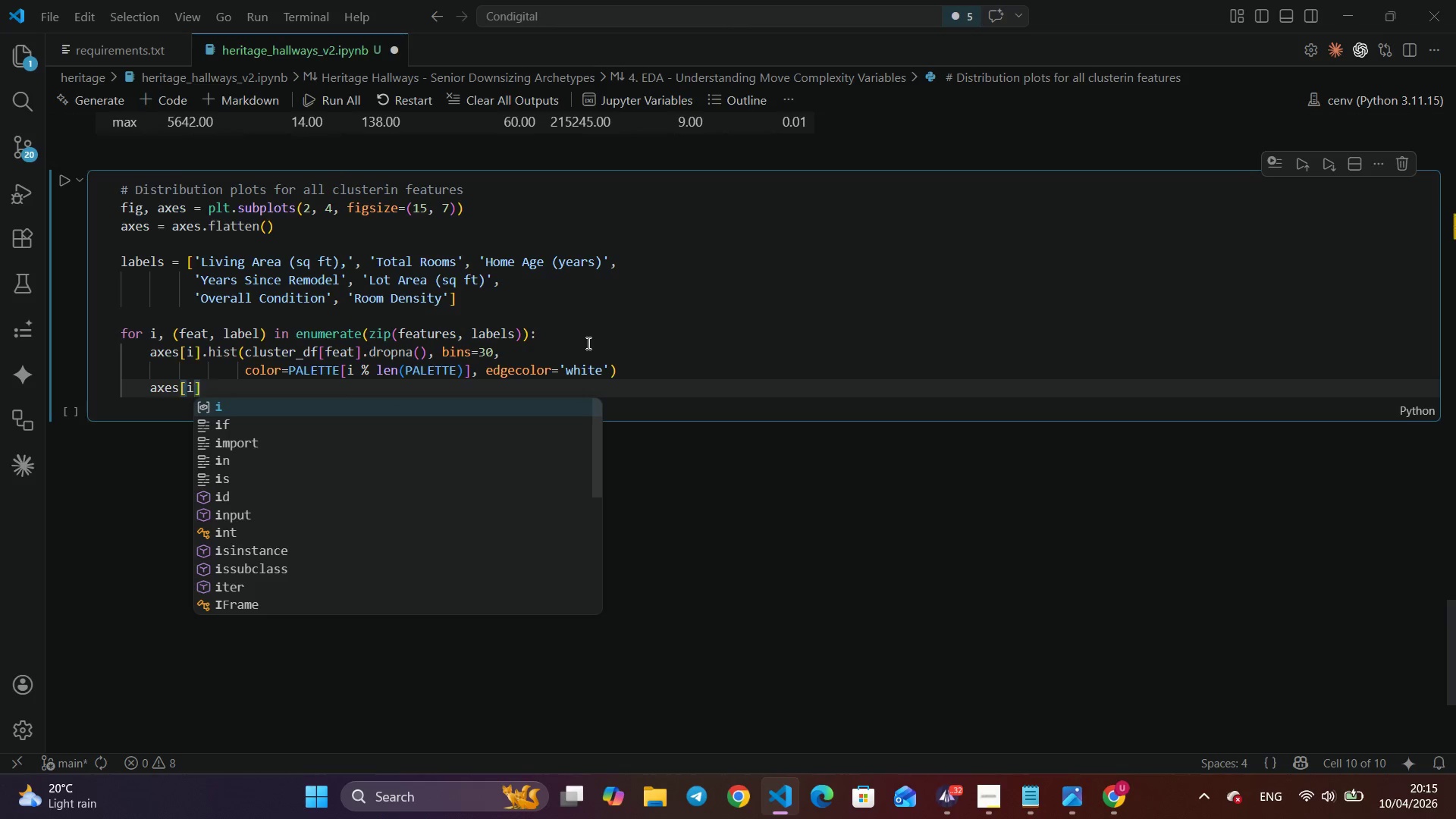 
key(ArrowRight)
 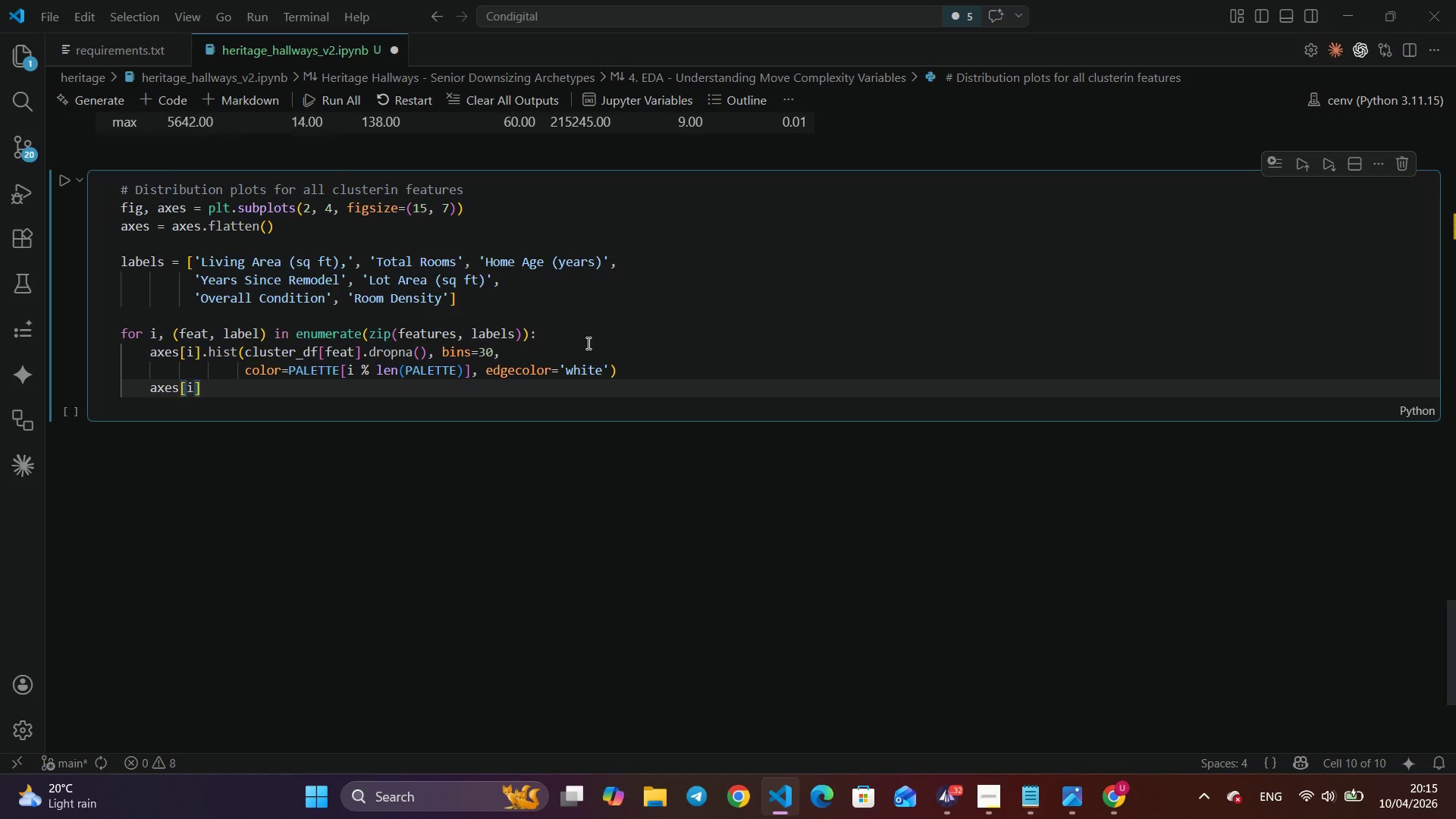 
type(.set_title)
 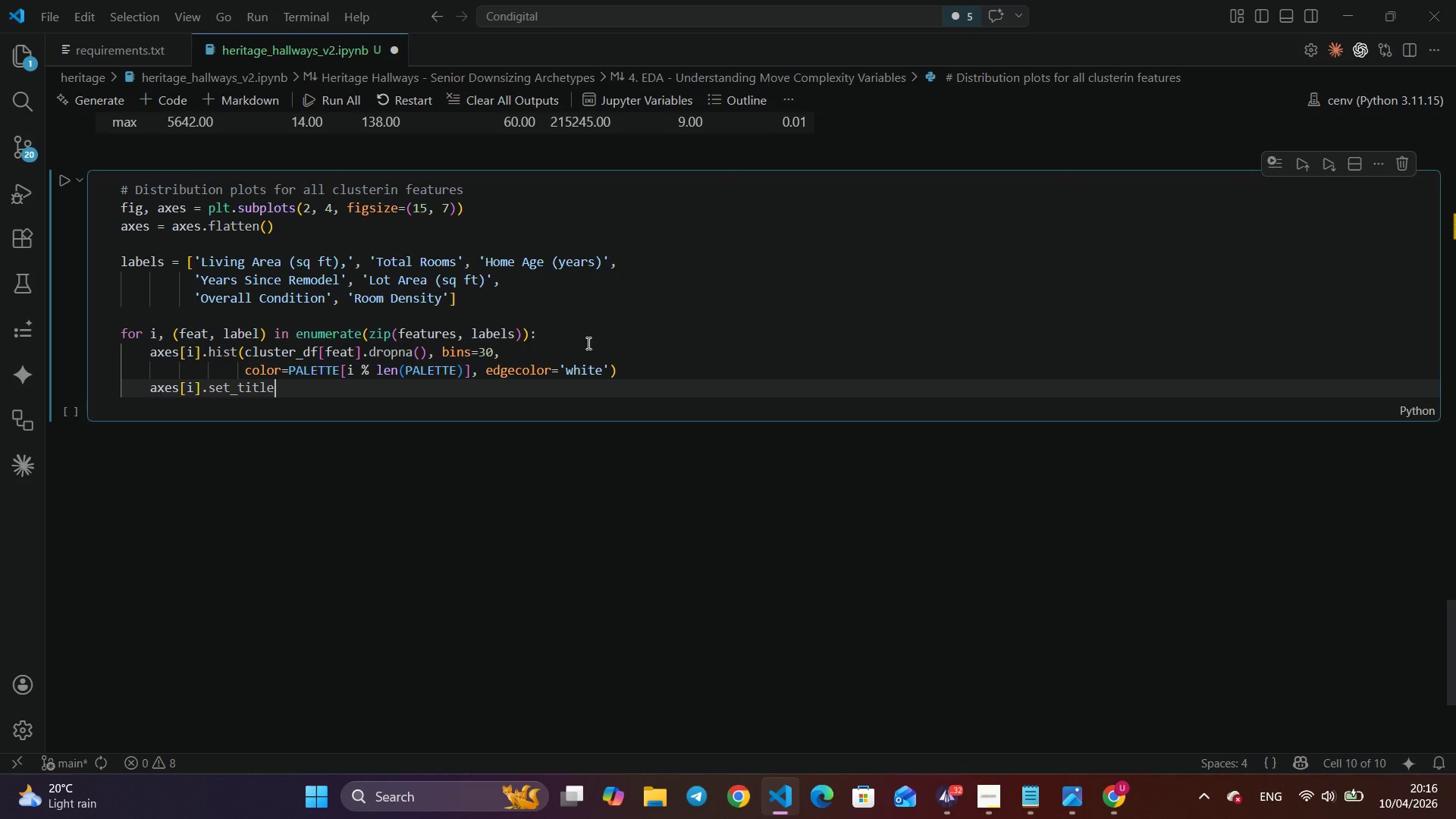 
type((label, fontsize=)
 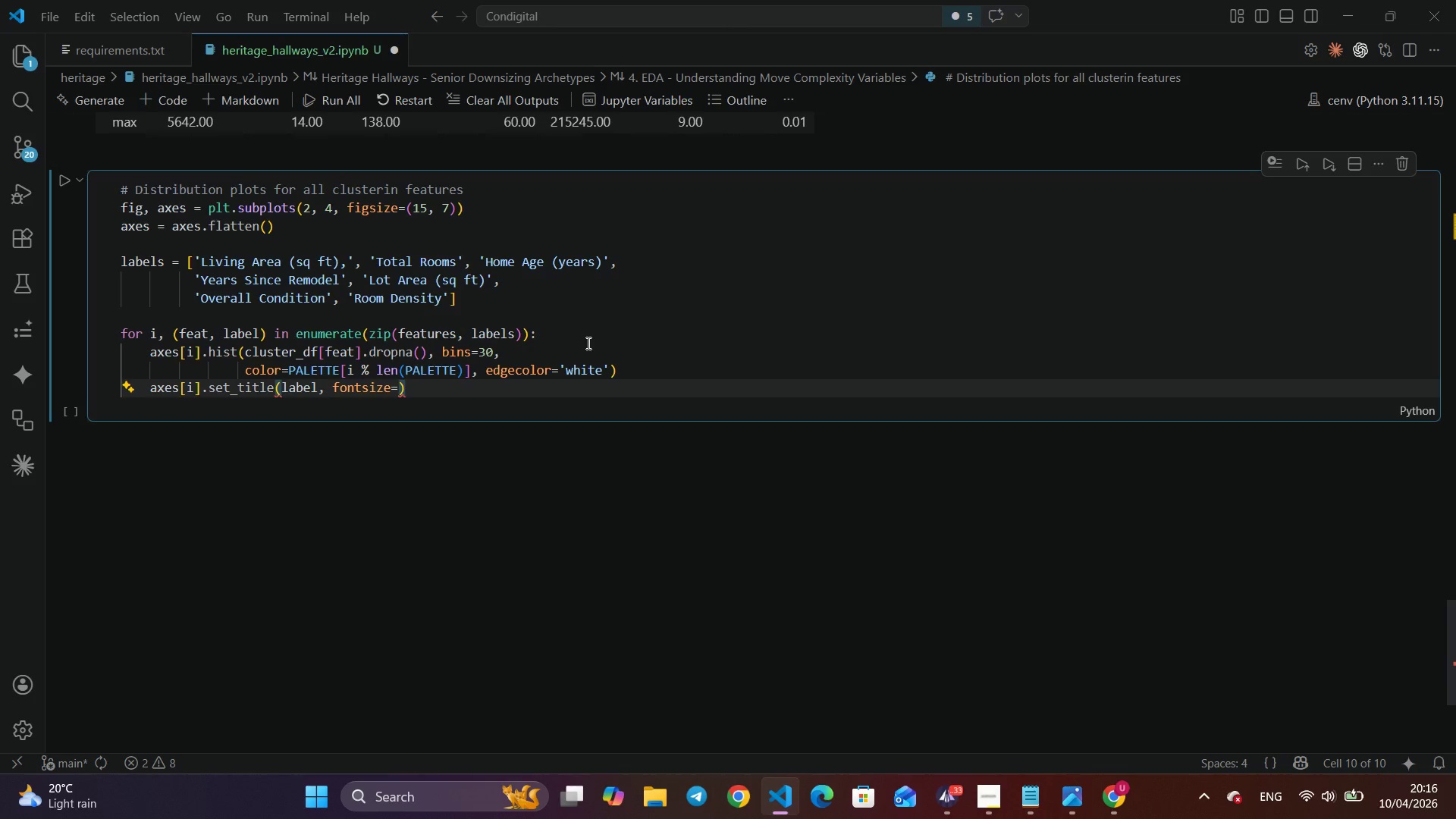 
key(Backspace)
key(Backspace)
key(Backspace)
key(Backspace)
key(Backspace)
type(weight='bold)
 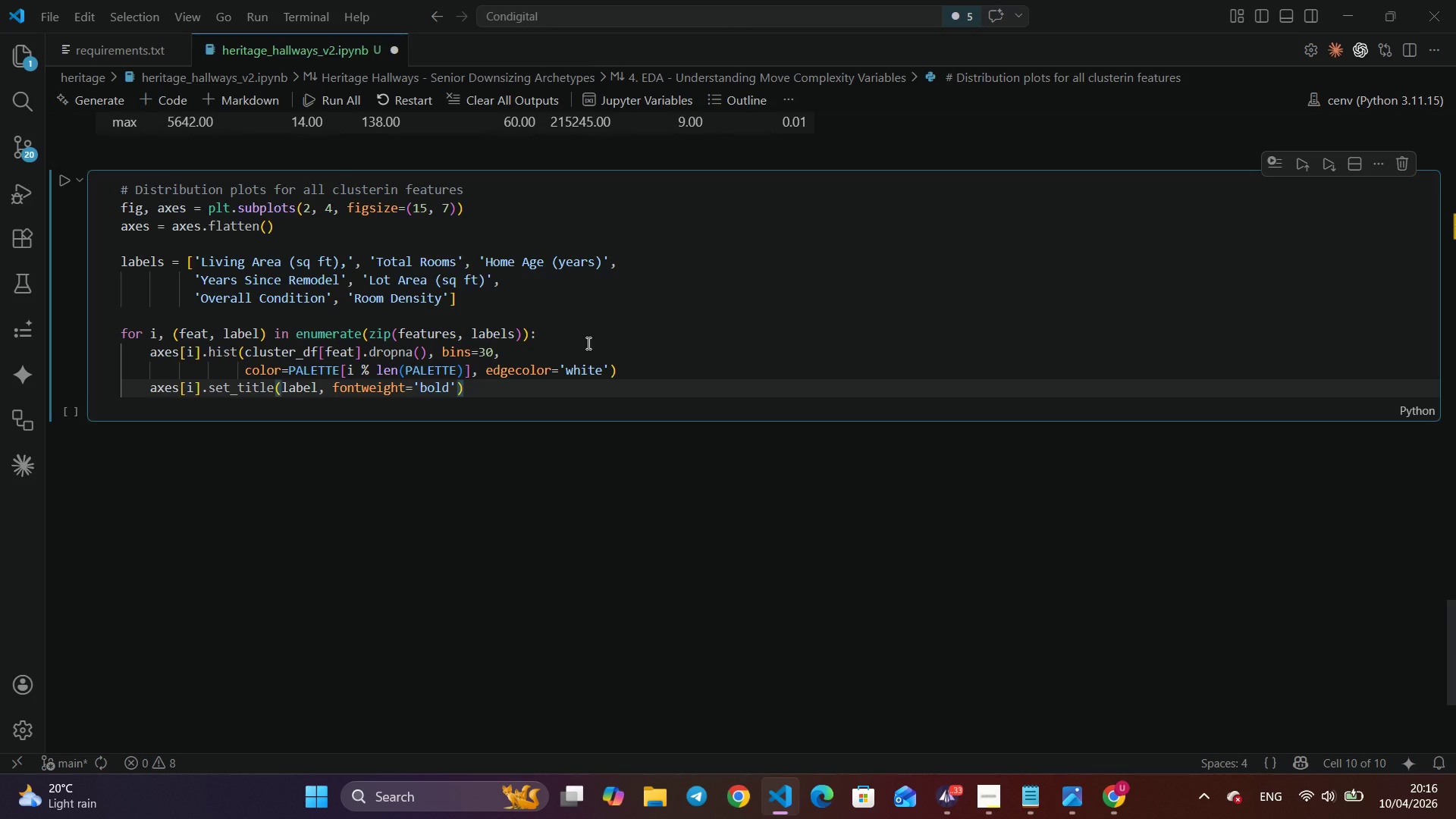 
key(ArrowRight)
 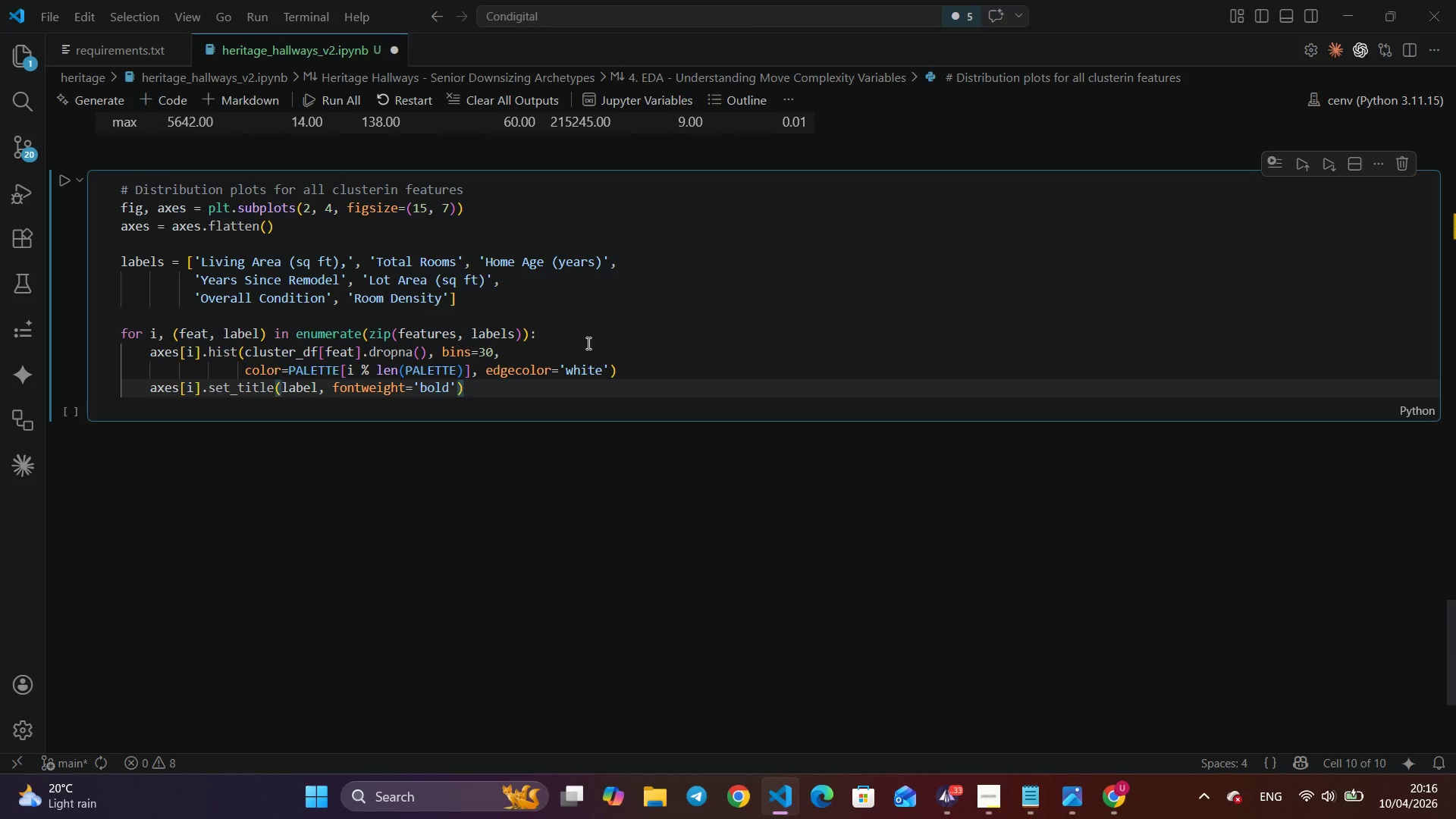 
type(, fontsize=9)
 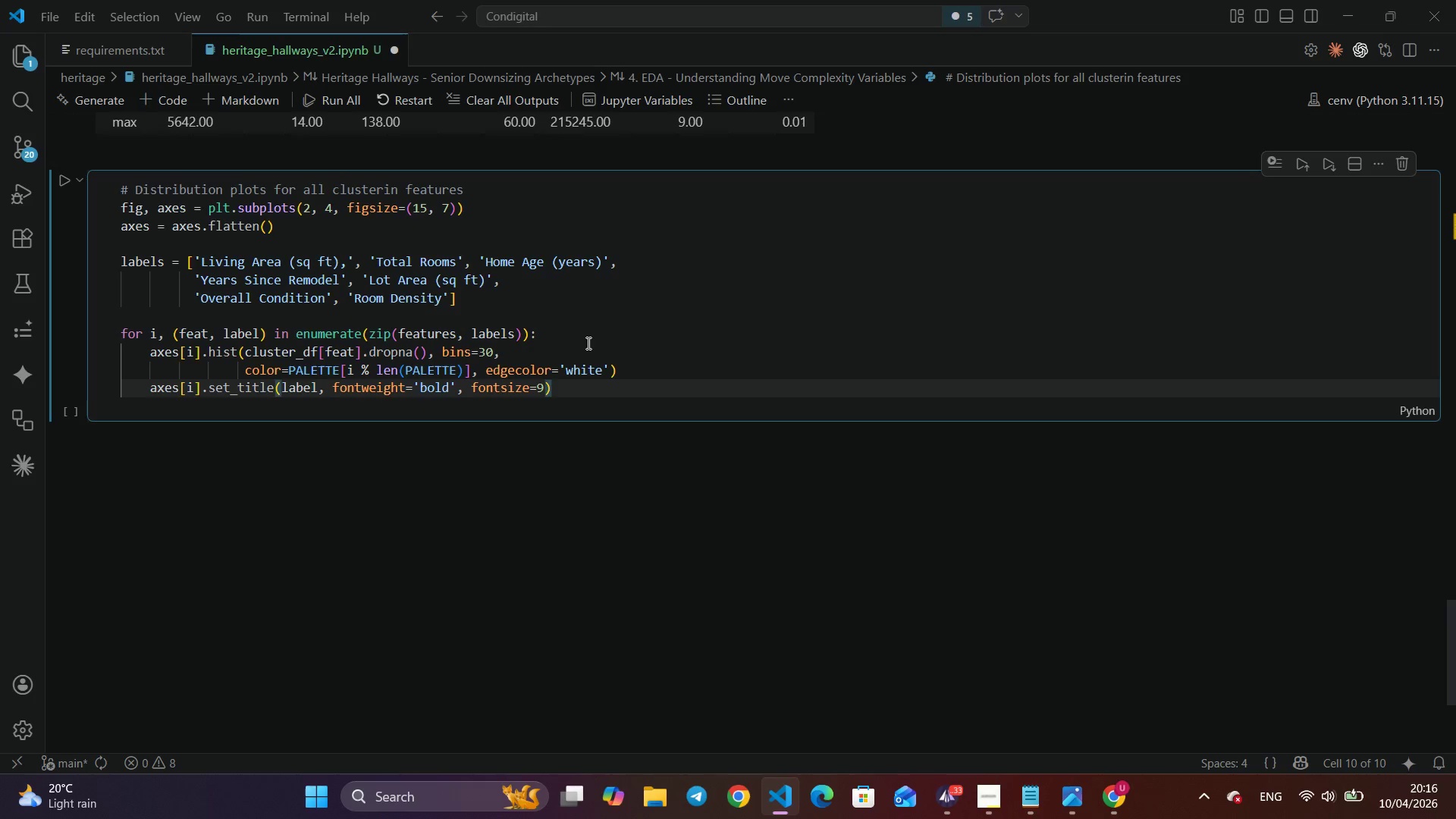 
key(ArrowRight)
 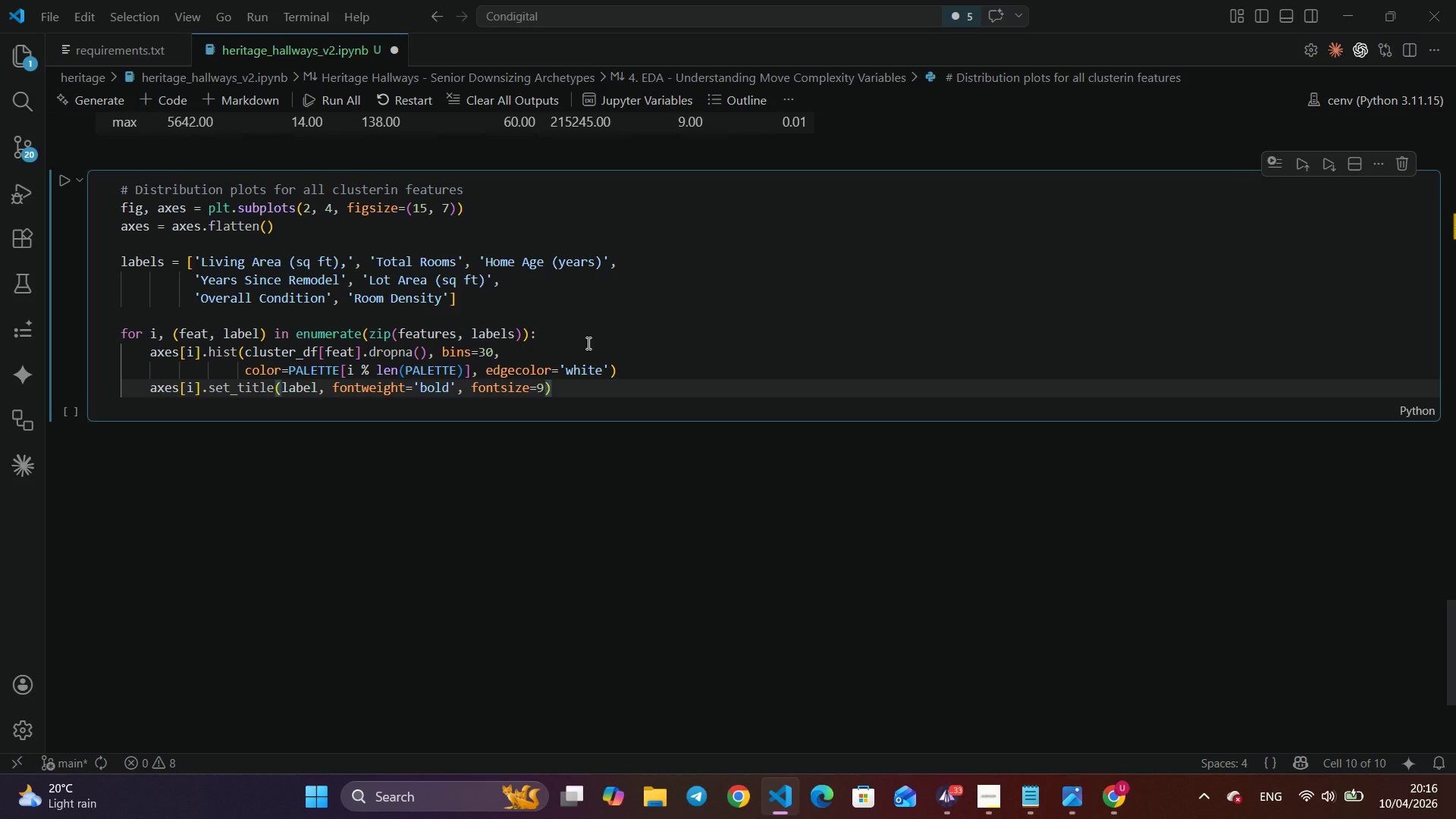 
key(Enter)
 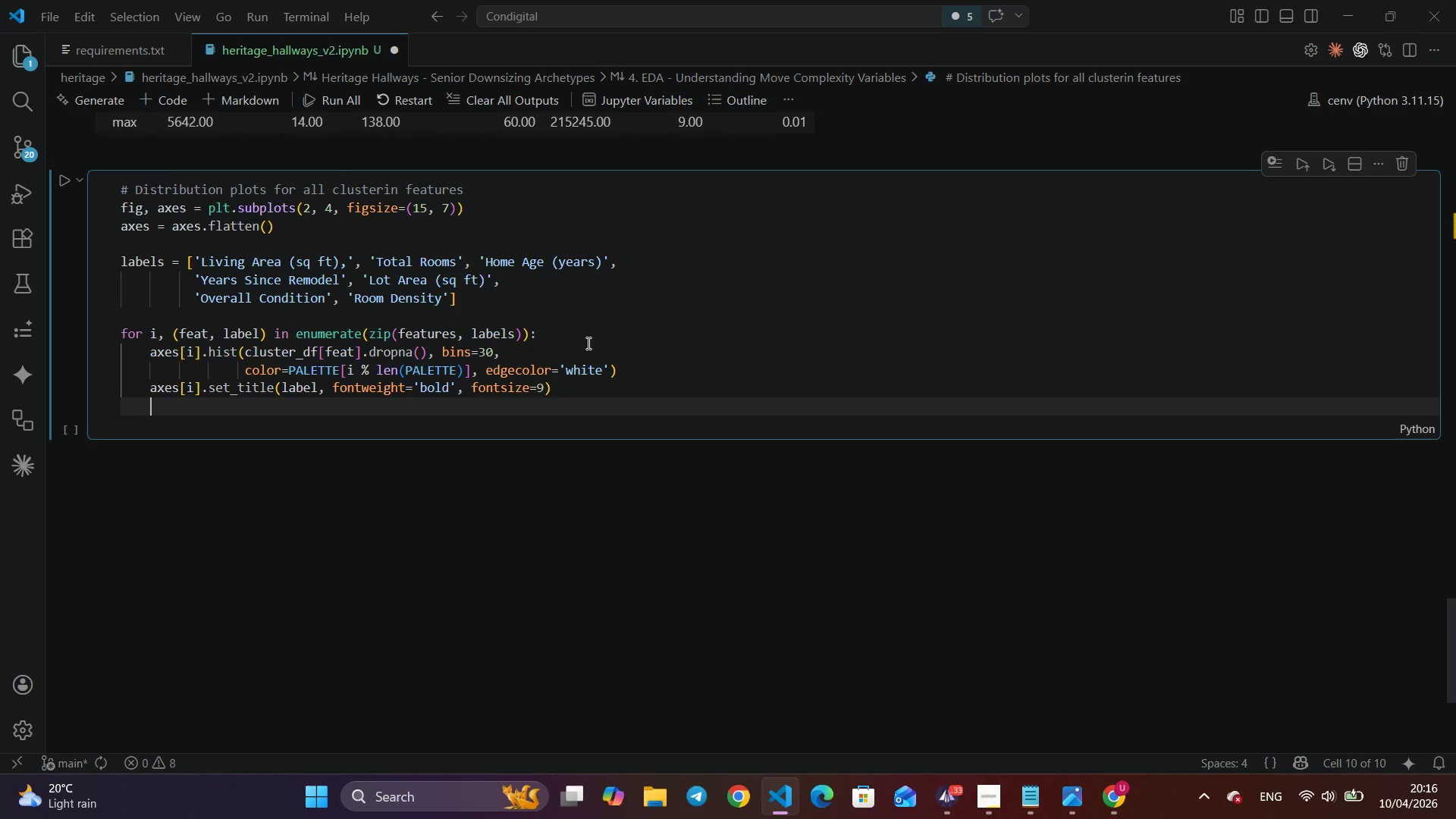 
type(axes[i)
 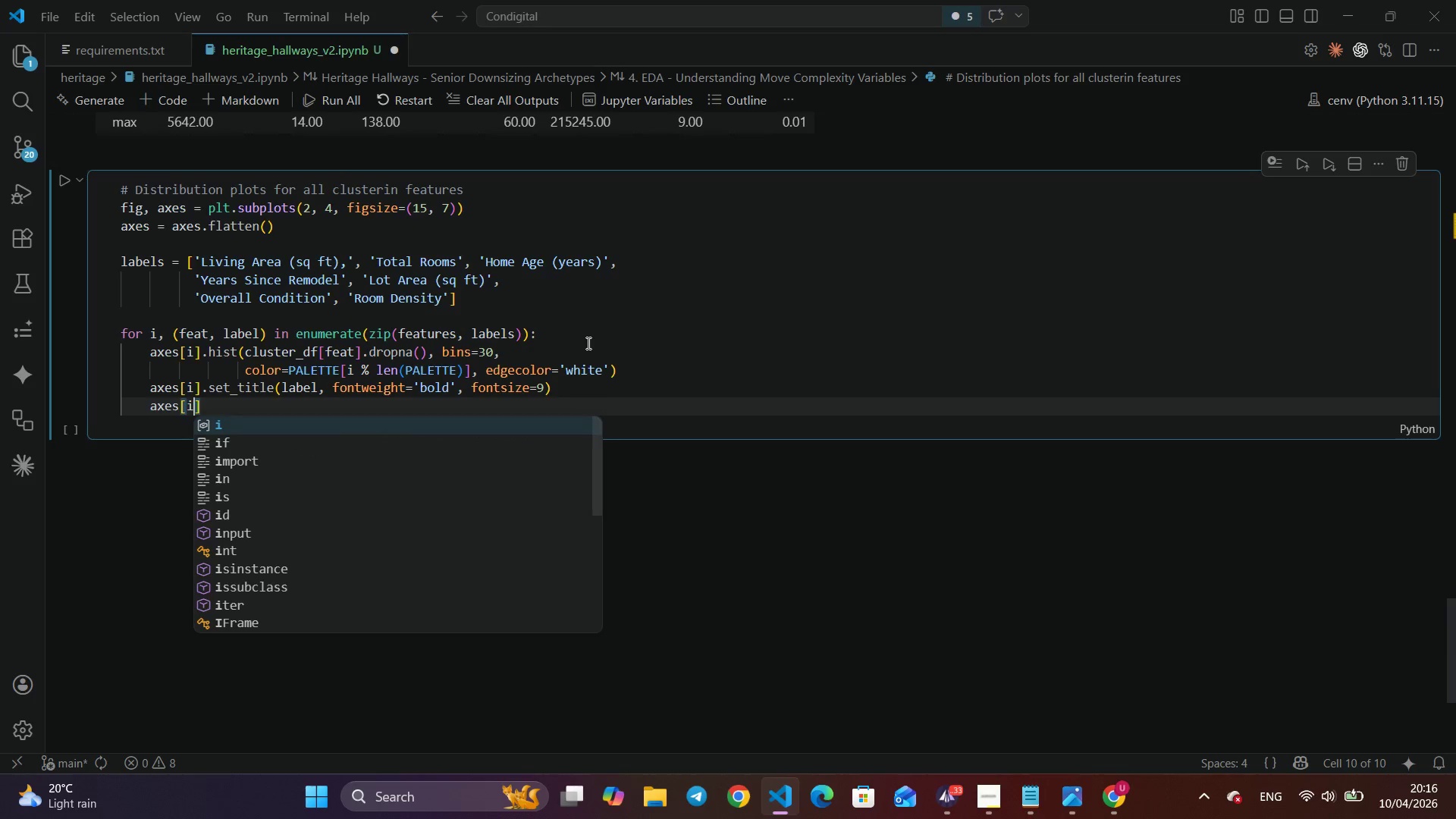 
key(ArrowRight)
 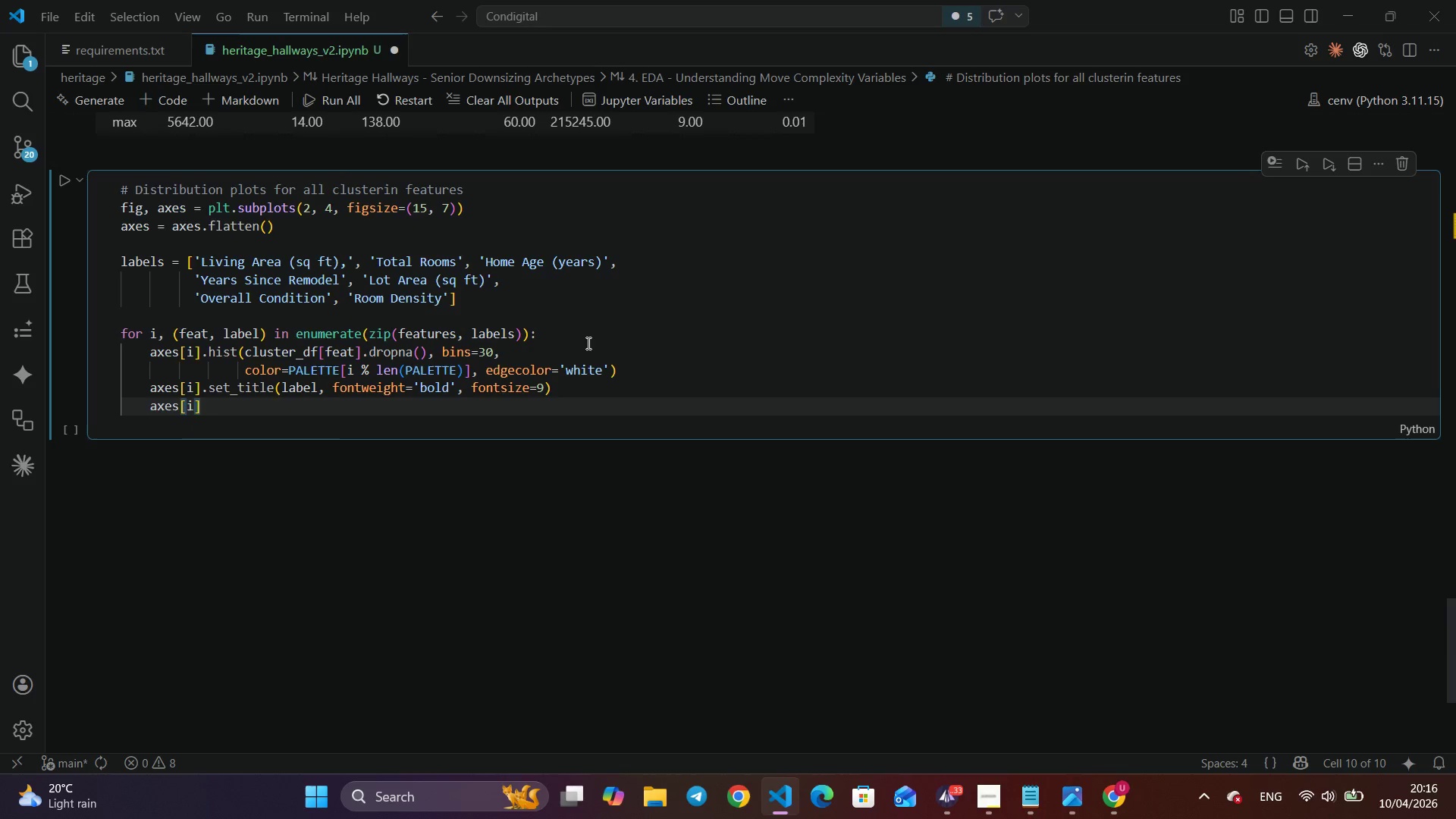 
type(.setxlabel)
key(Backspace)
key(Backspace)
key(Backspace)
key(Backspace)
key(Backspace)
key(Backspace)
type(_xlabel(label, fontsize=8)
 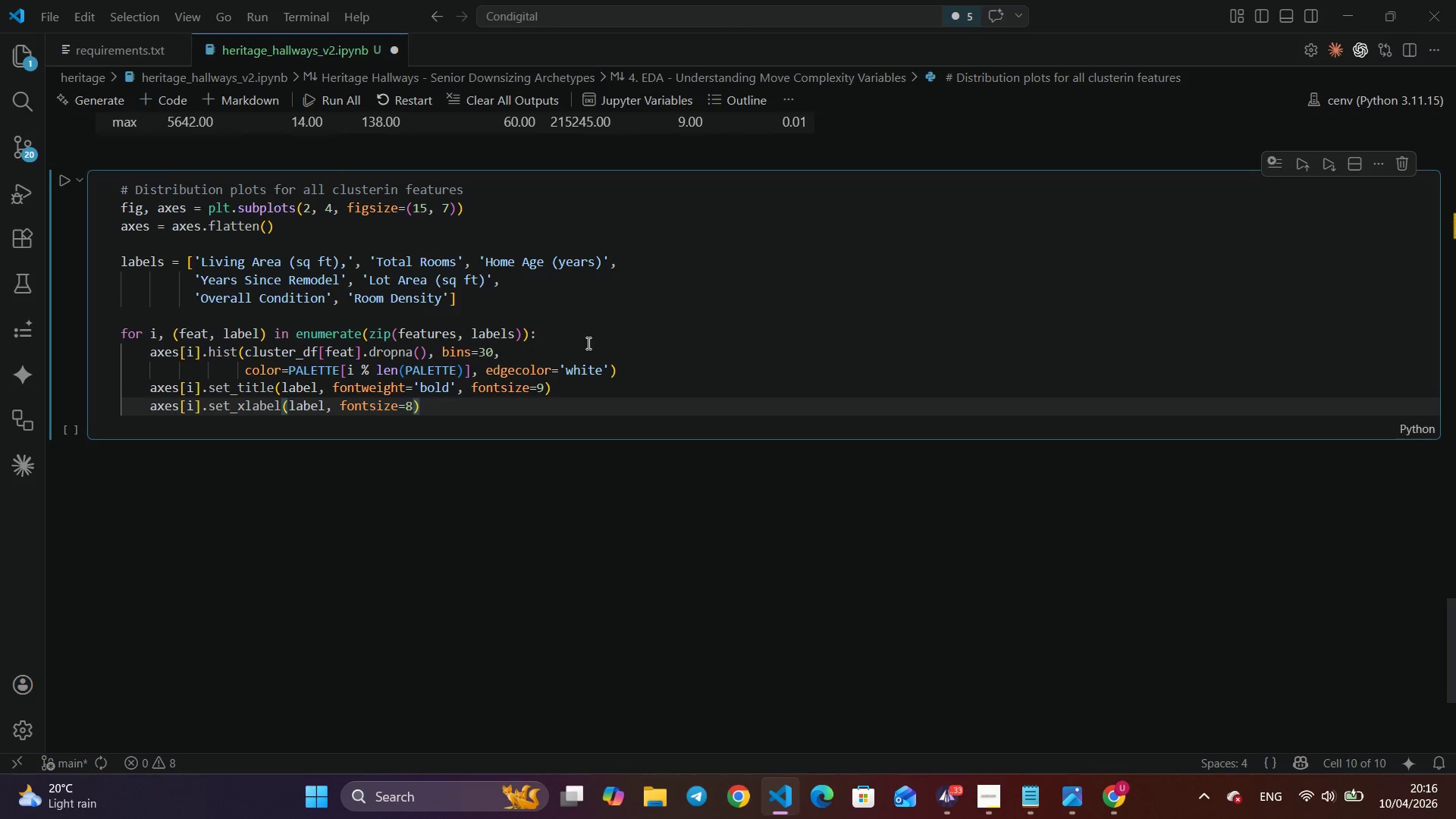 
key(ArrowRight)
 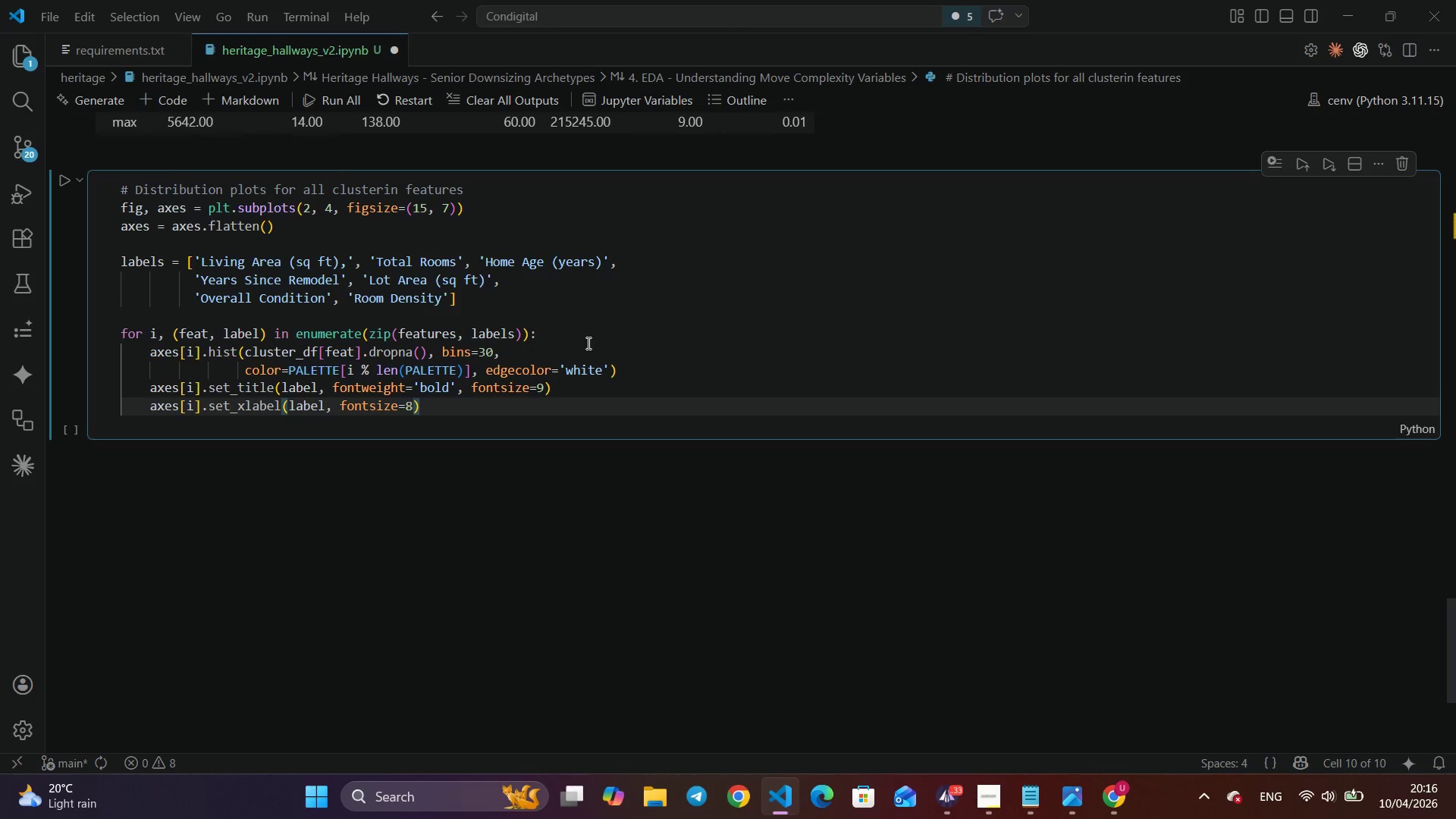 
key(Enter)
 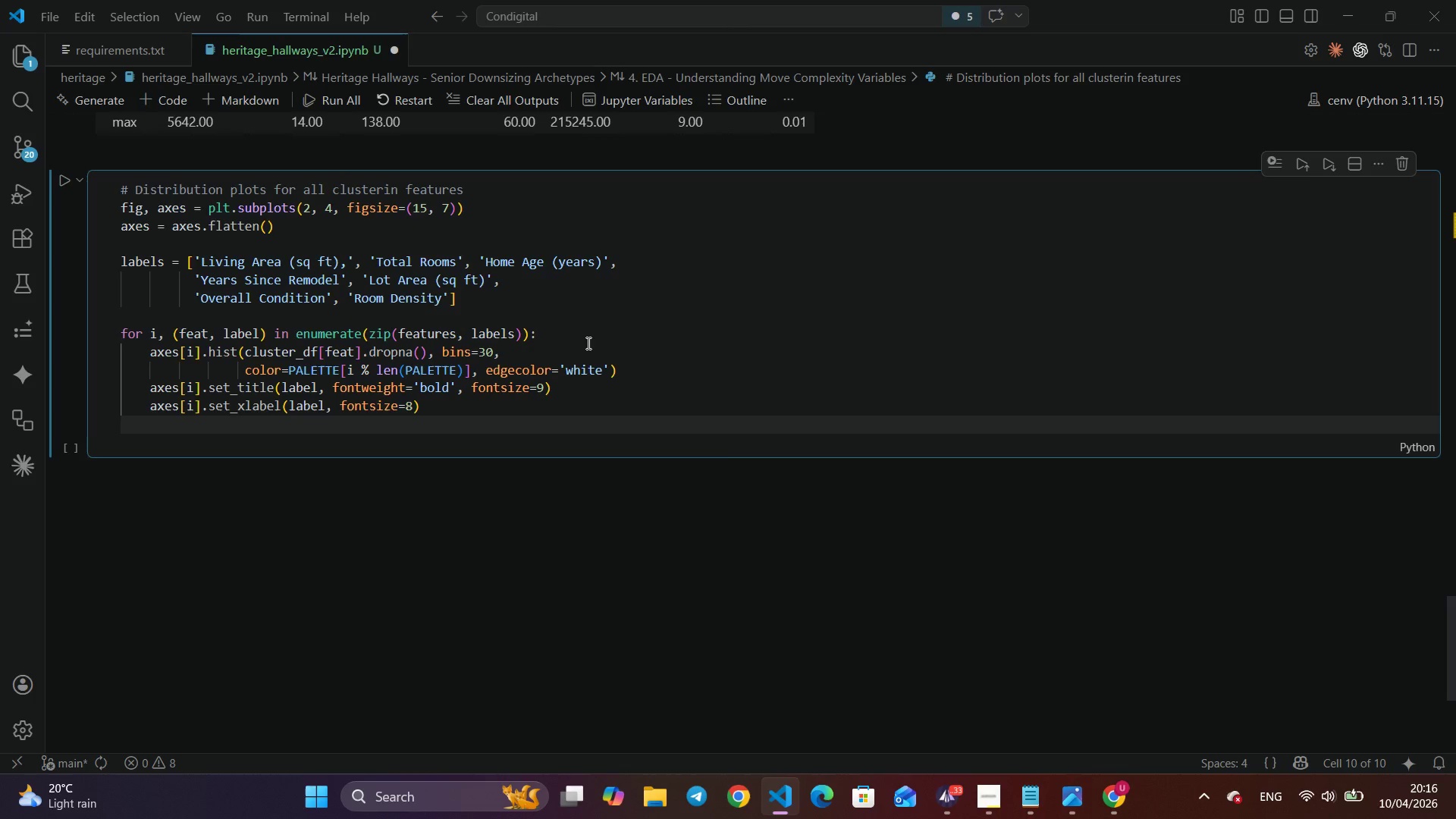 
type(axes[i)
 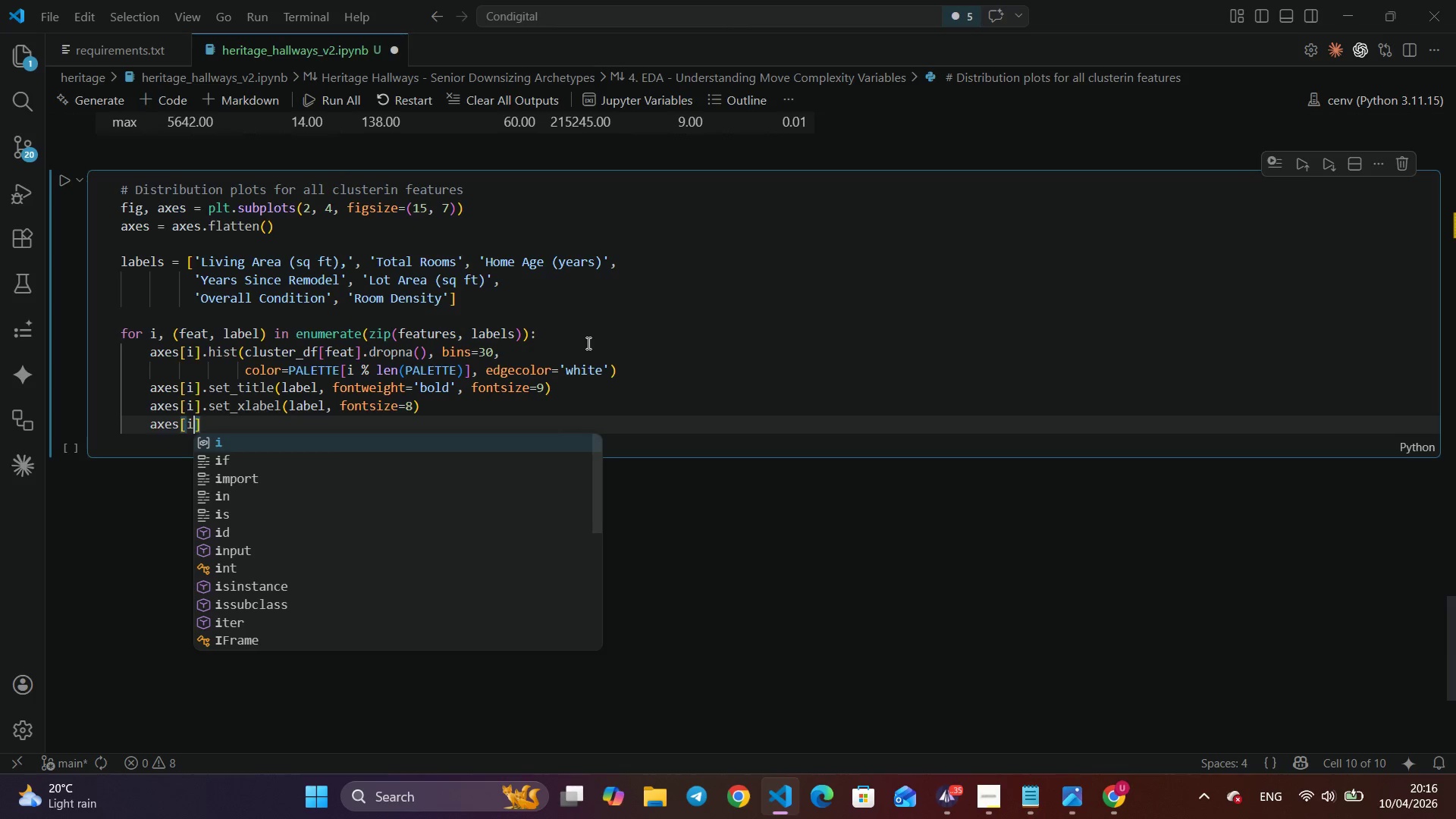 
key(ArrowRight)
 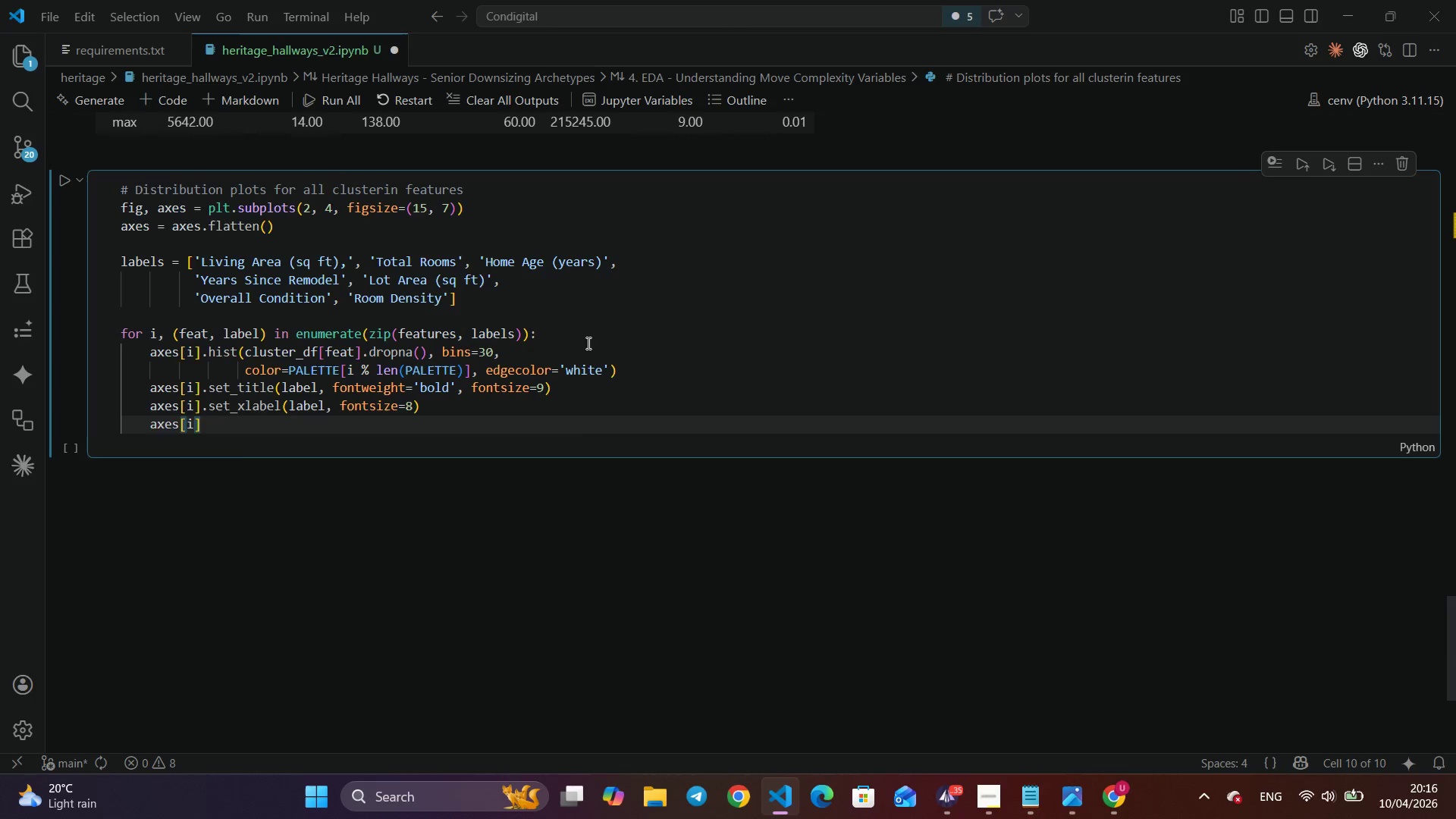 
type(.set_ylabel('Frequency)
 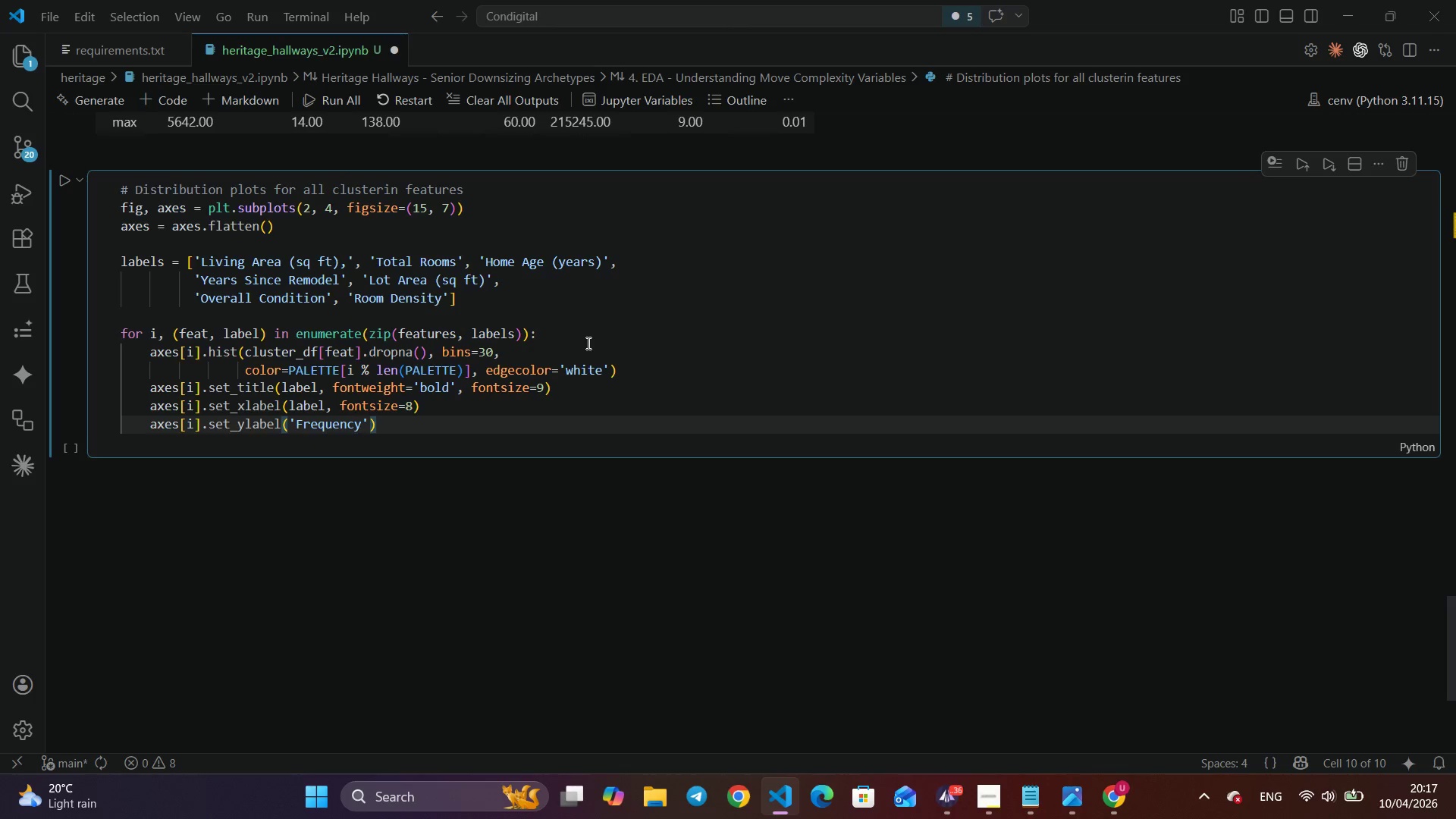 
key(ArrowRight)
 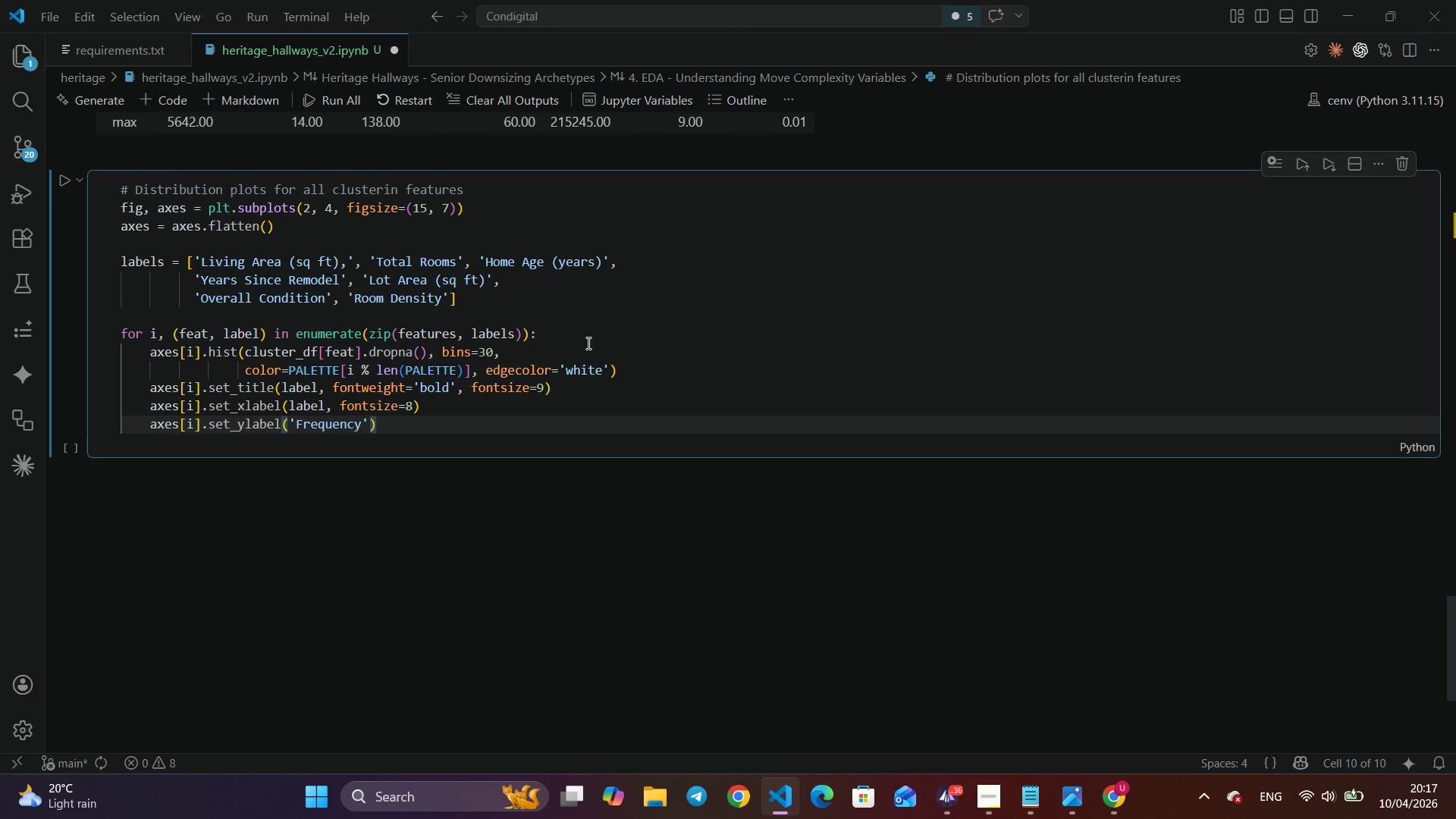 
type(, fontsize=8)
 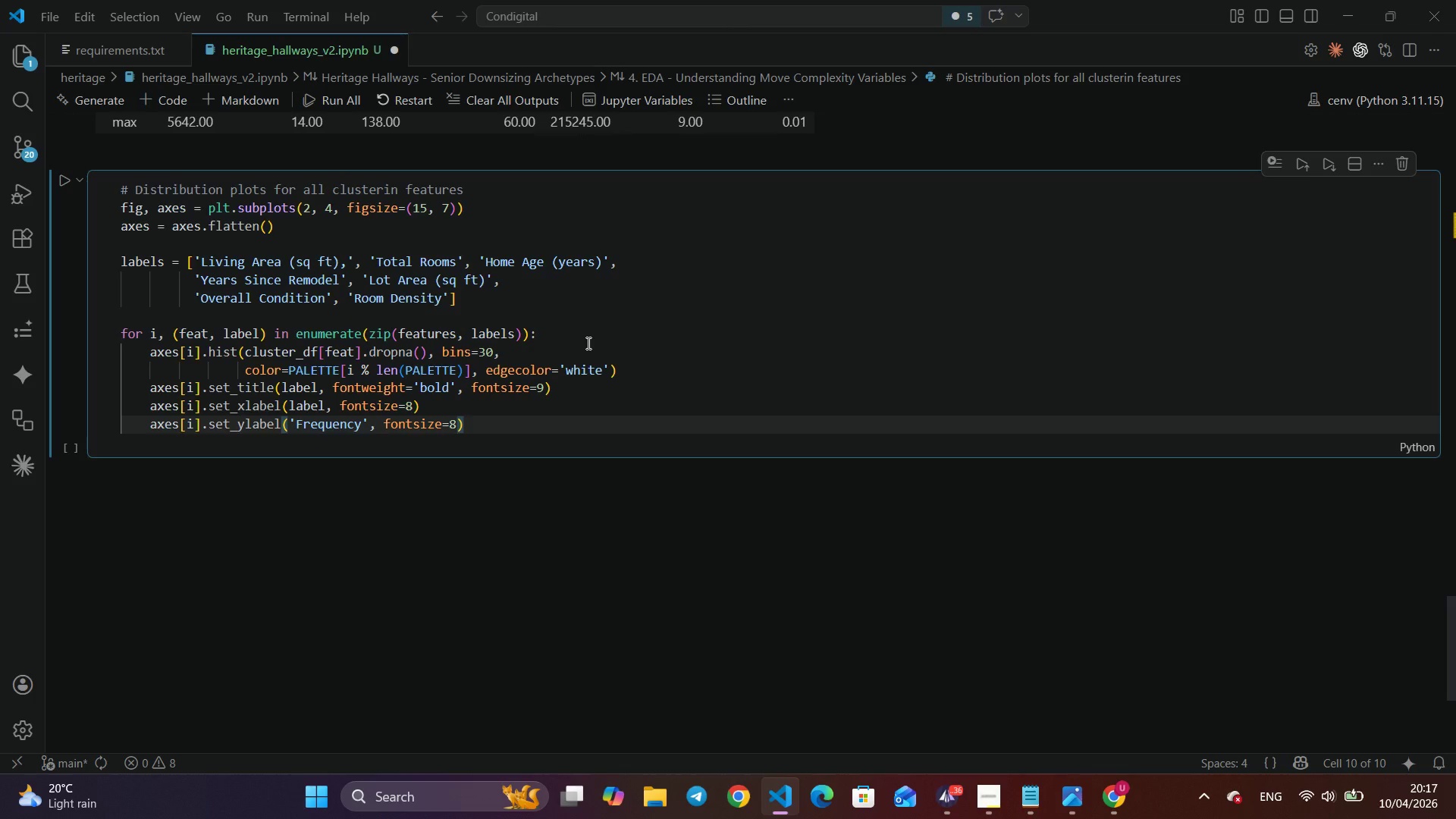 
key(ArrowRight)
 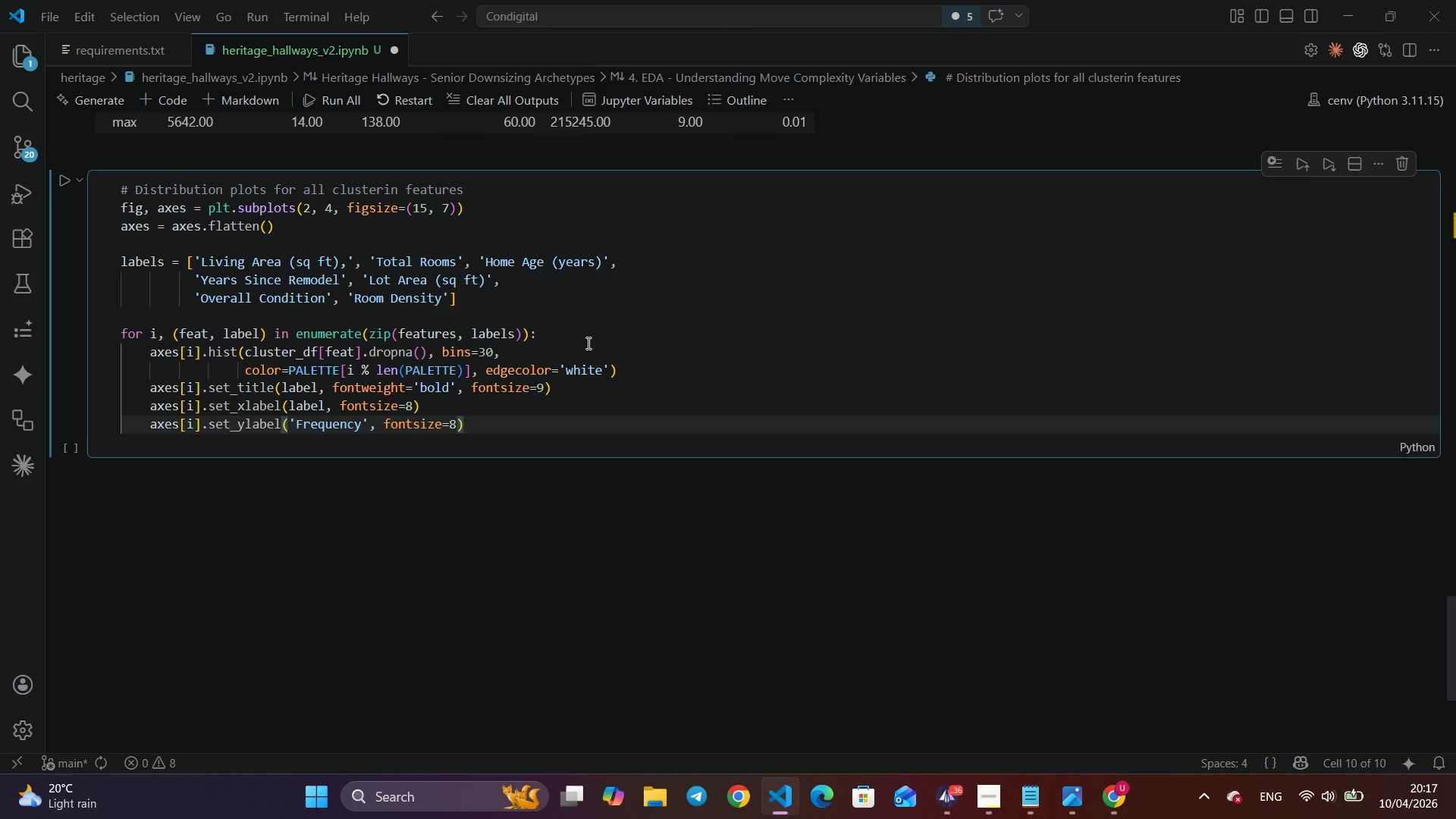 
key(Enter)
 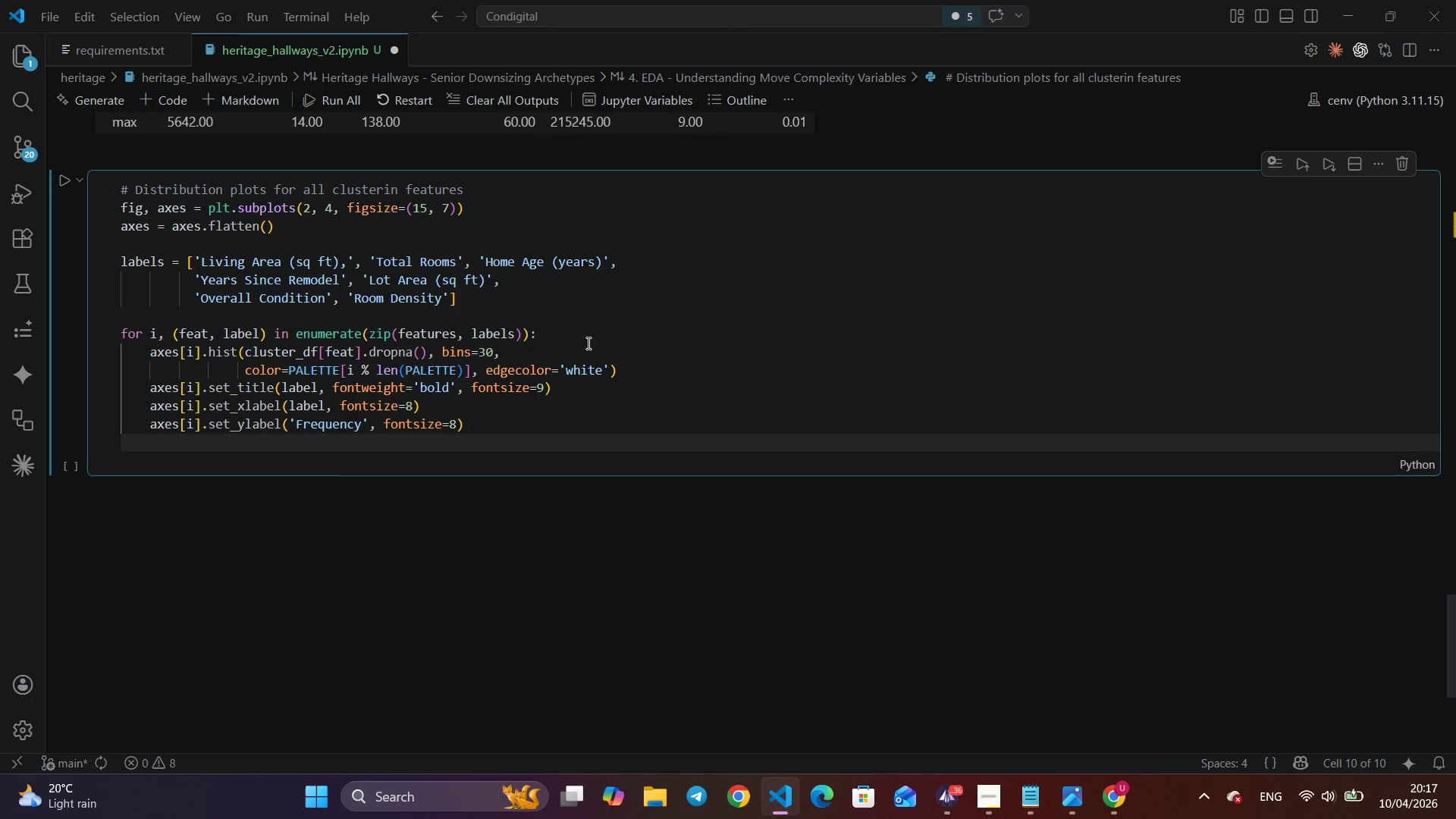 
type(axes[i)
 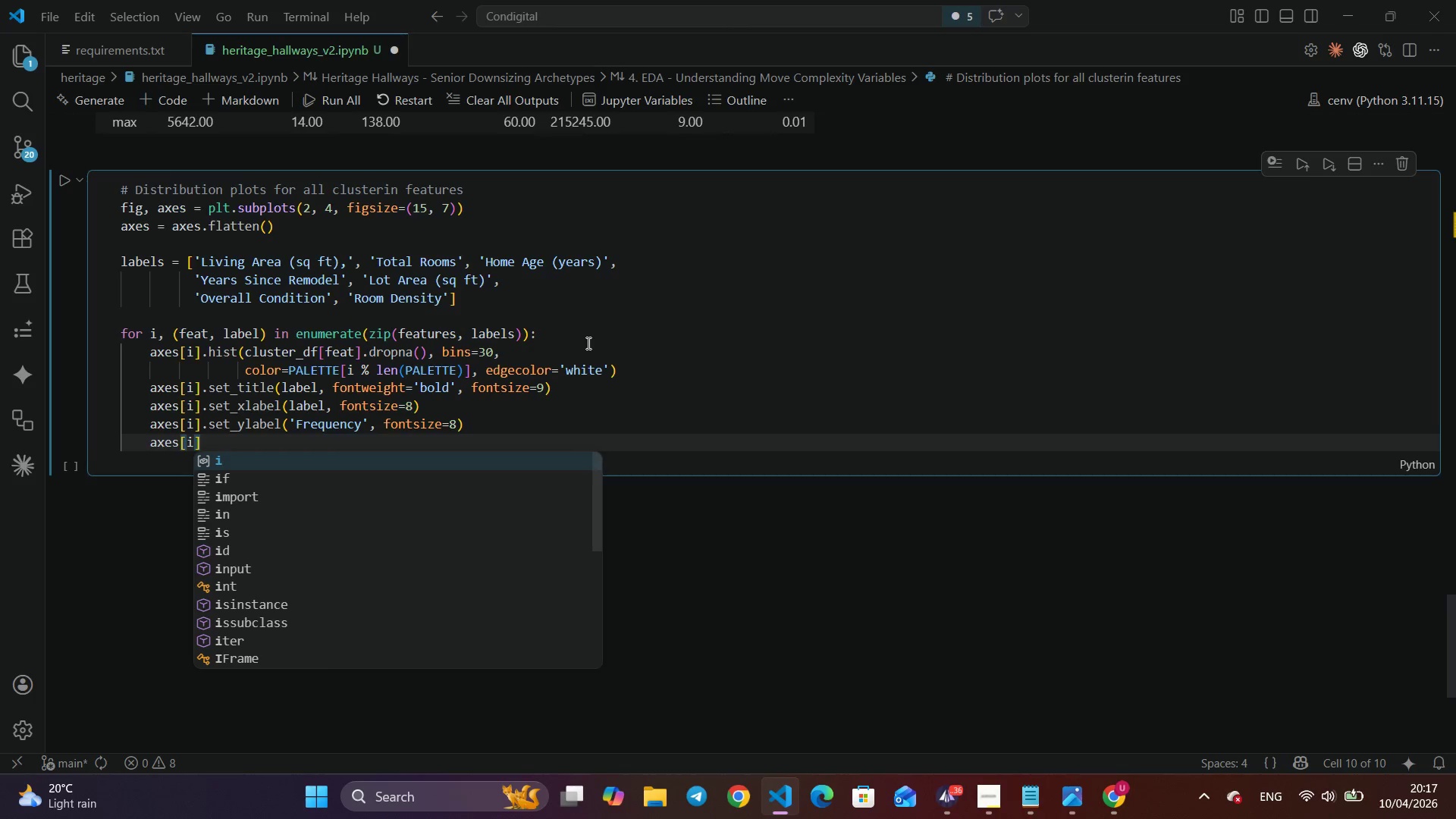 
key(ArrowRight)
 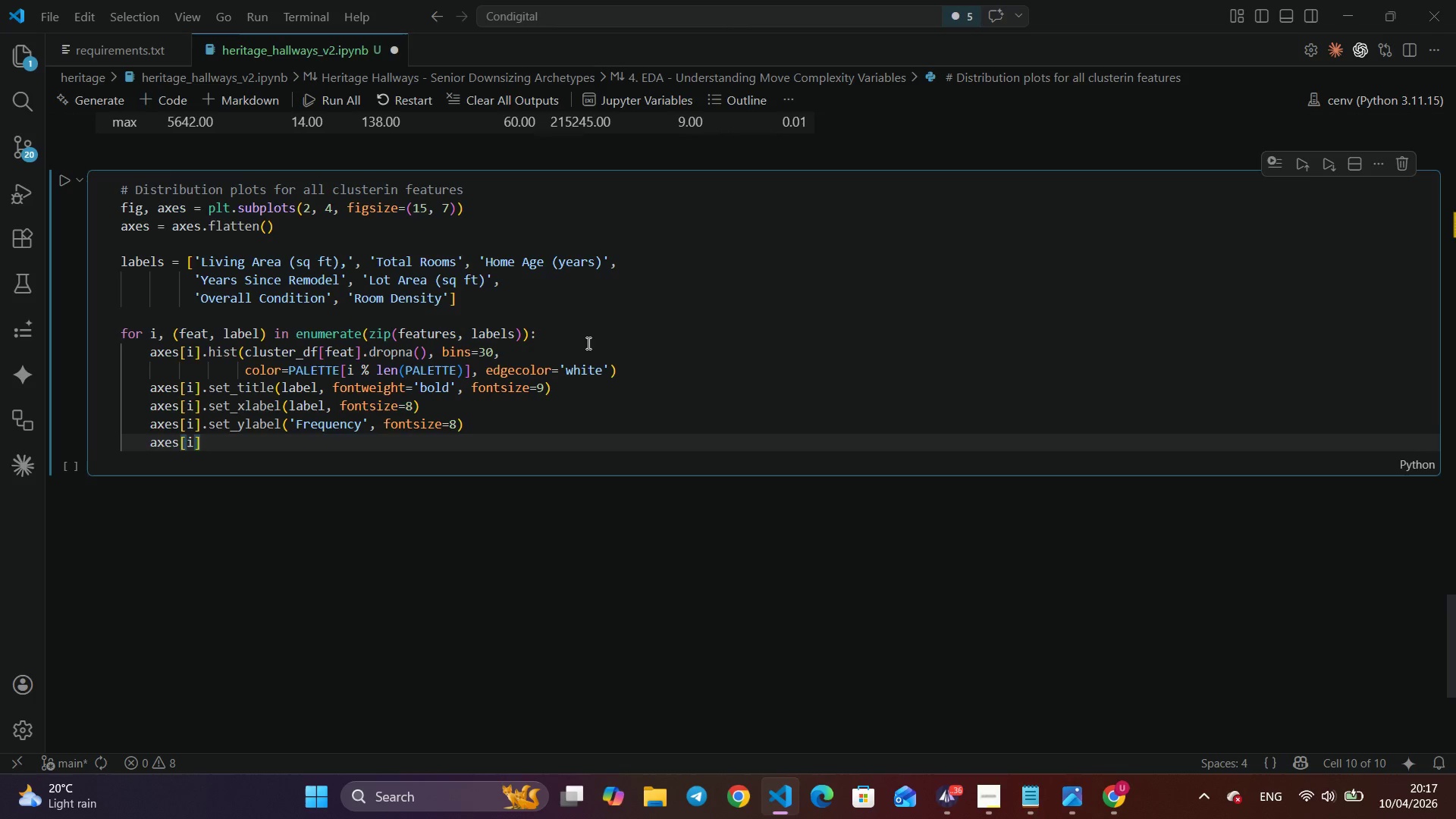 
type(.spines[['top)
 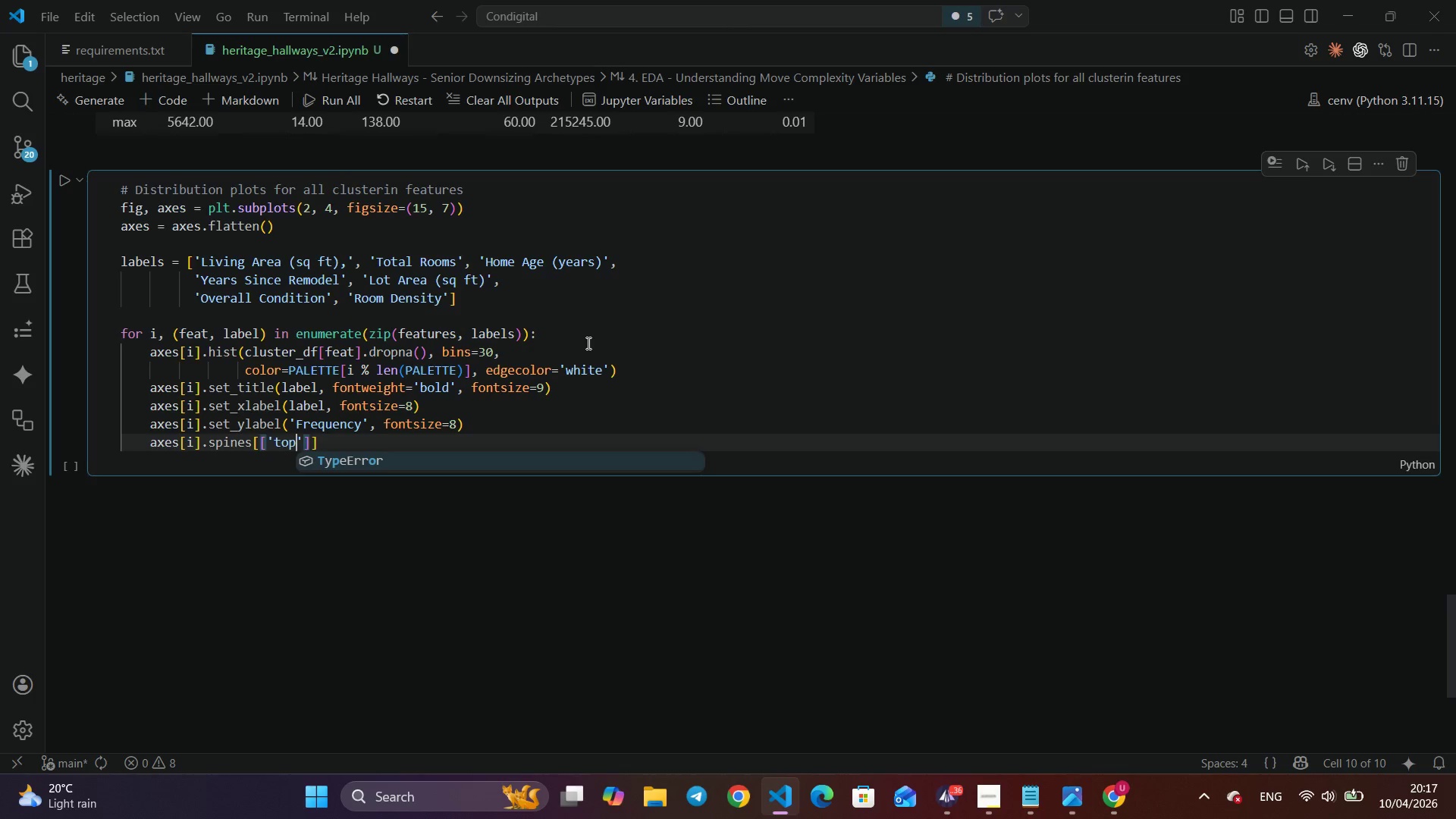 
key(ArrowRight)
 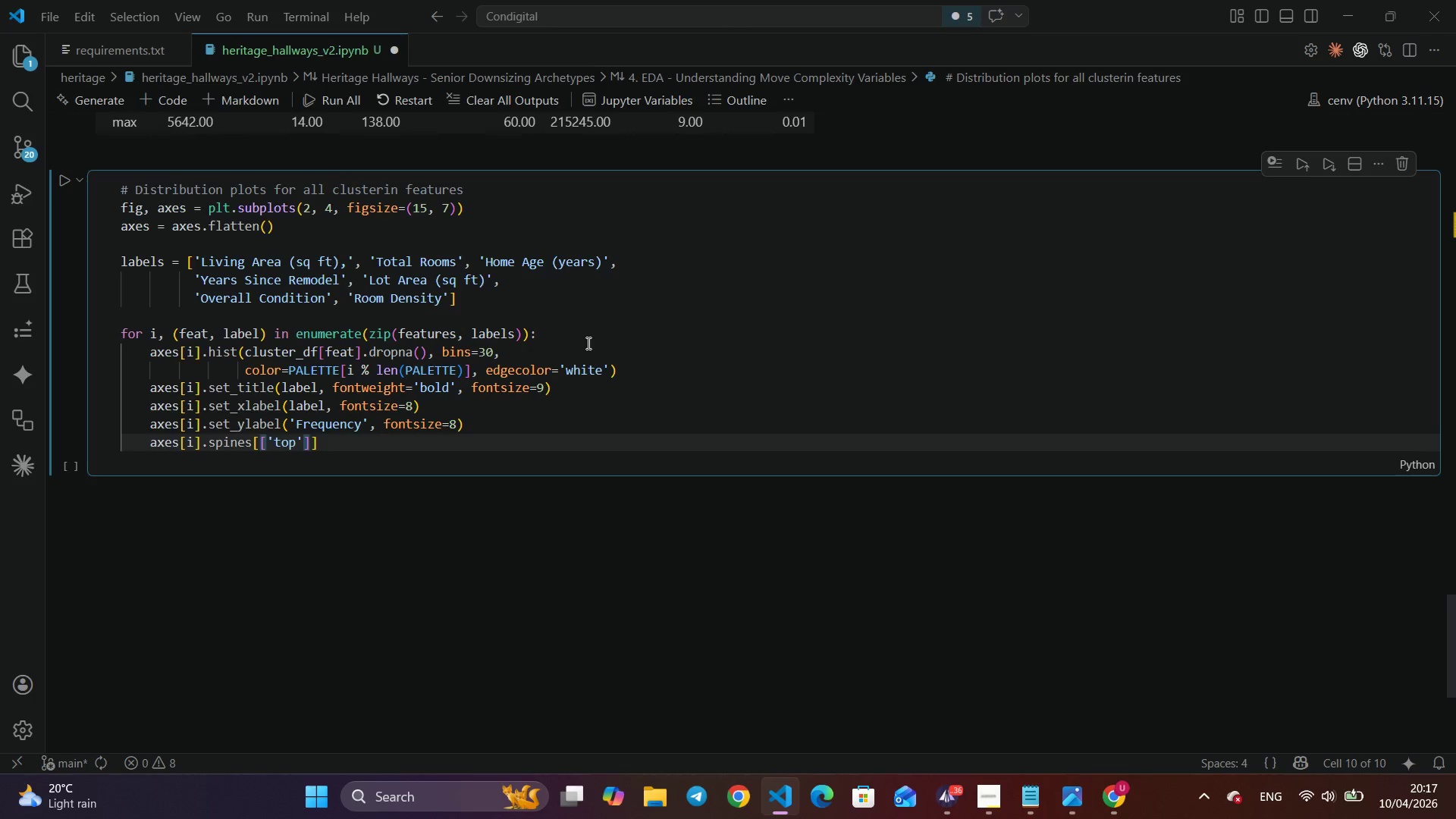 
type(, \)
key(Backspace)
type('right)
 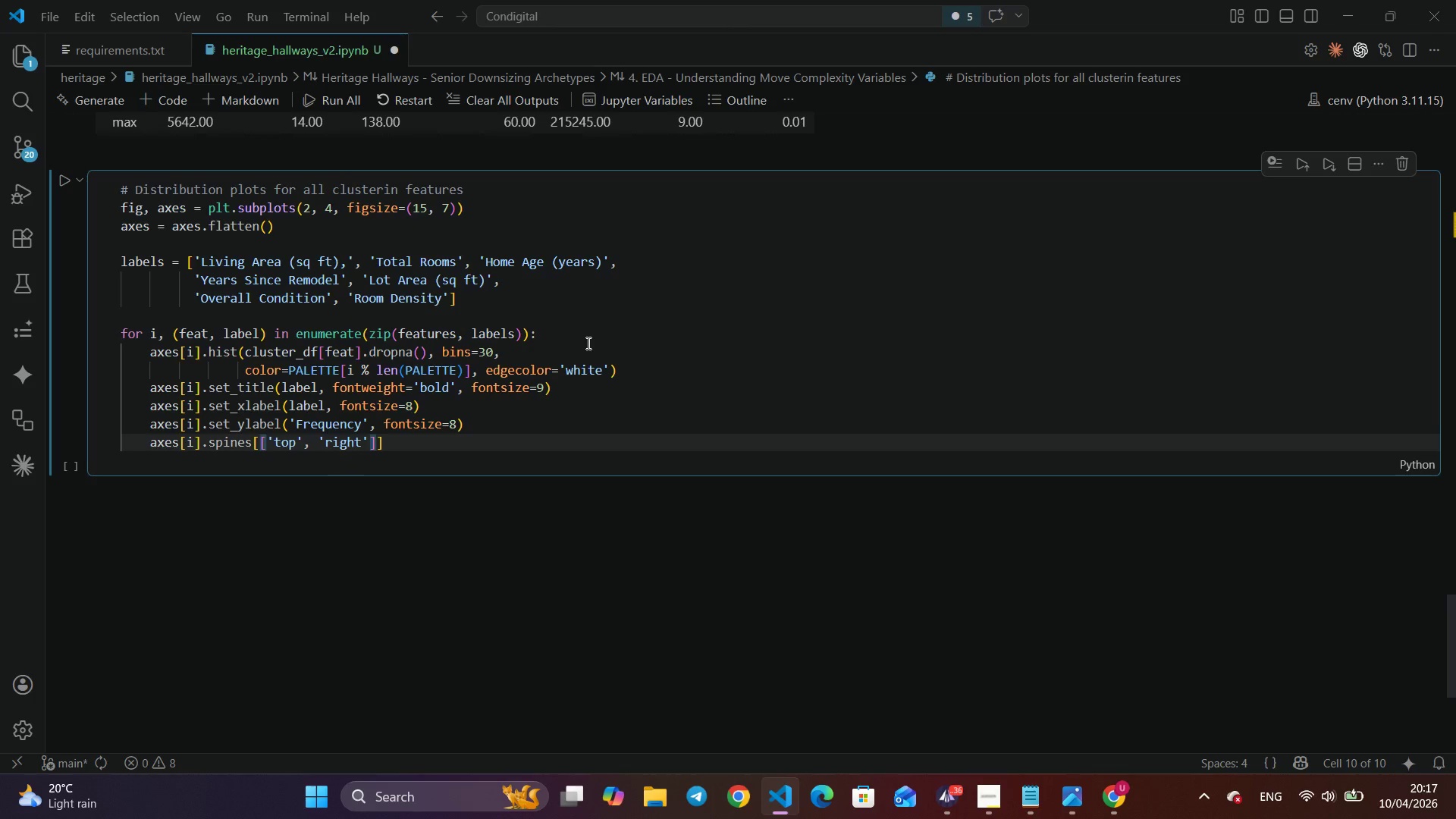 
key(ArrowRight)
 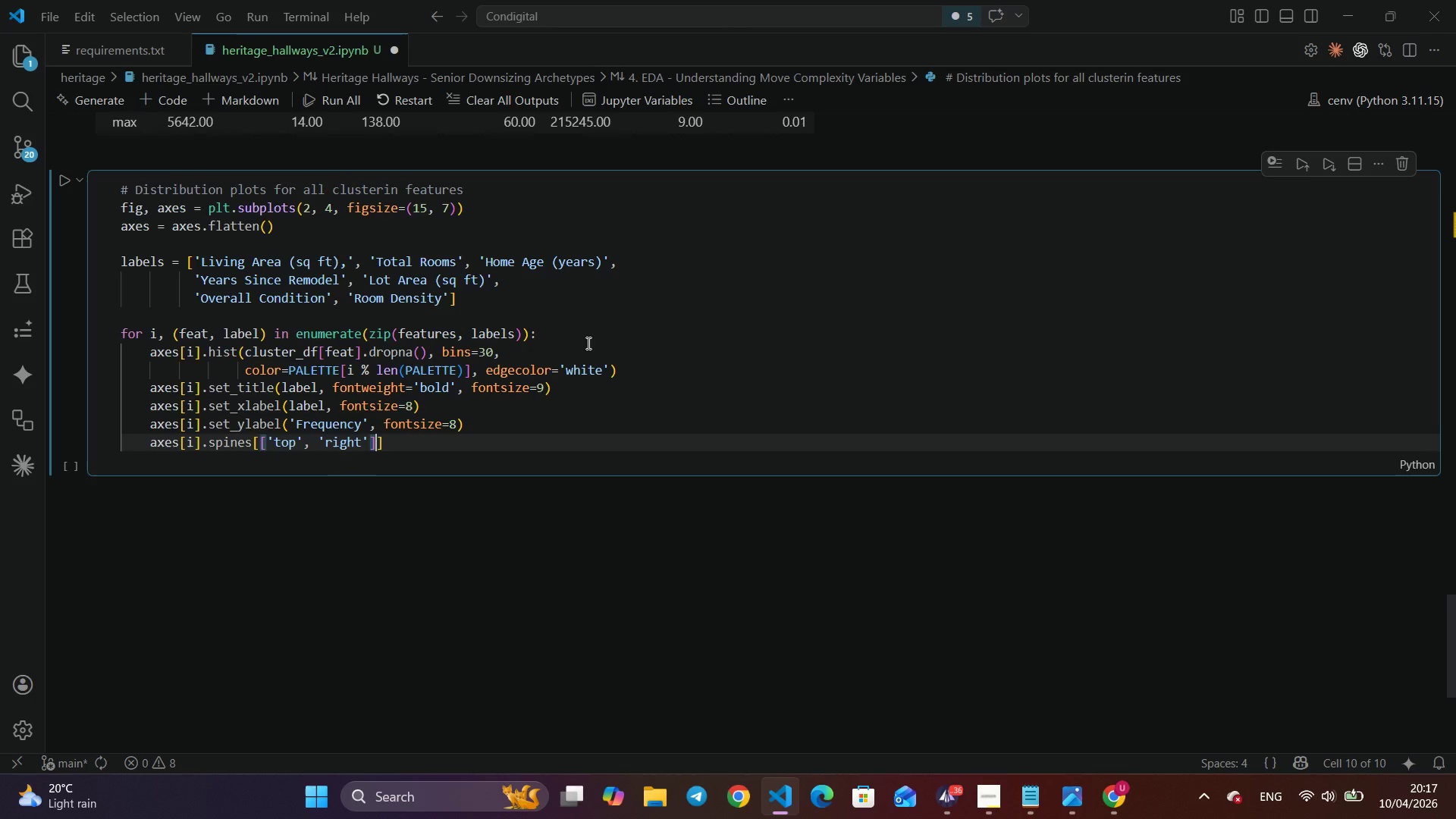 
key(ArrowRight)
 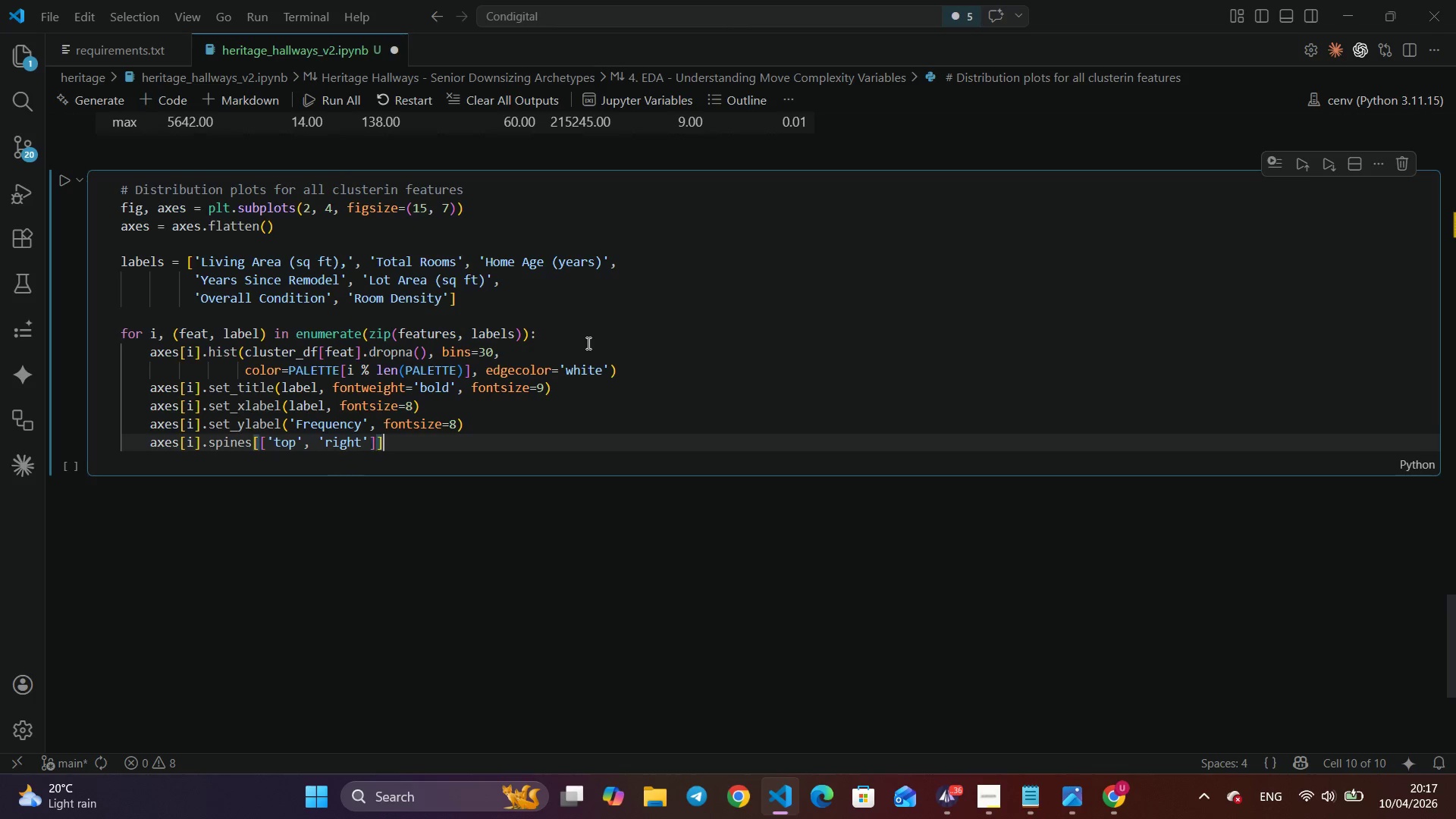 
key(ArrowRight)
 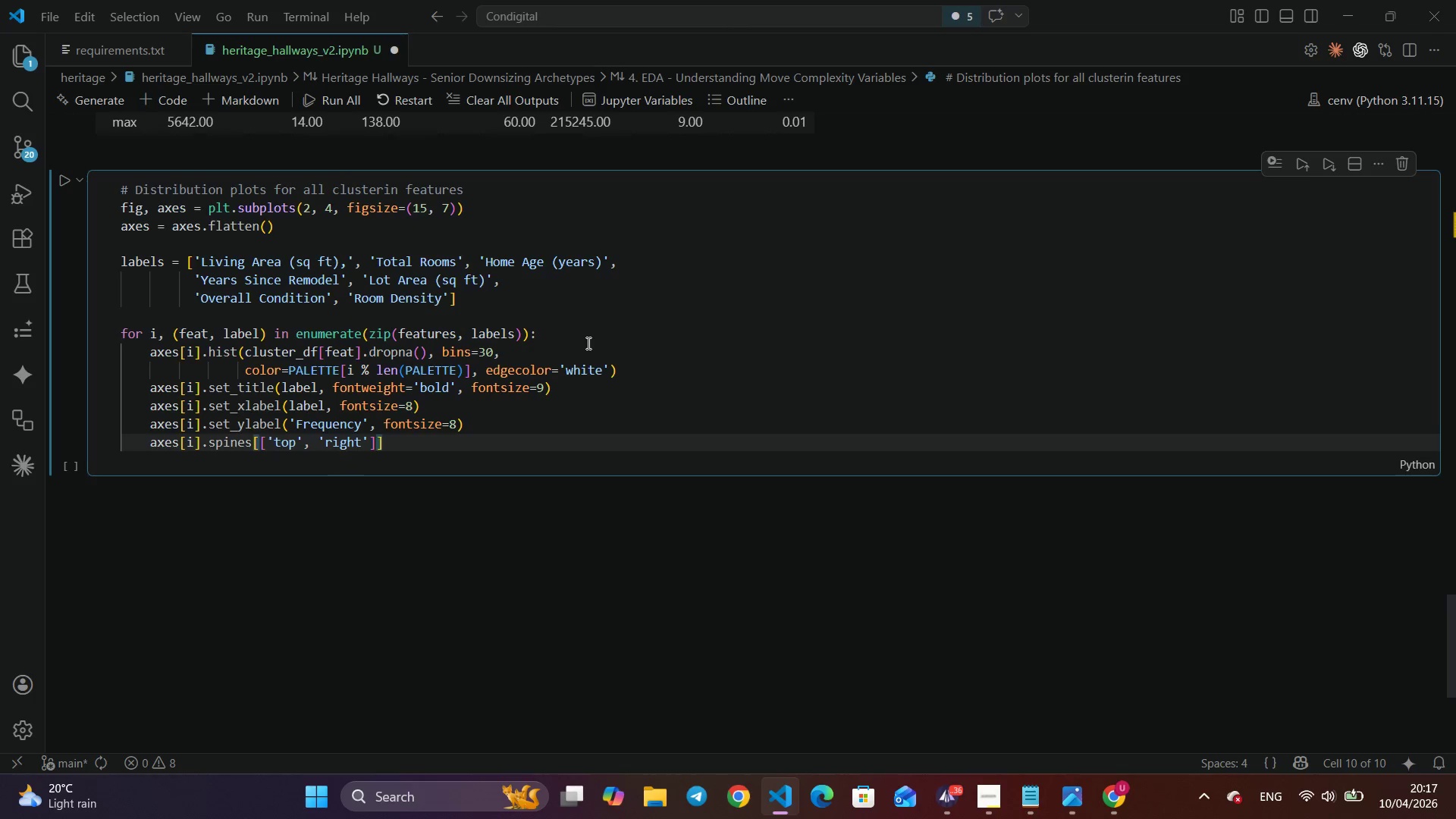 
type(.set_visible)
key(Backspace)
key(Backspace)
type(le=[NumLock])
key(Backspace)
type([NumLock](Fa)
 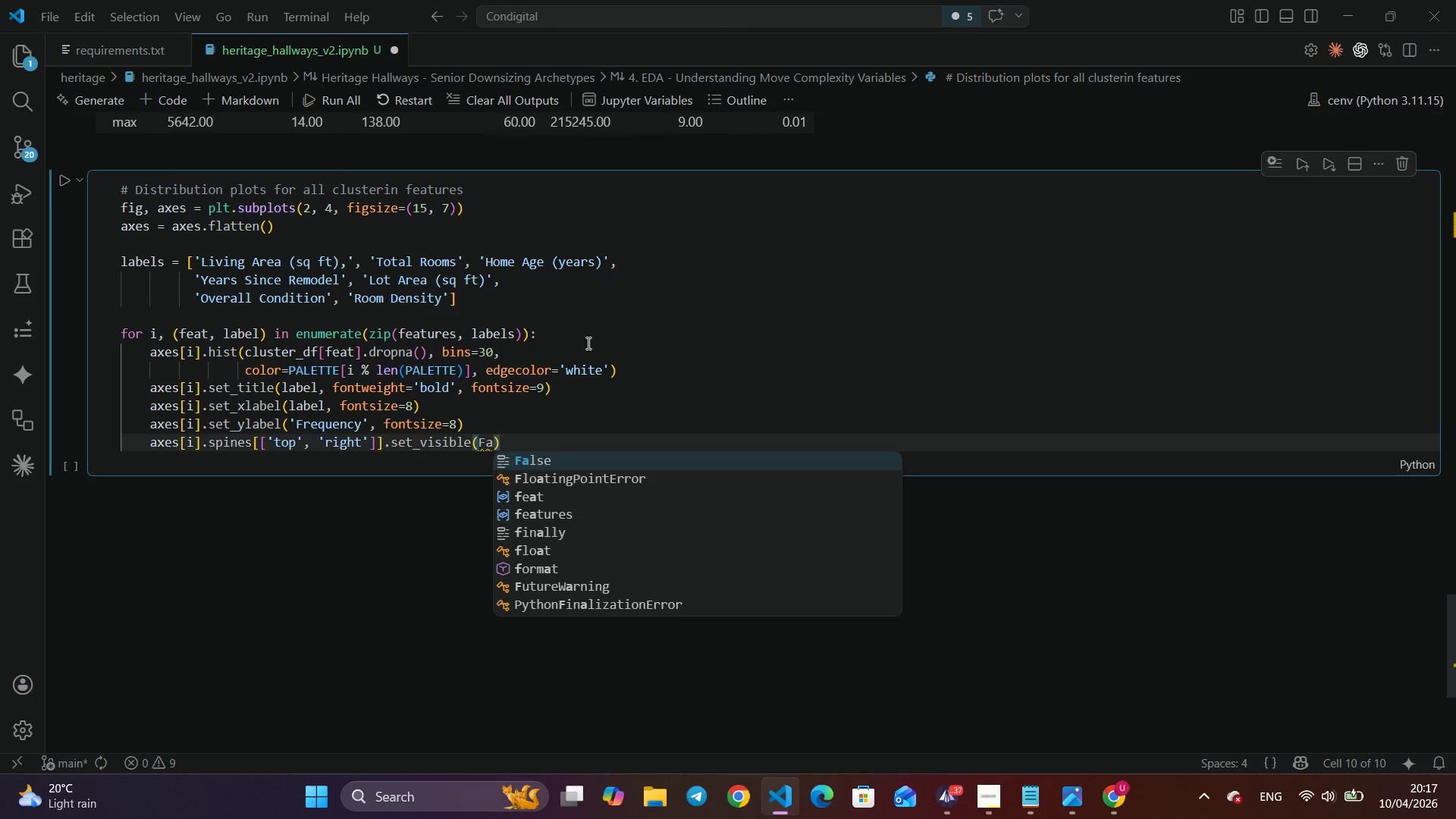 
key(Enter)
 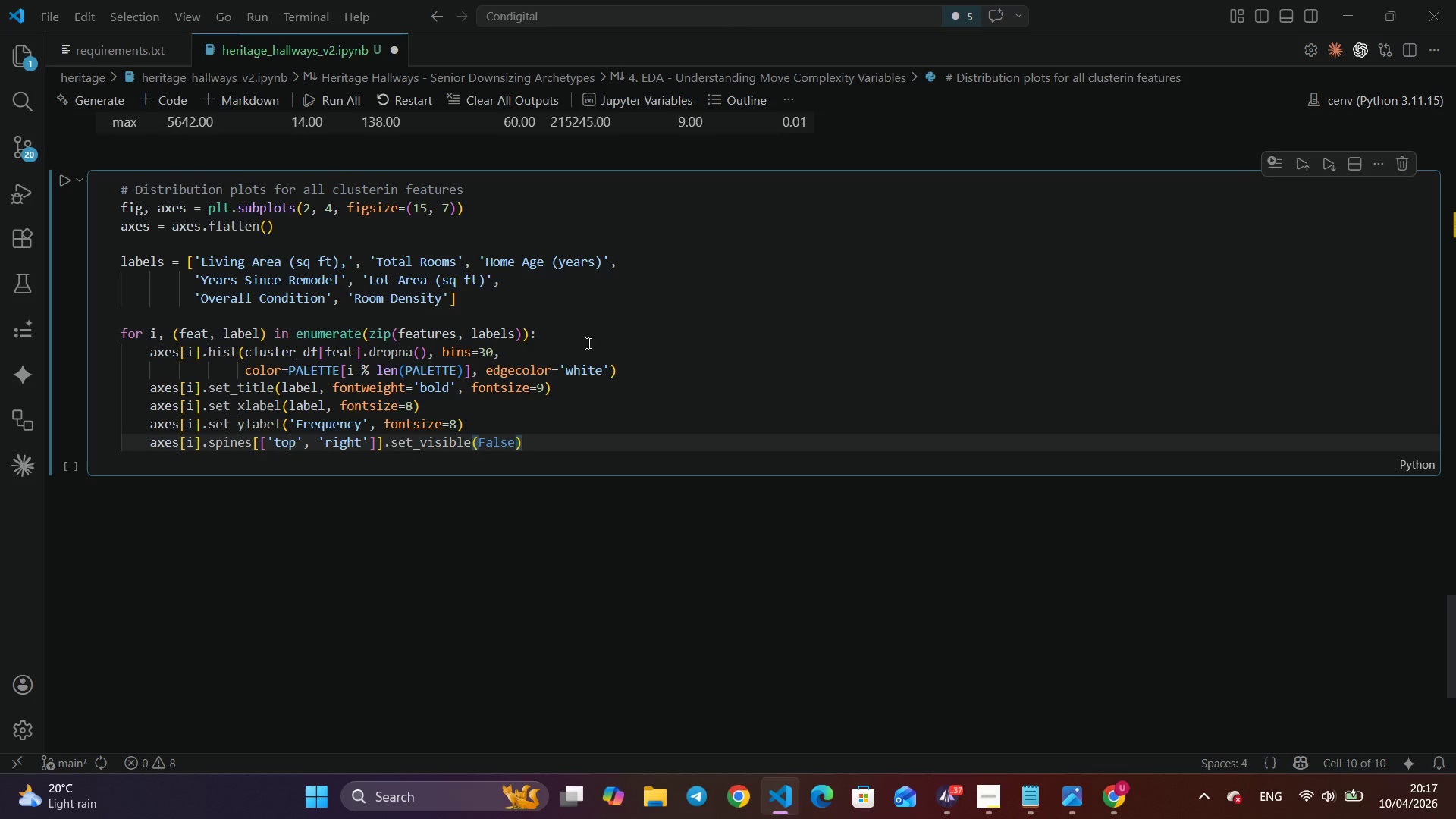 
key(ArrowRight)
 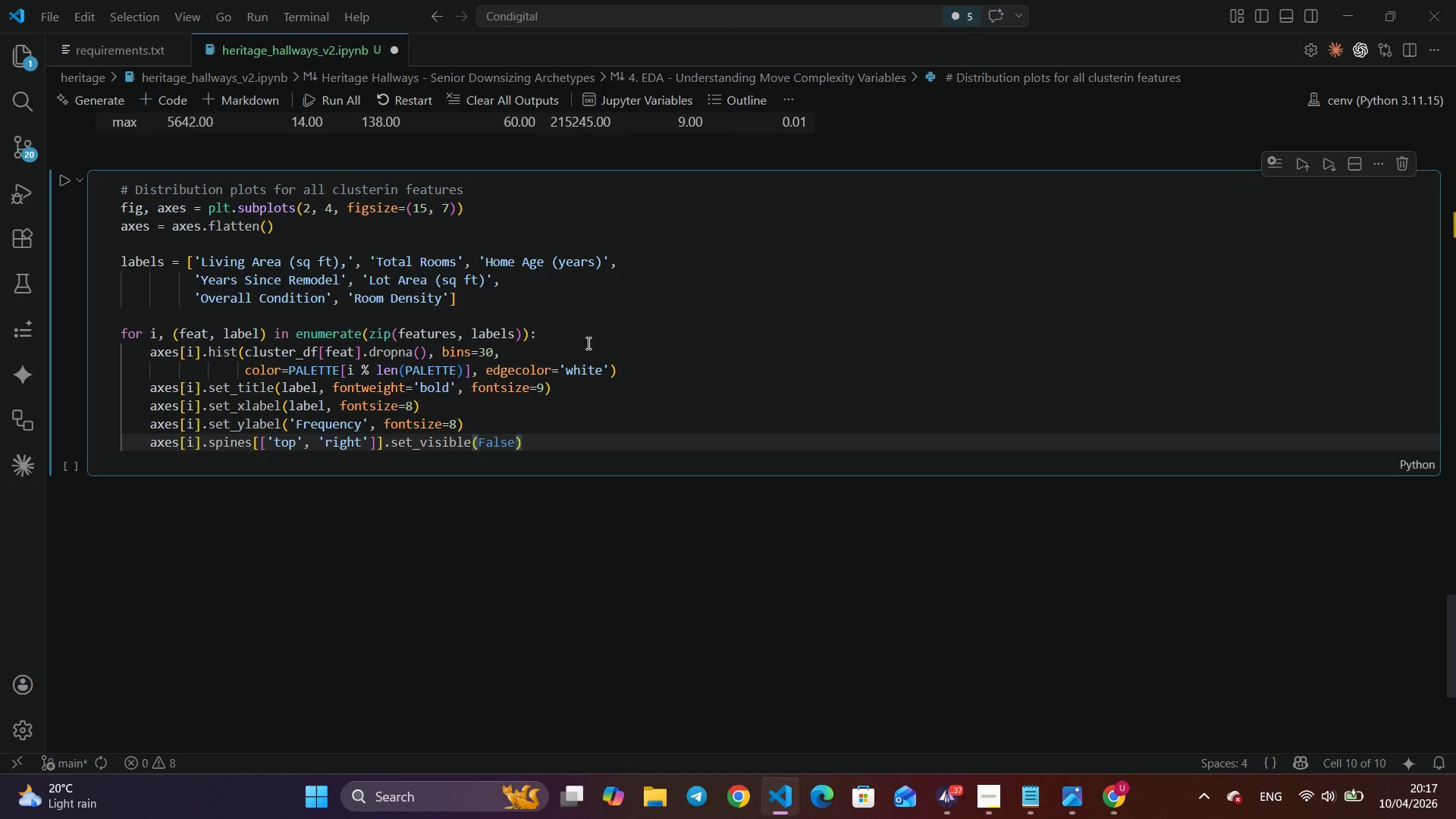 
wait(6.39)
 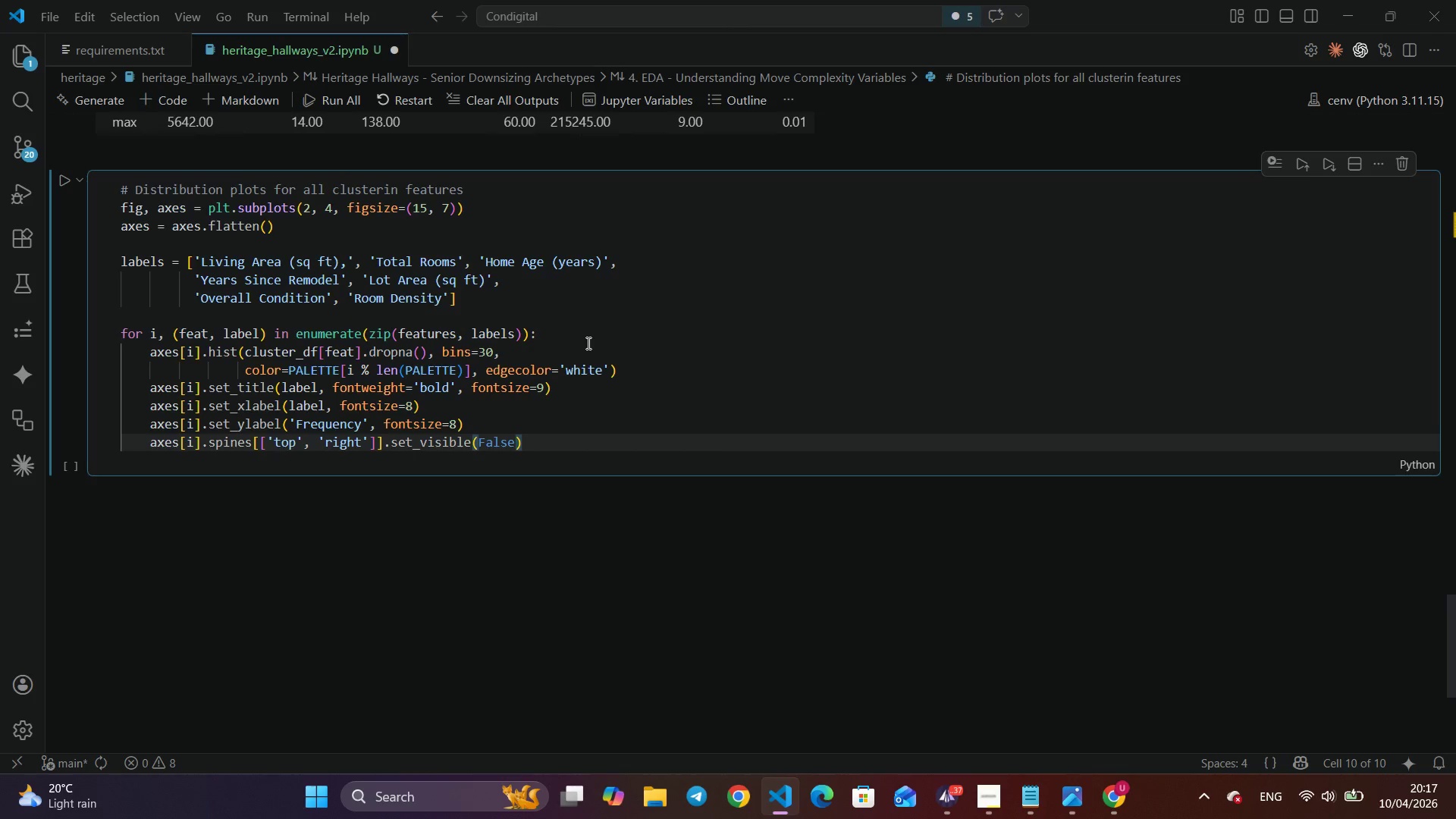 
key(Enter)
 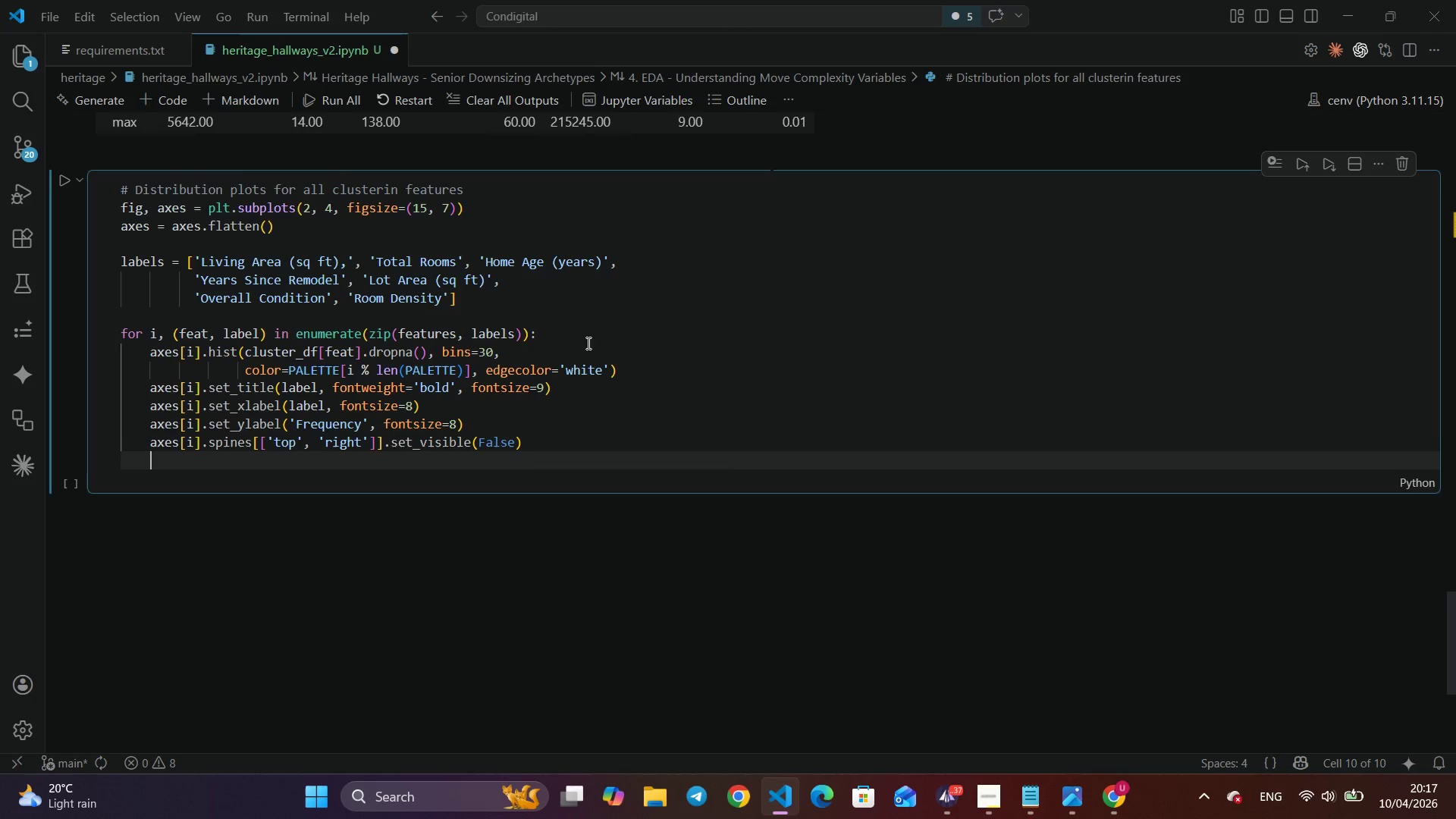 
key(Enter)
 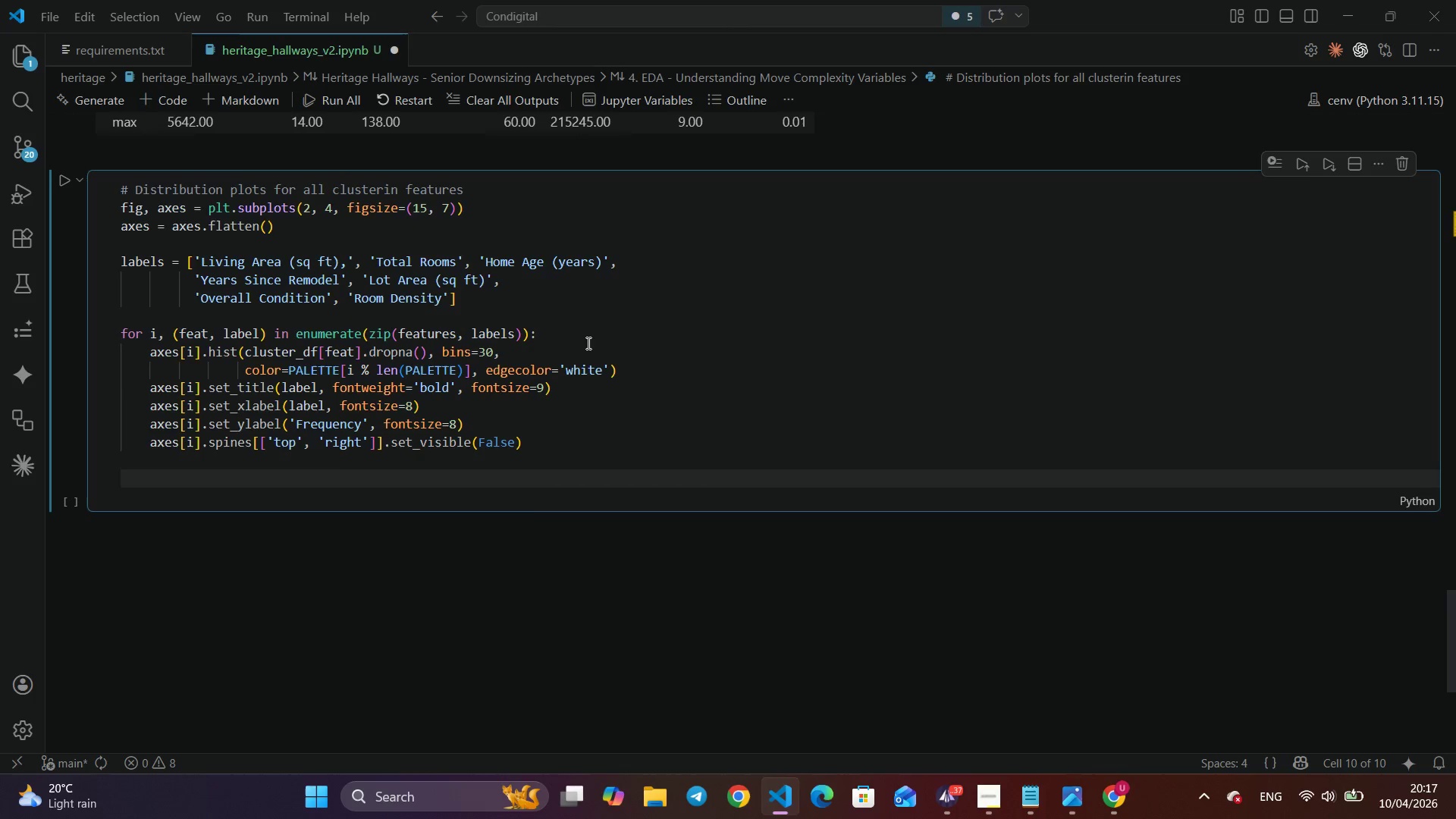 
key(Backspace)
 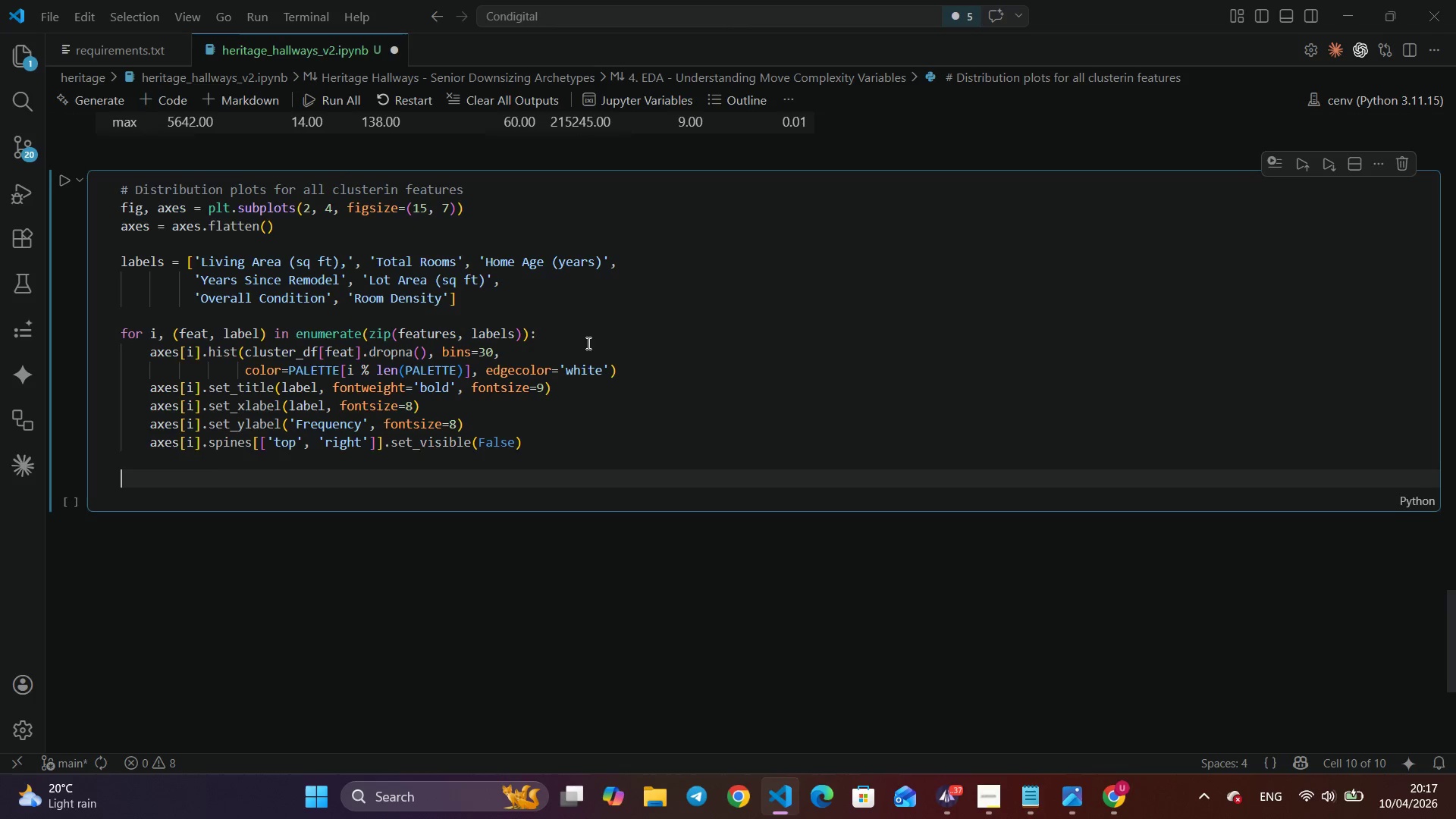 
key(Backspace)
 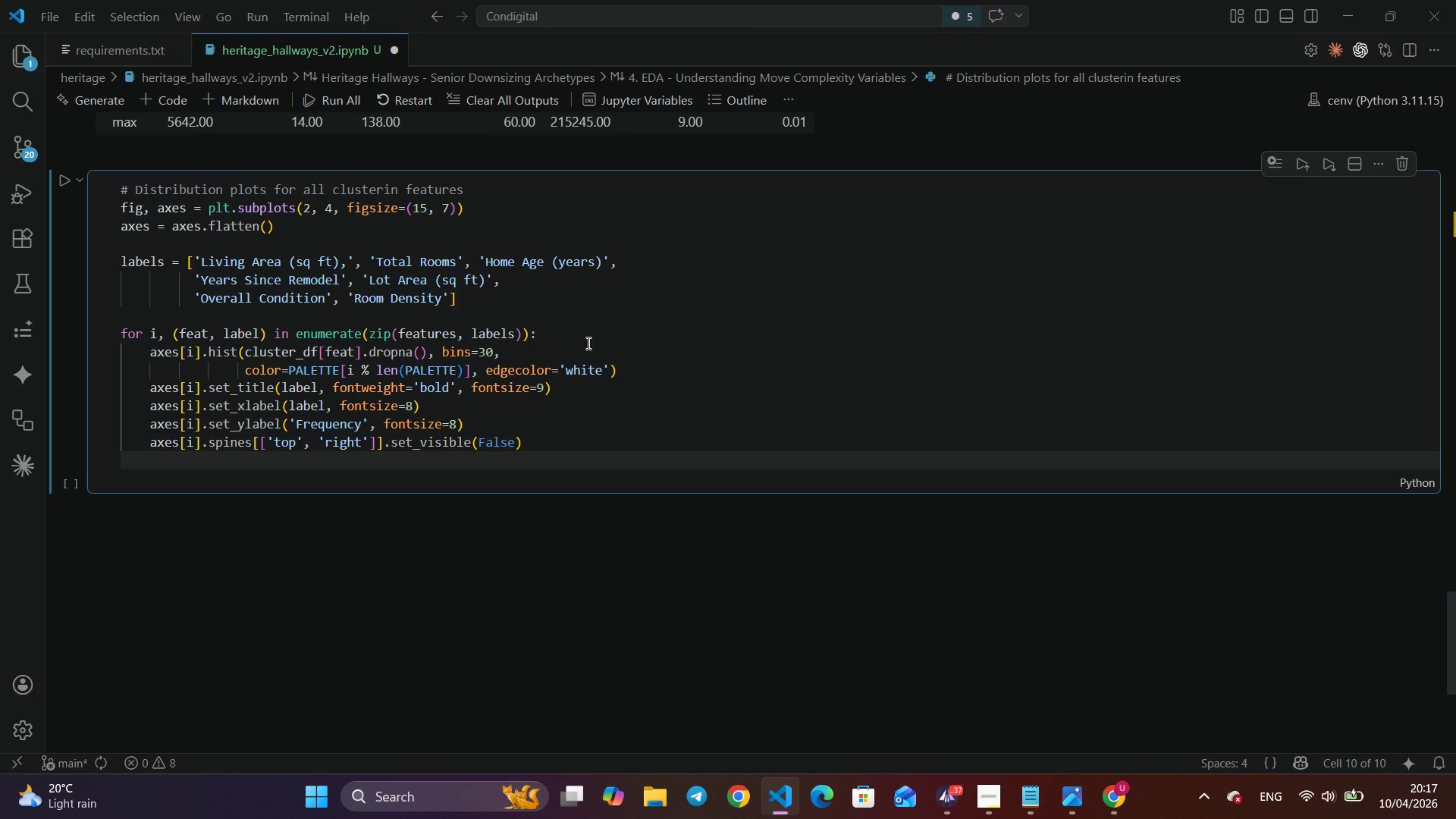 
key(Enter)
 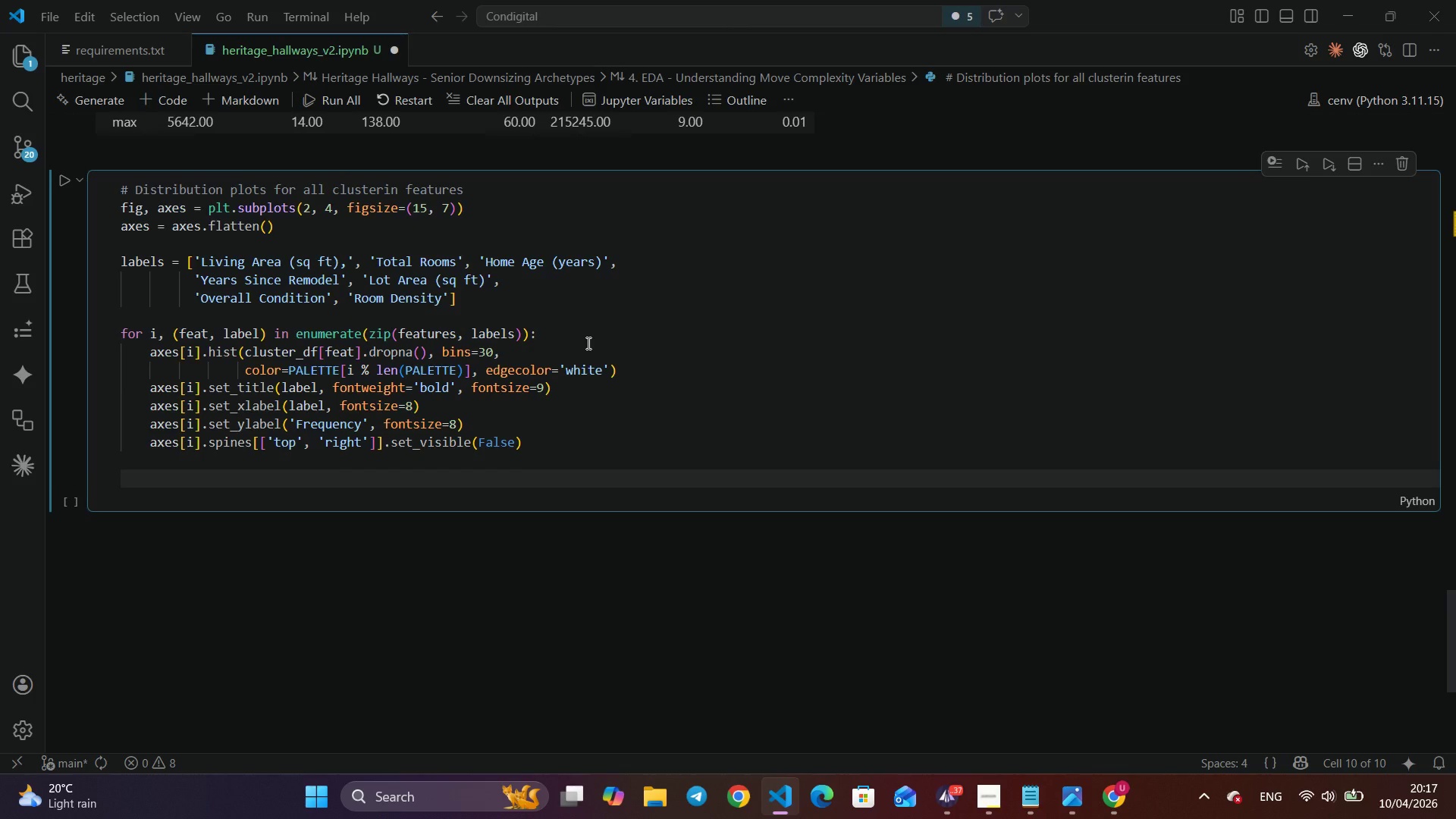 
type(# Hide the unused 8th subplot)
 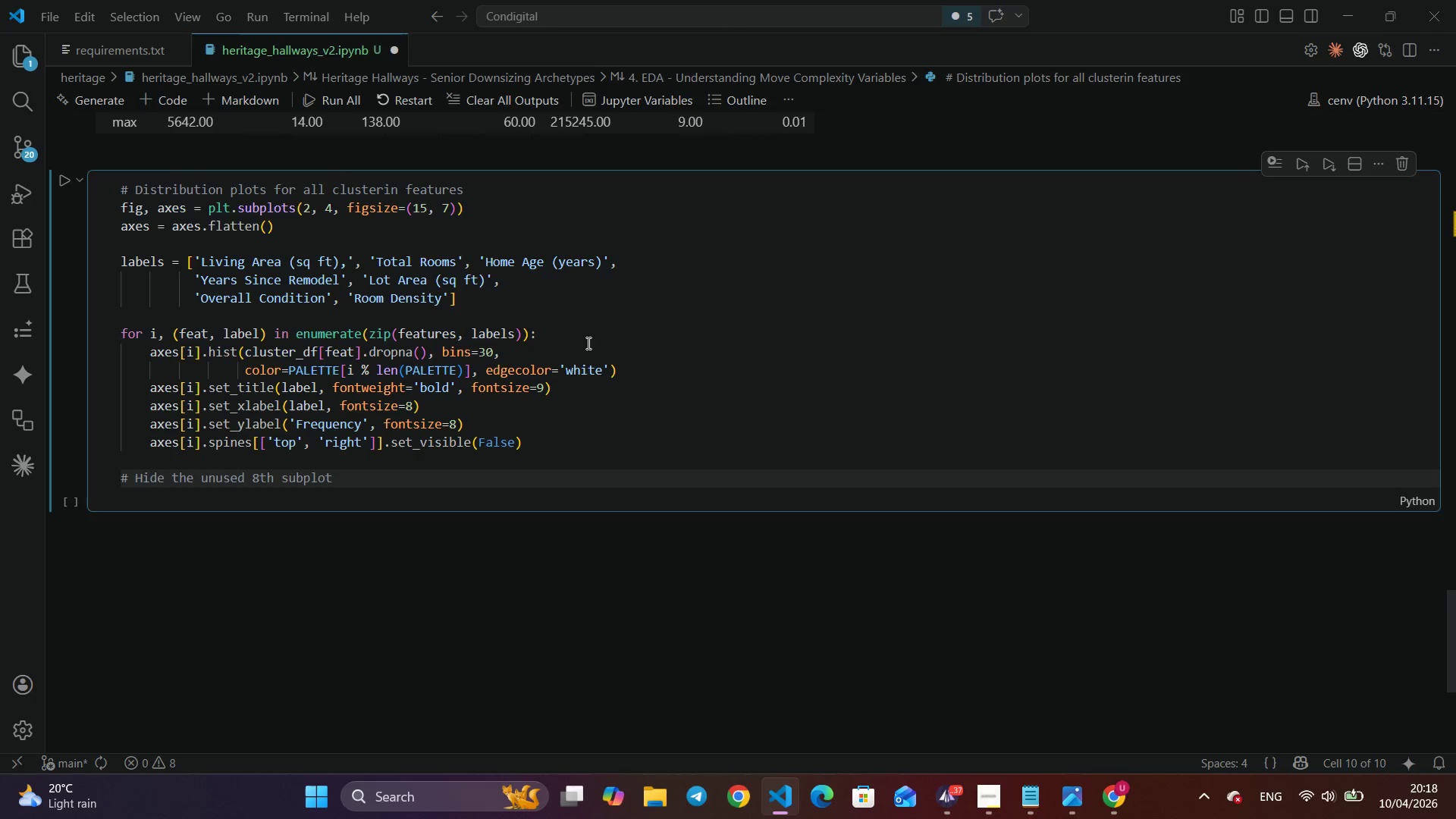 
key(Enter)
 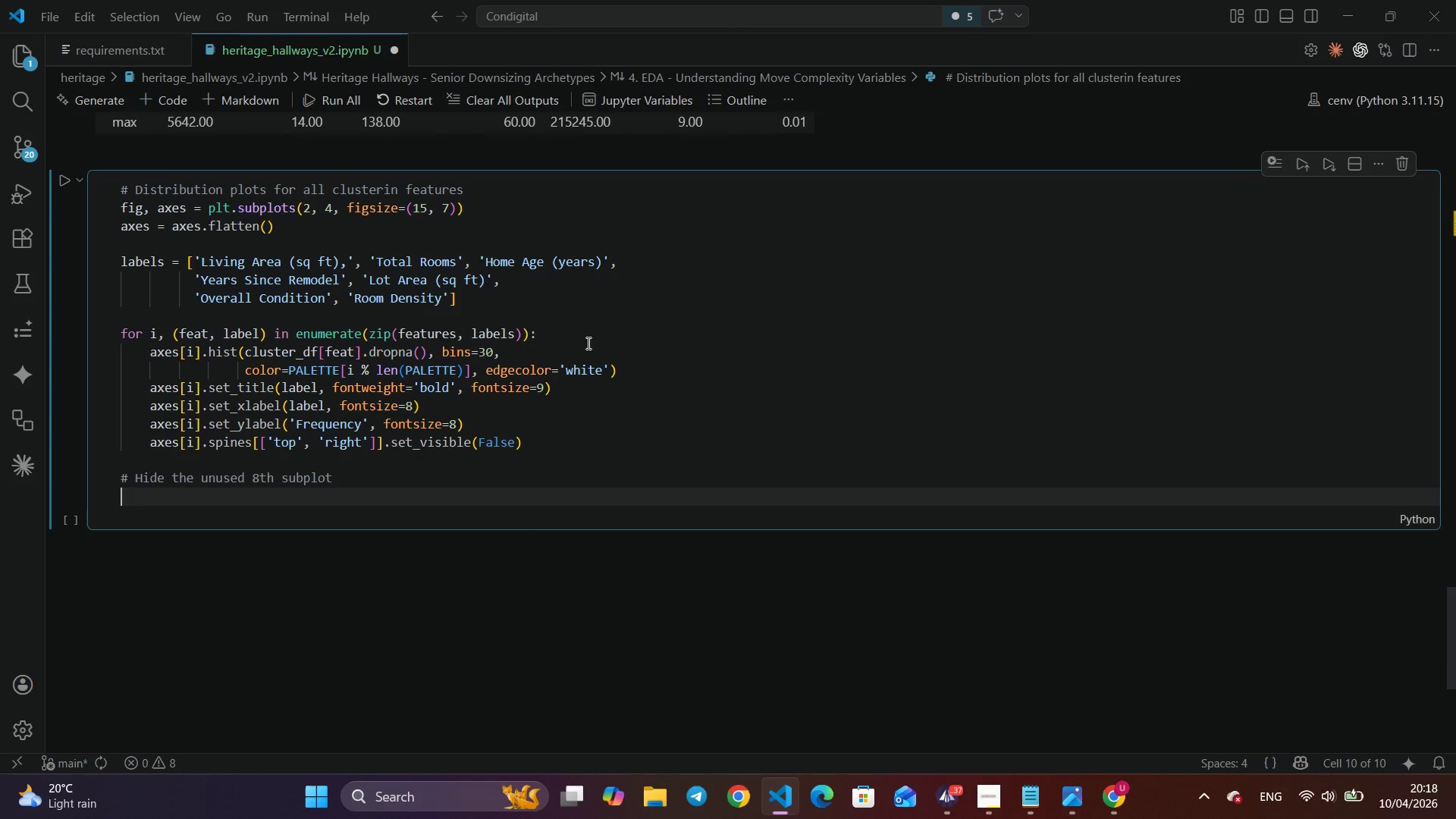 
type(ax)
key(Backspace)
 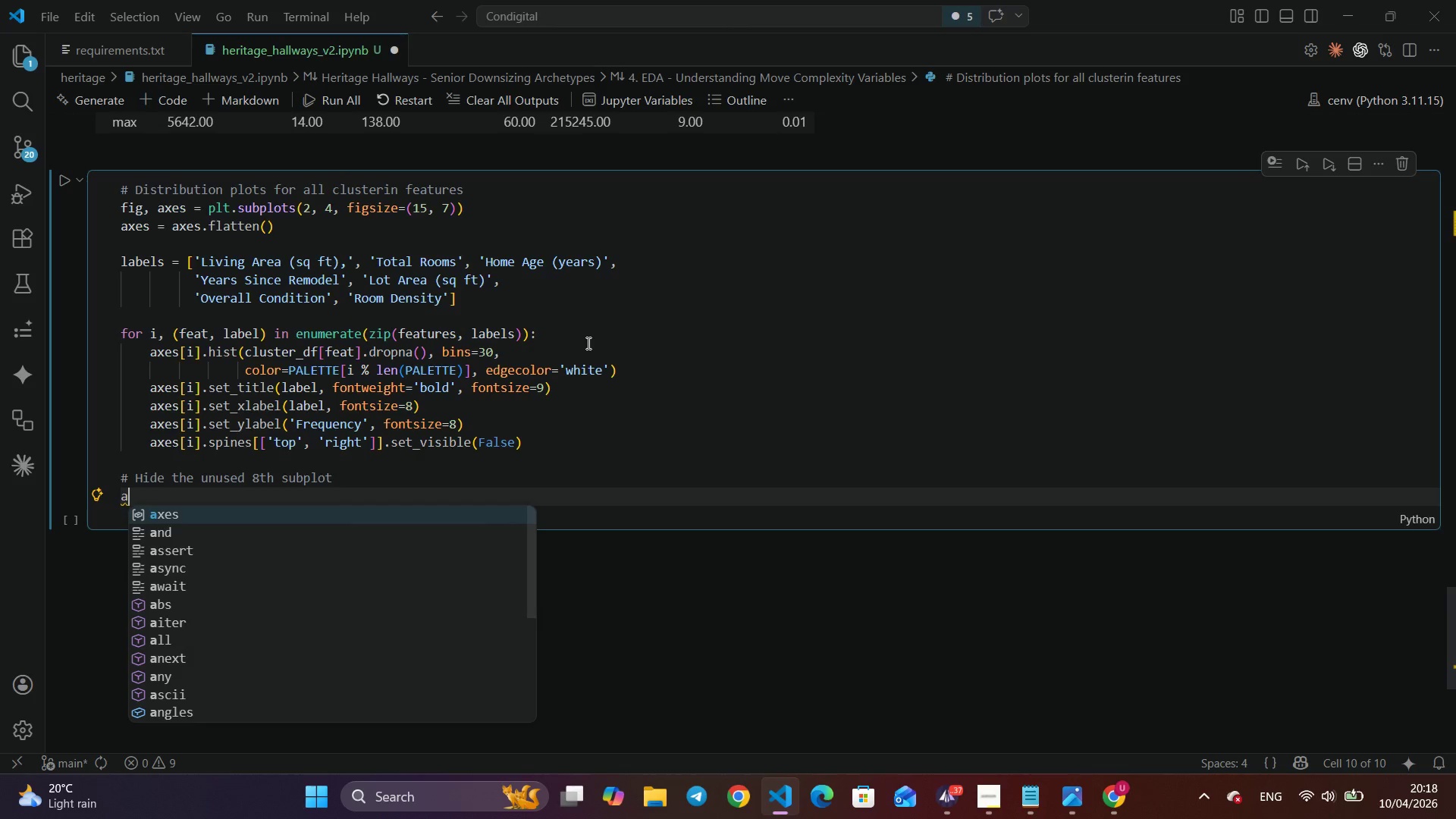 
key(Enter)
 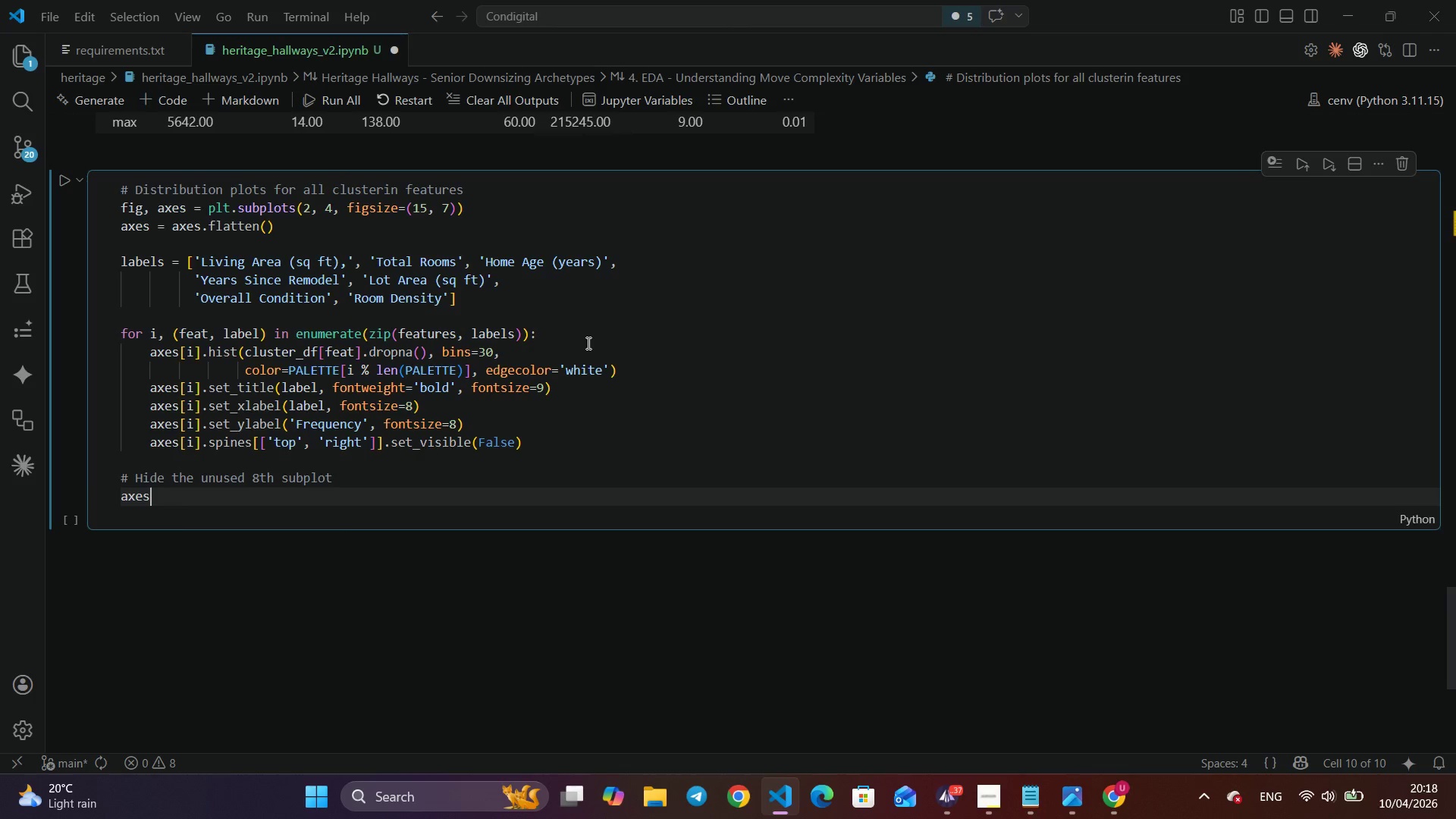 
key(9)
 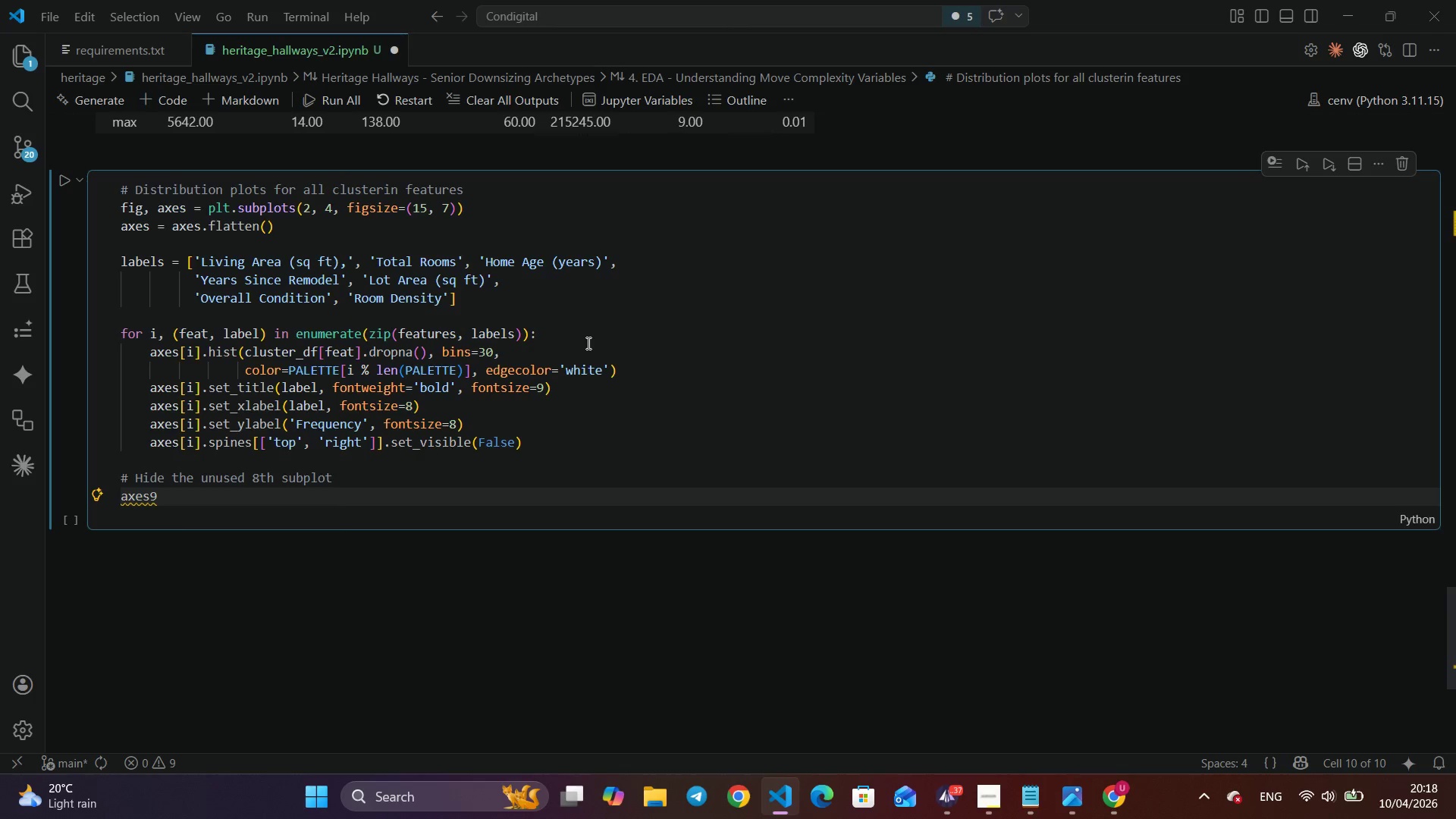 
key(Backspace)
 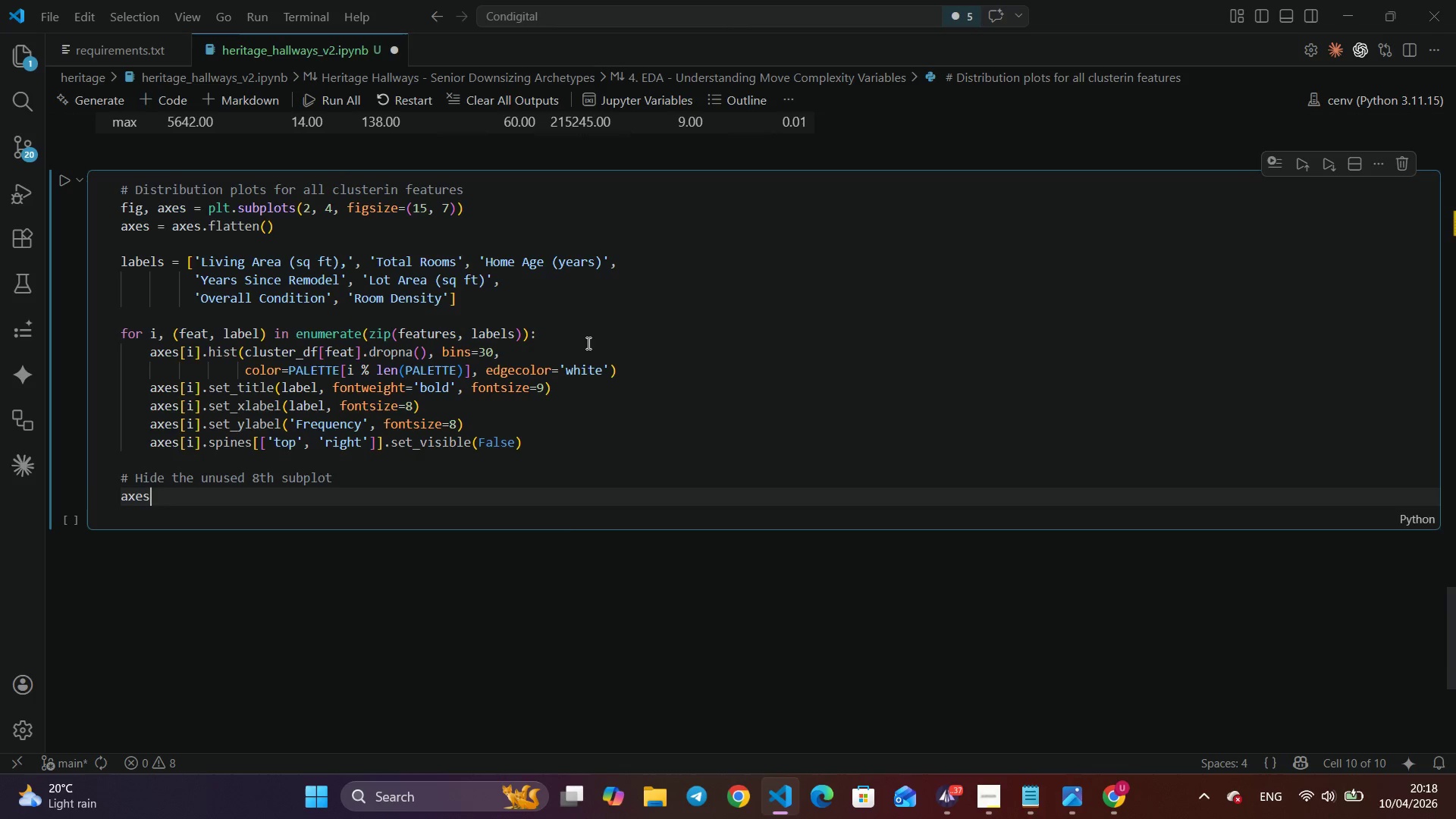 
key(BracketLeft)
 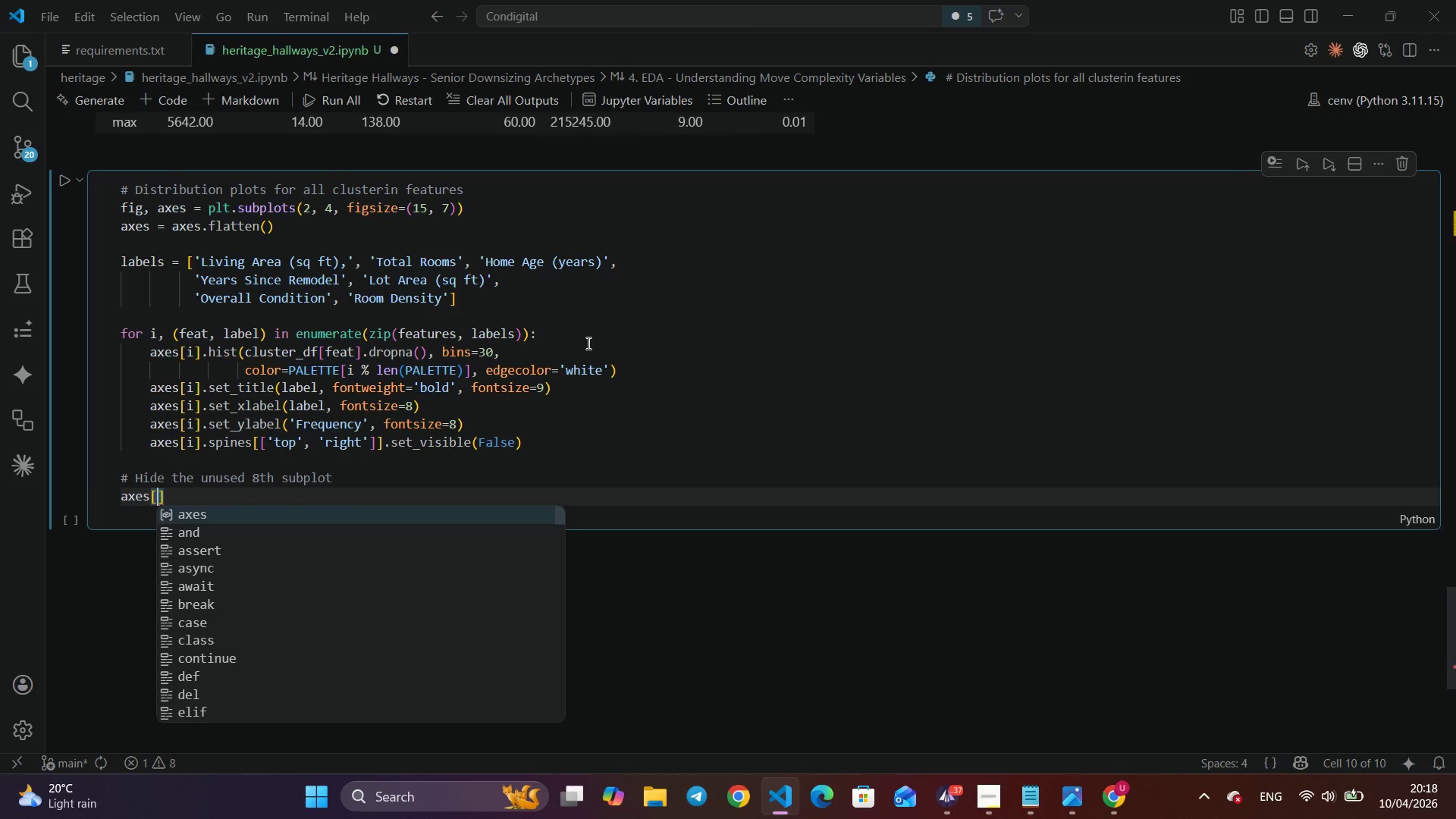 
key(7)
 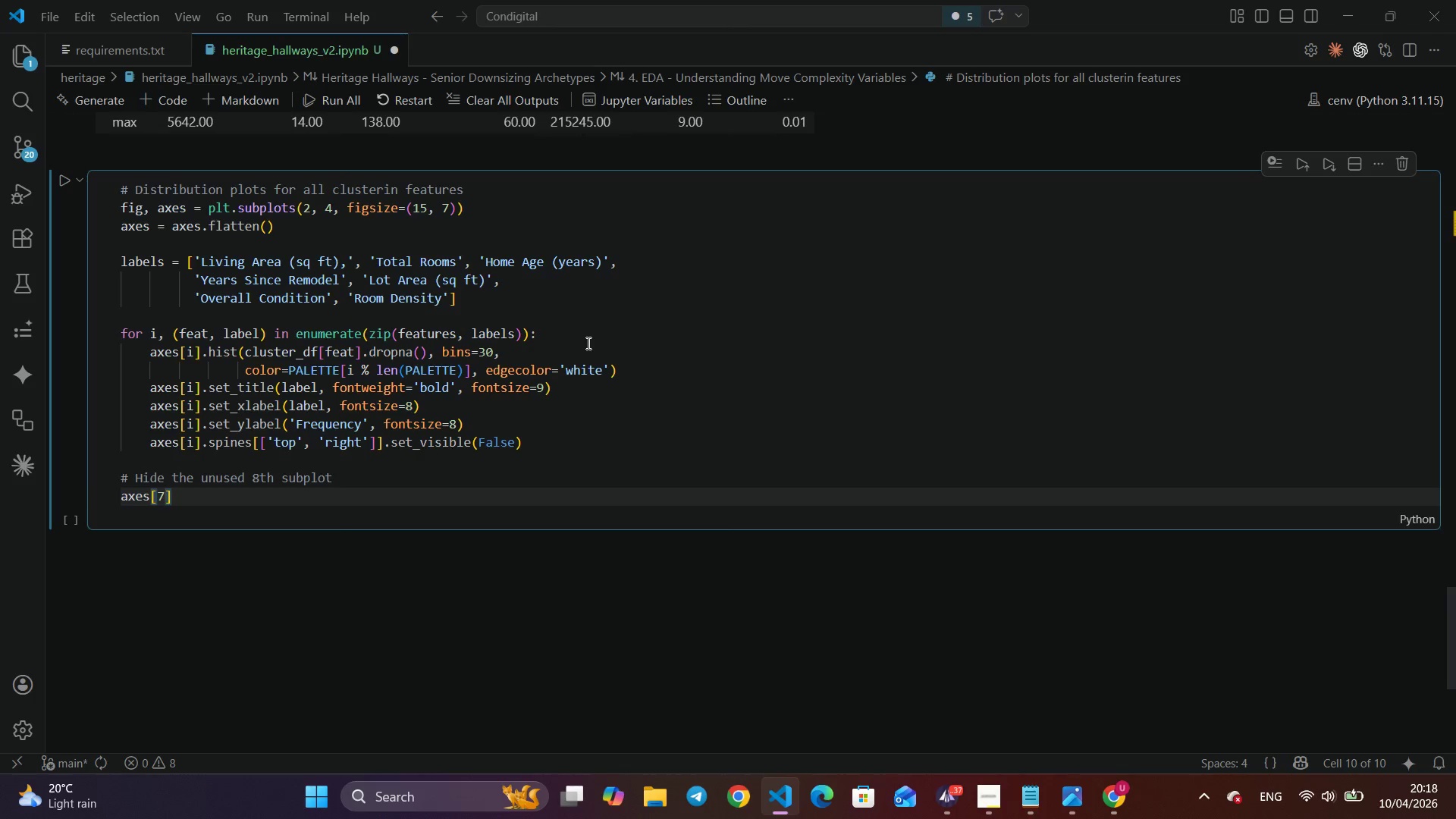 
key(ArrowRight)
 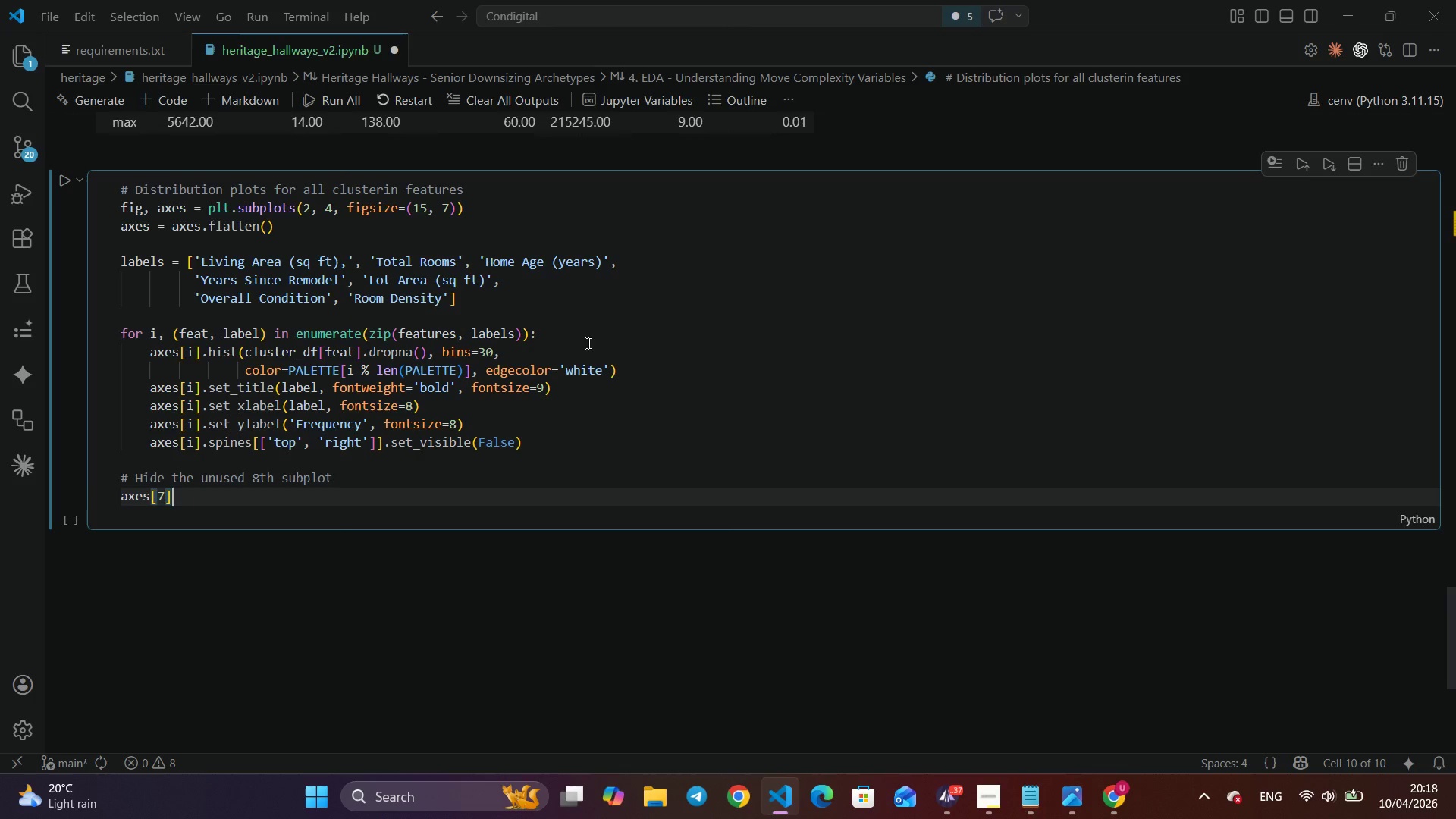 
type(.set_visible(Fa)
 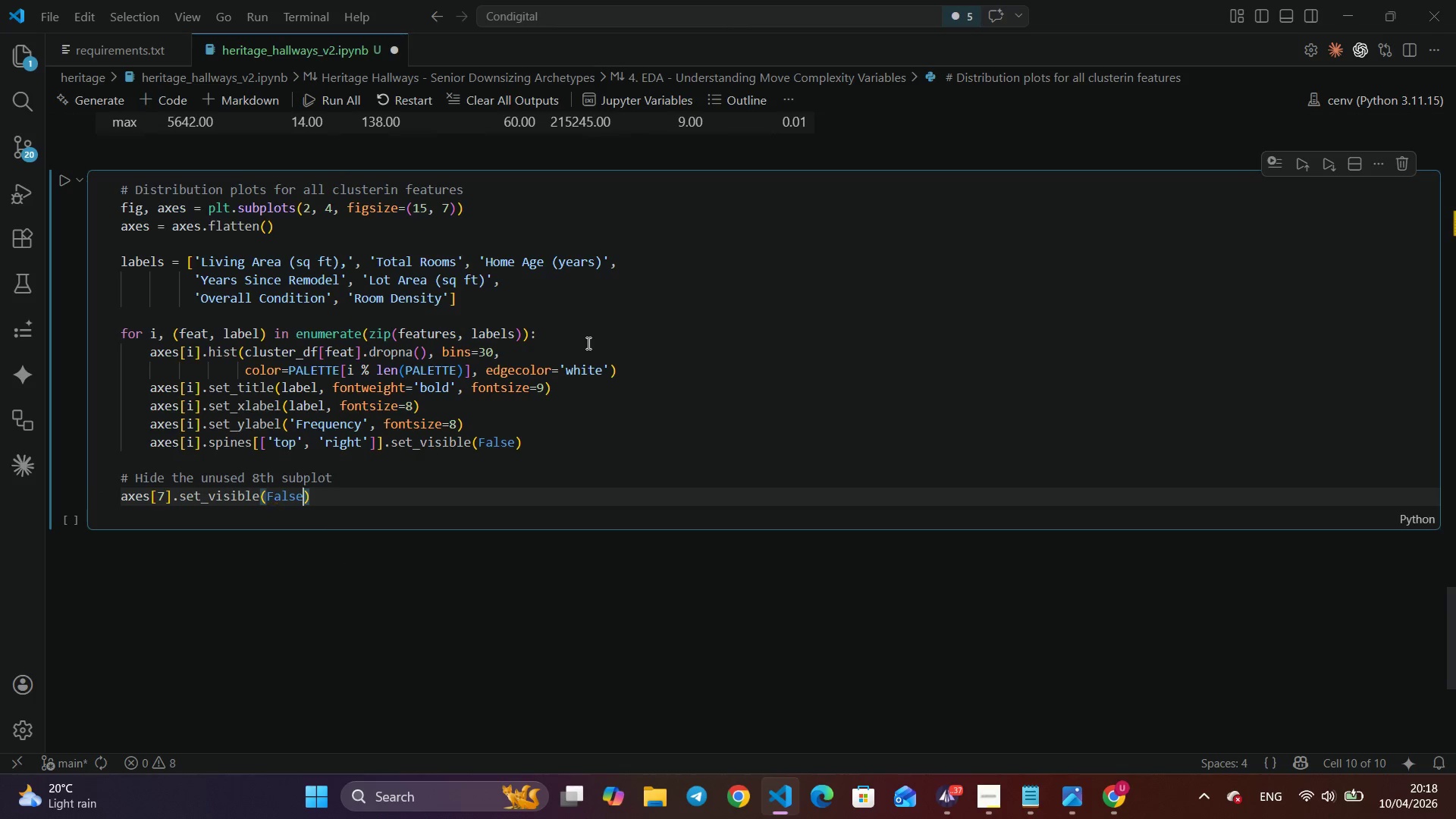 
 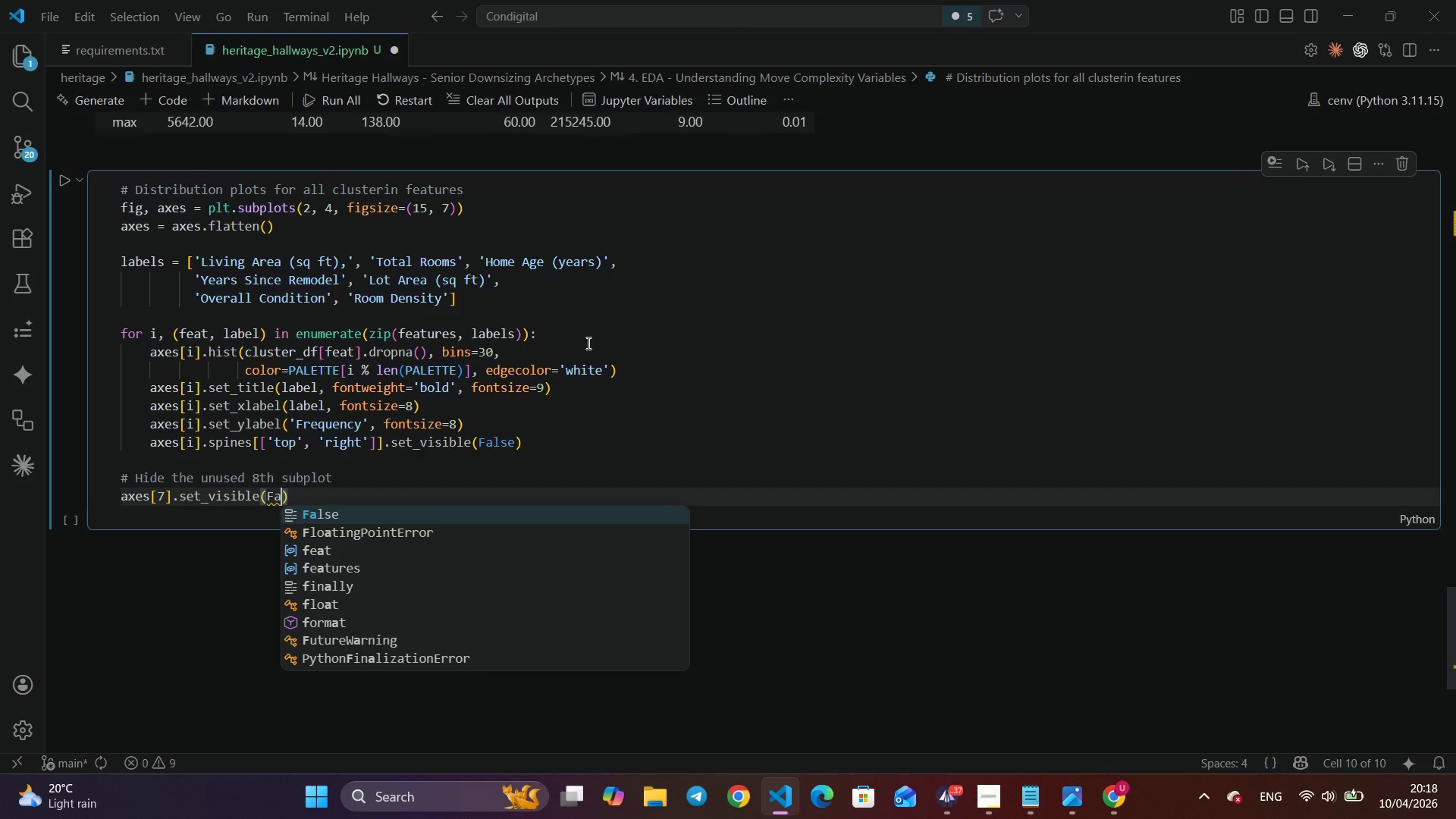 
key(Enter)
 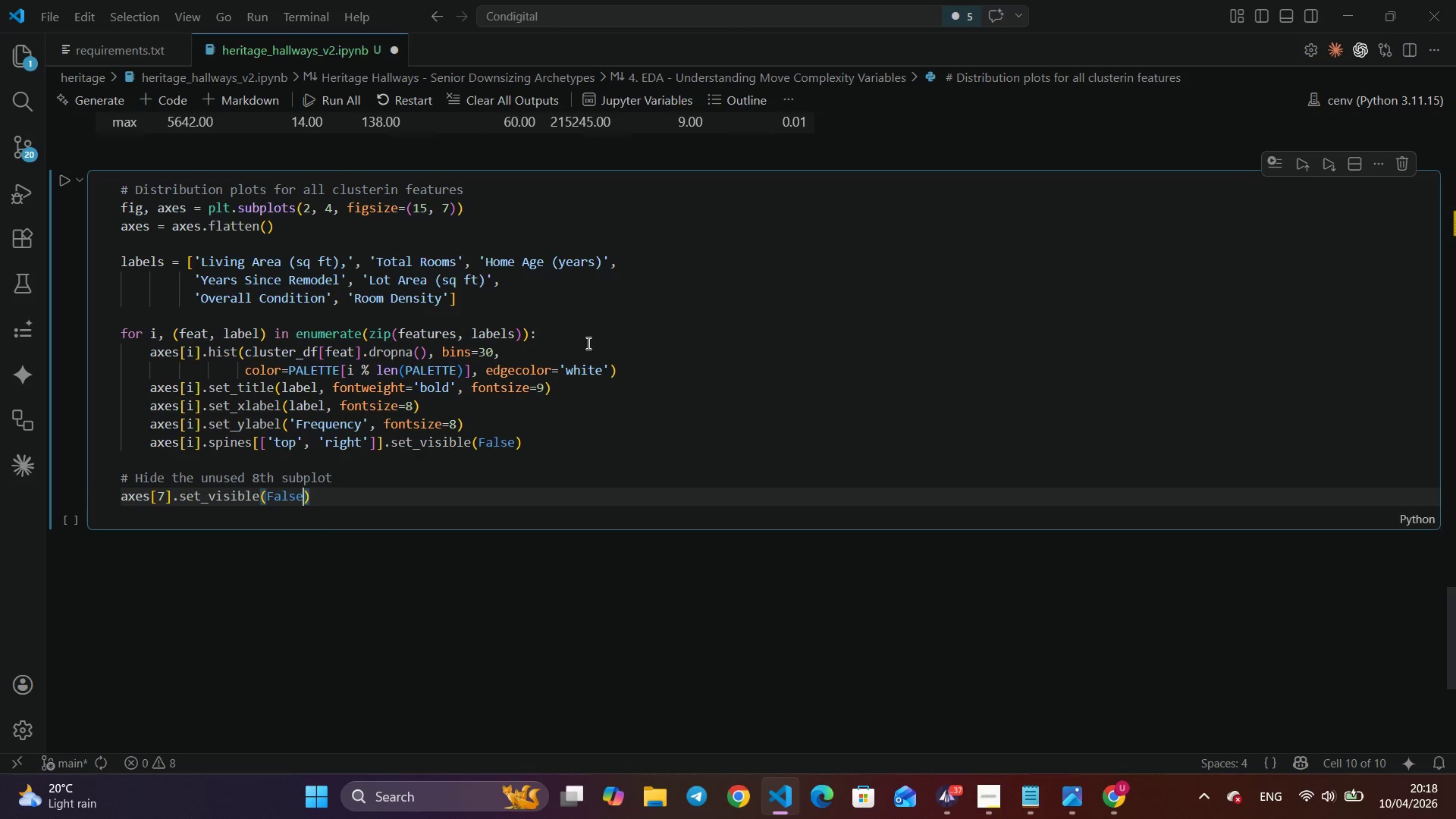 
key(ArrowRight)
 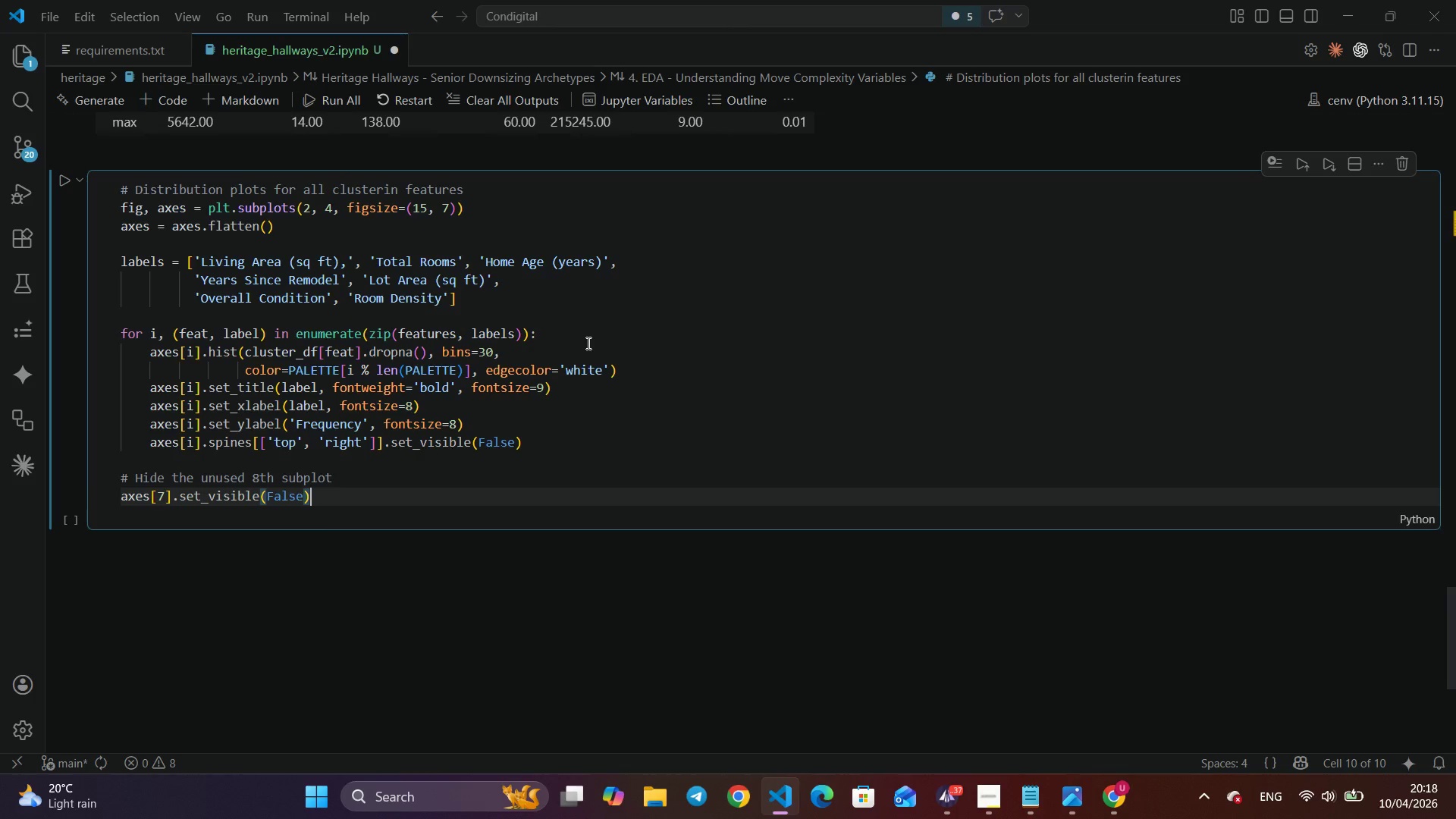 
key(Enter)
 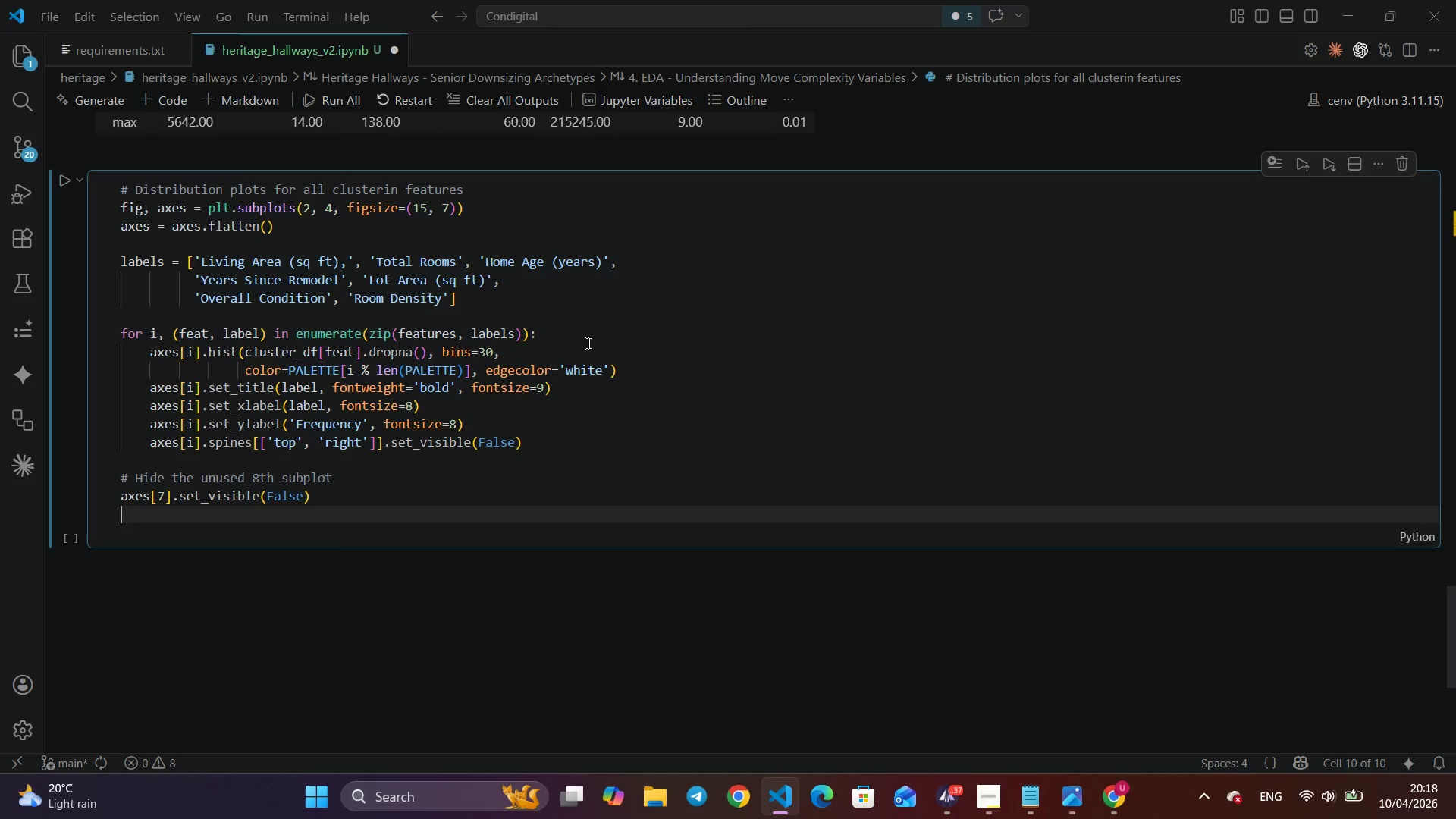 
key(Enter)
 